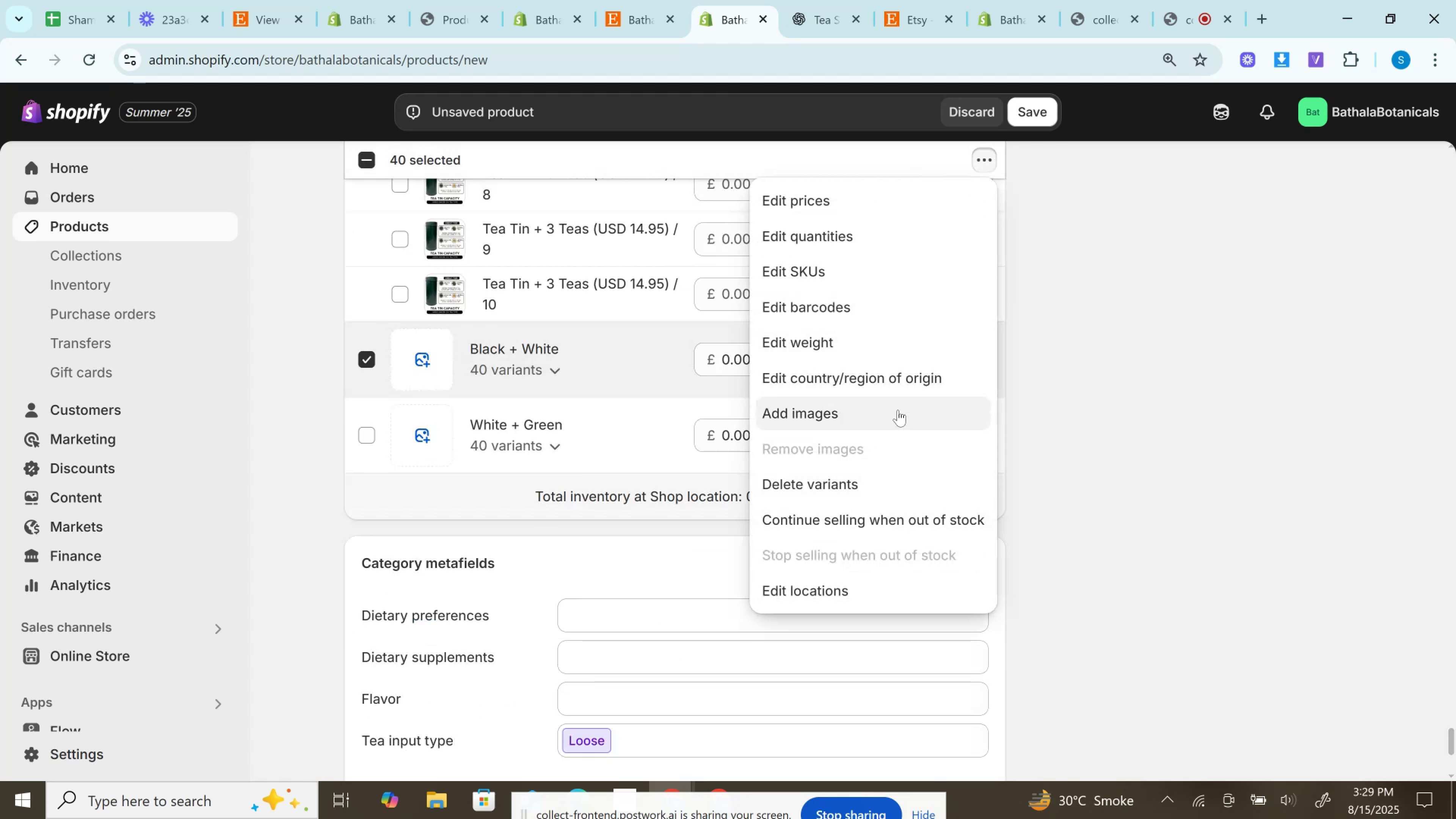 
left_click([897, 411])
 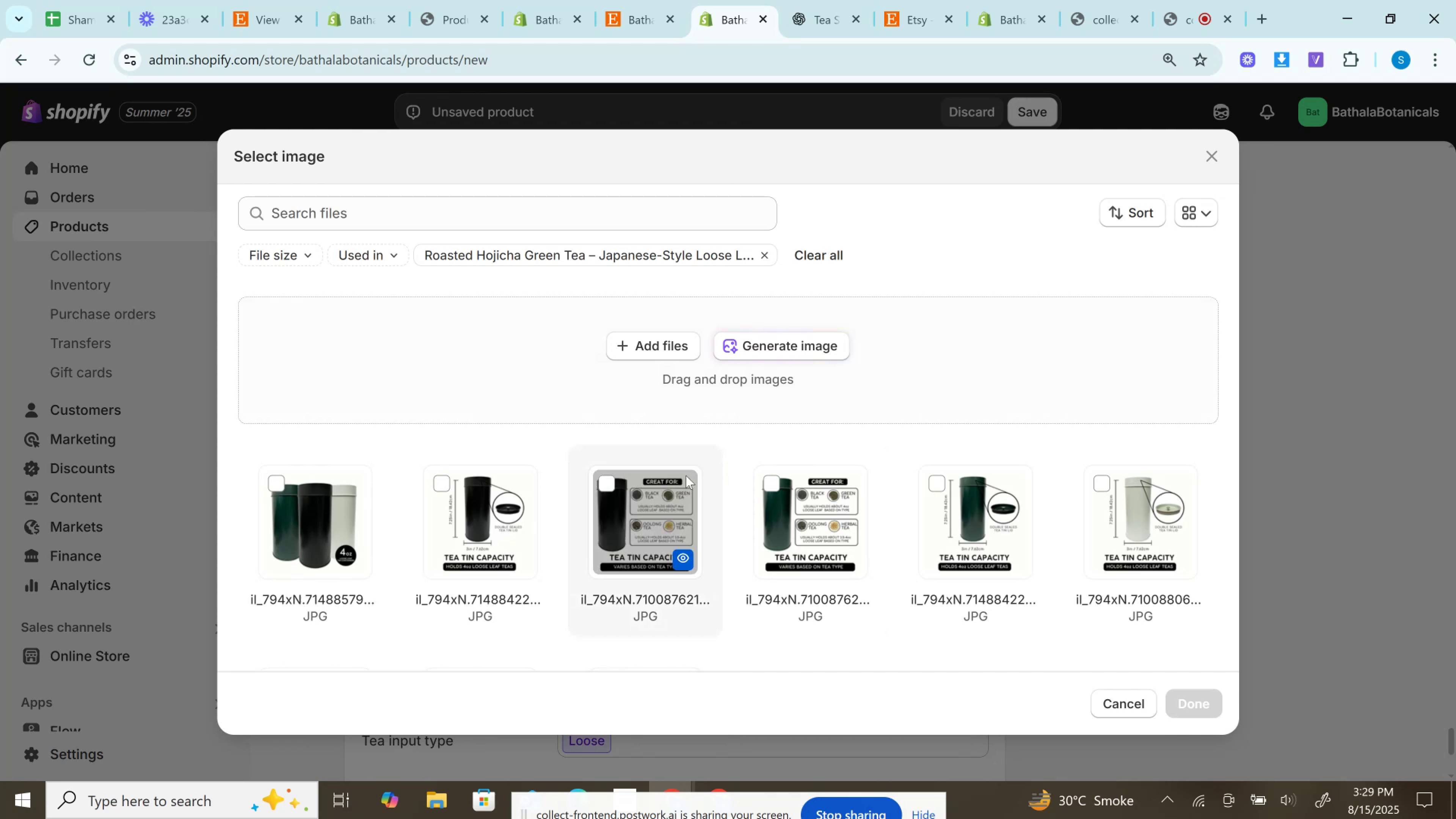 
wait(7.69)
 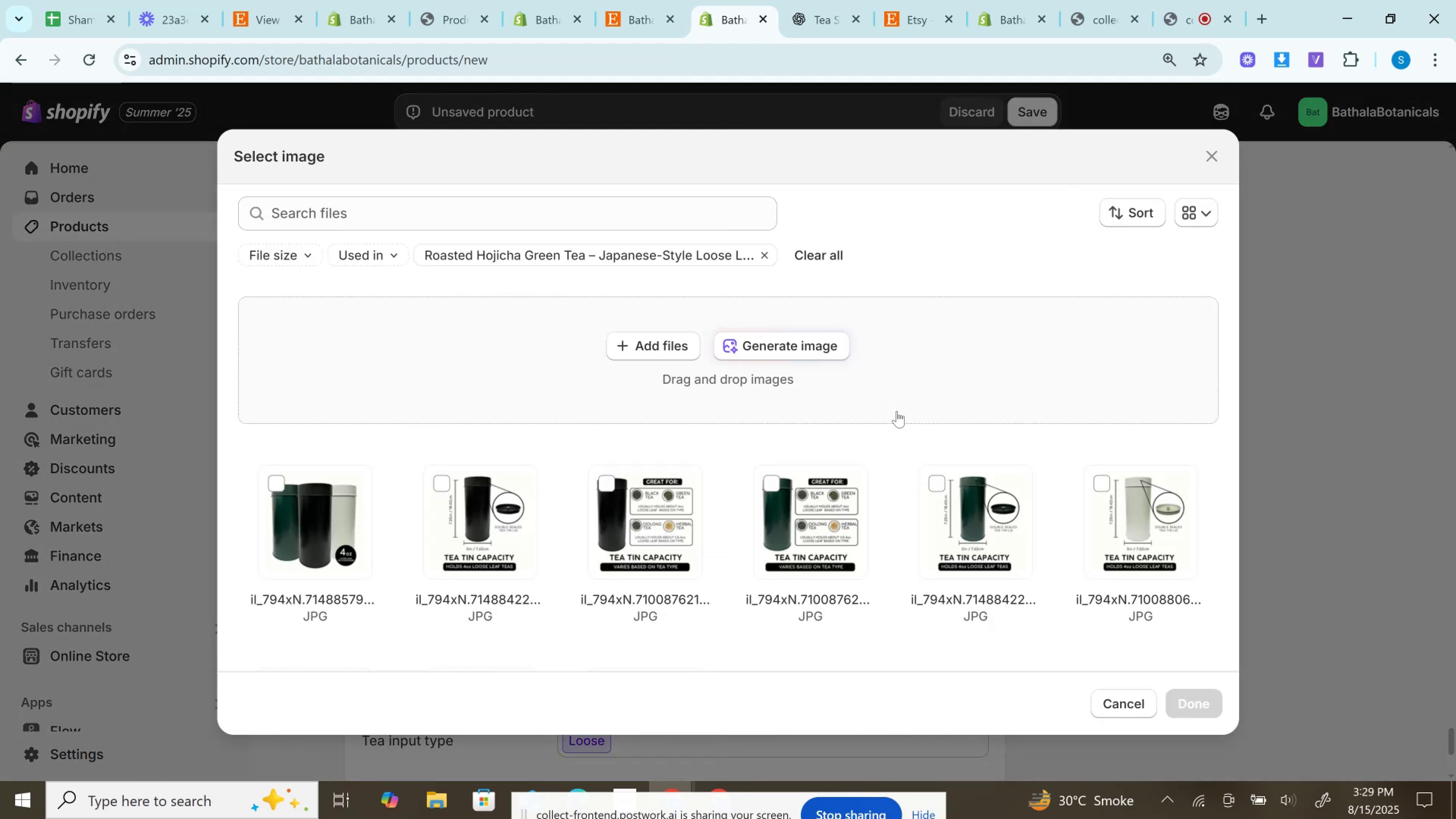 
left_click([686, 475])
 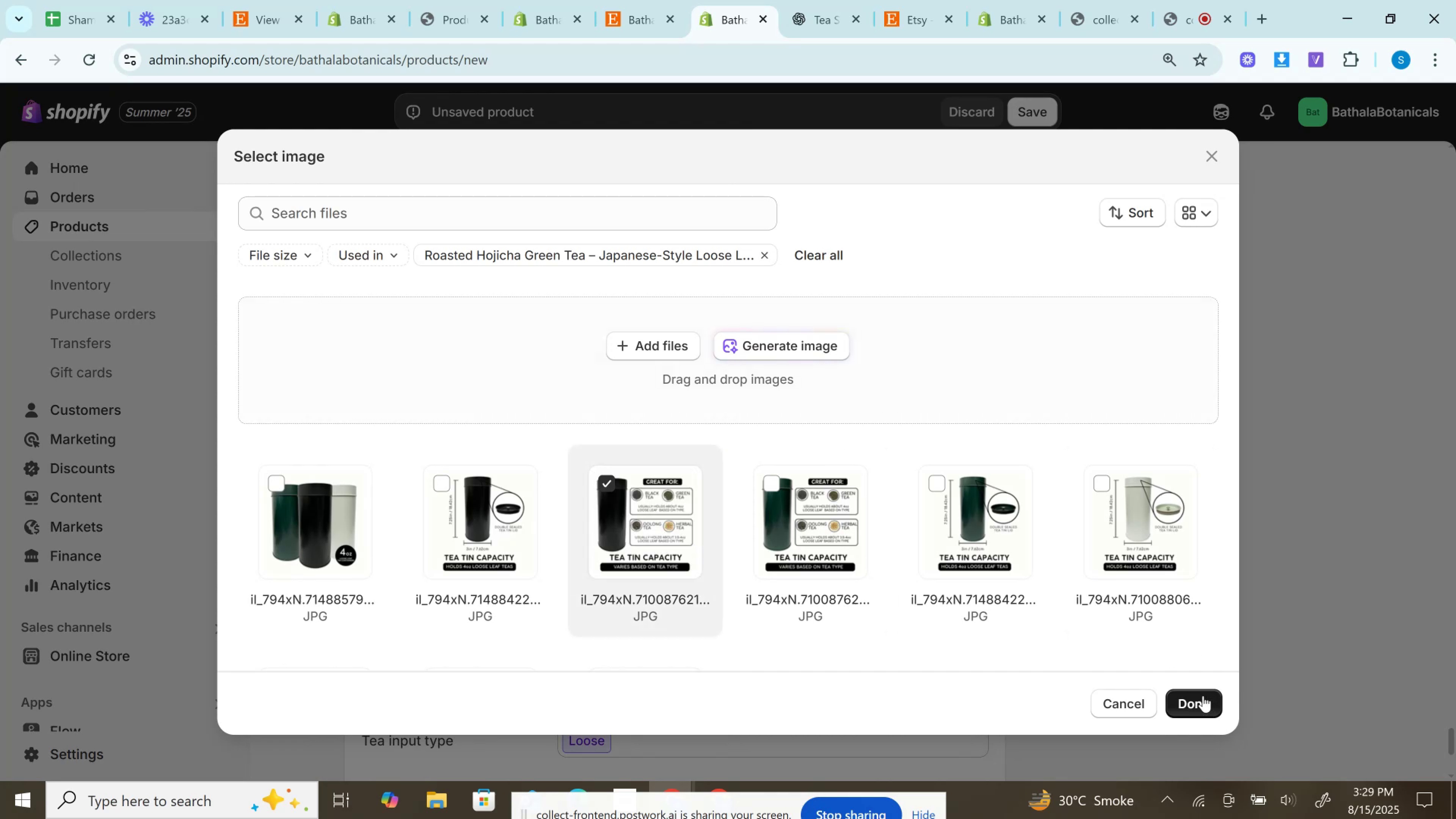 
left_click([1203, 696])
 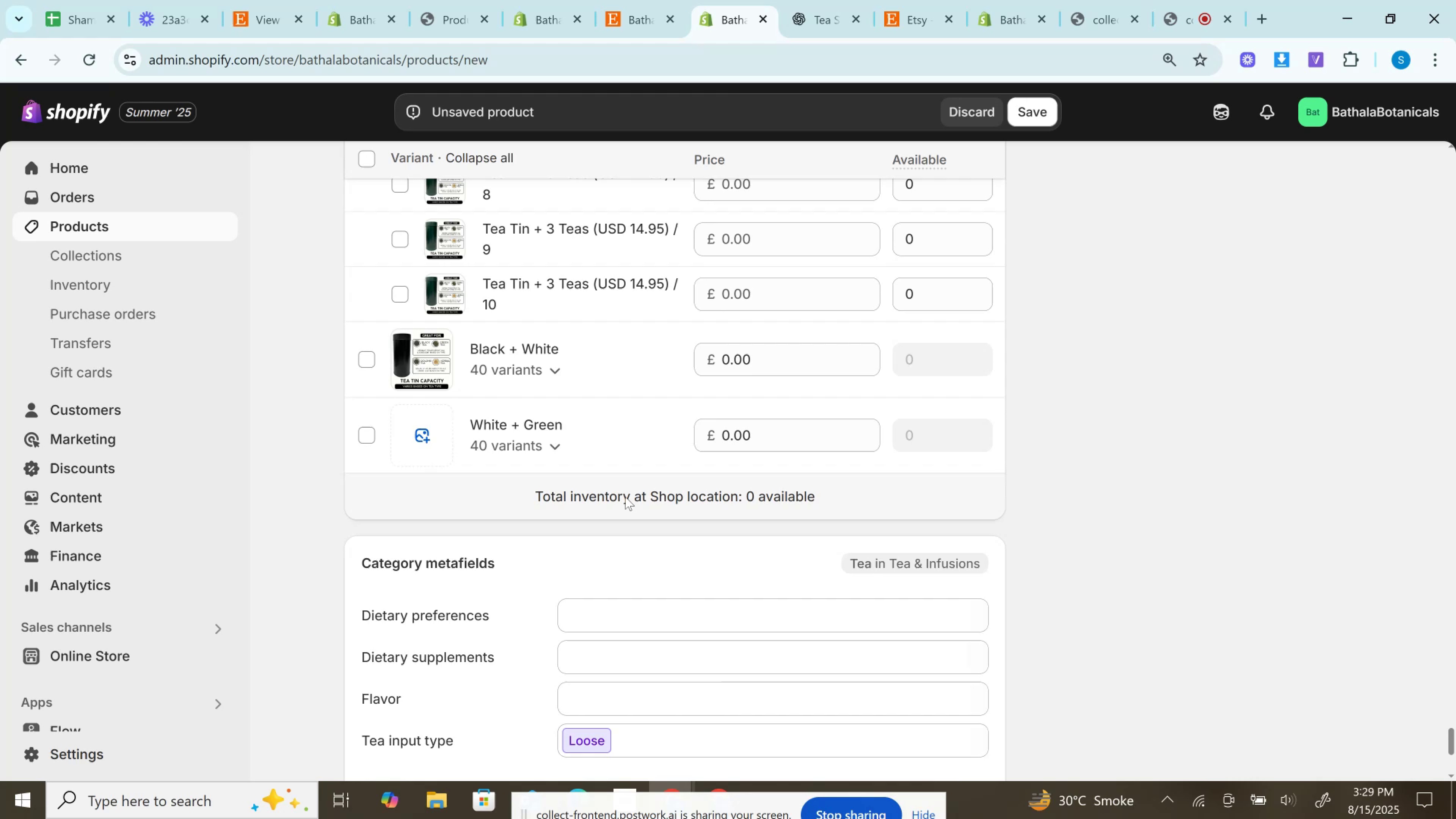 
scroll: coordinate [624, 496], scroll_direction: up, amount: 1.0
 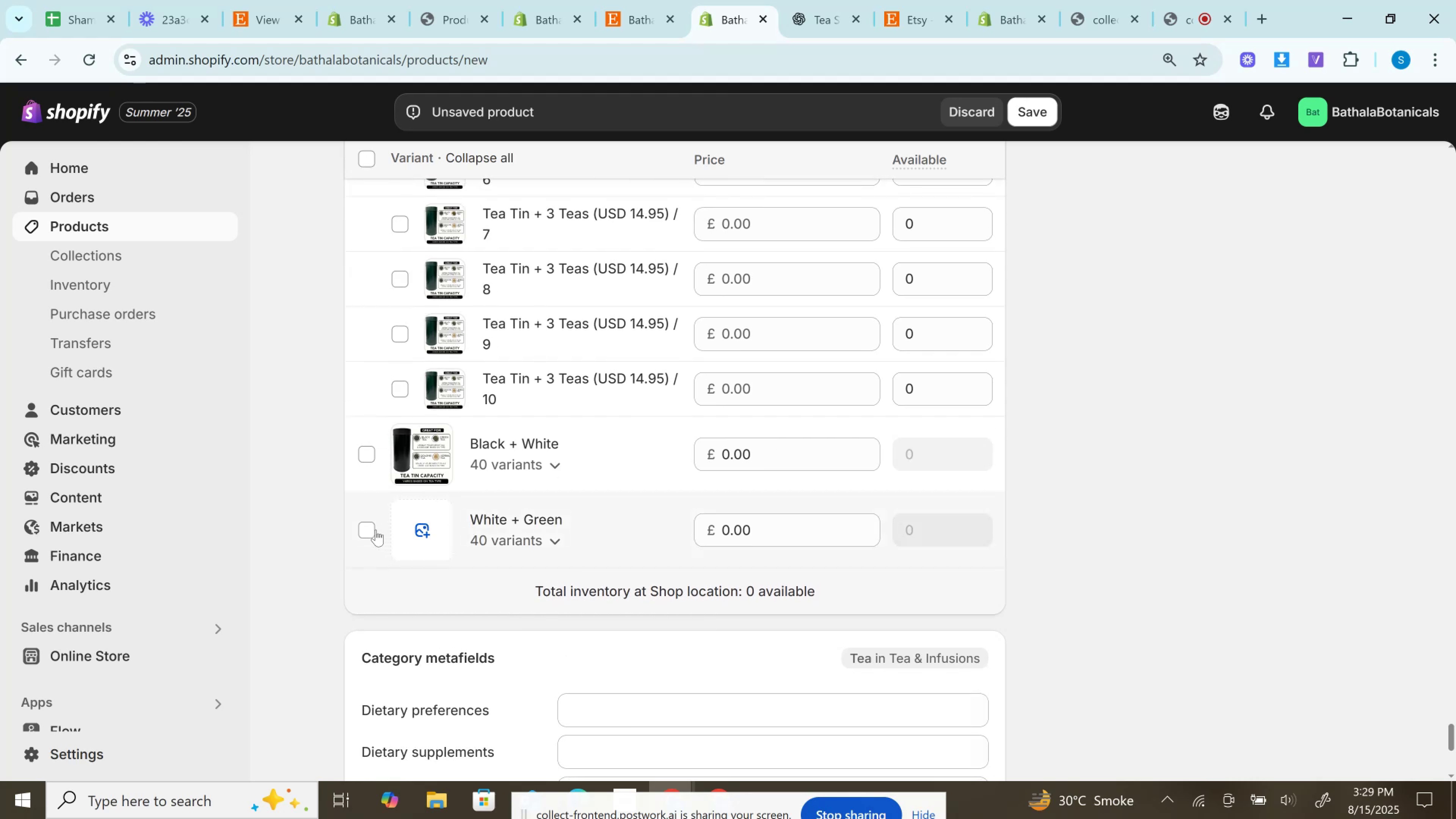 
left_click([371, 530])
 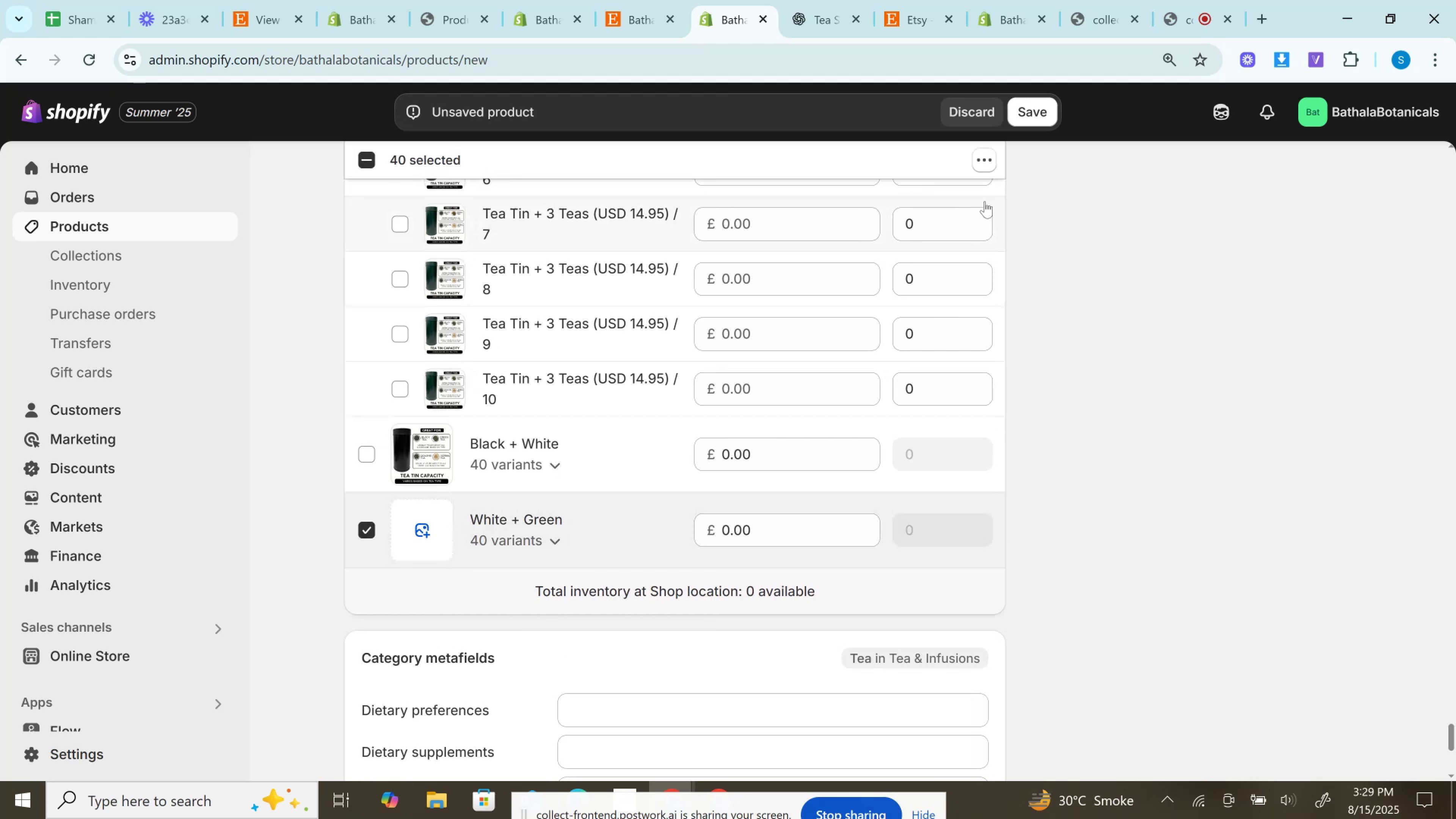 
left_click([989, 157])
 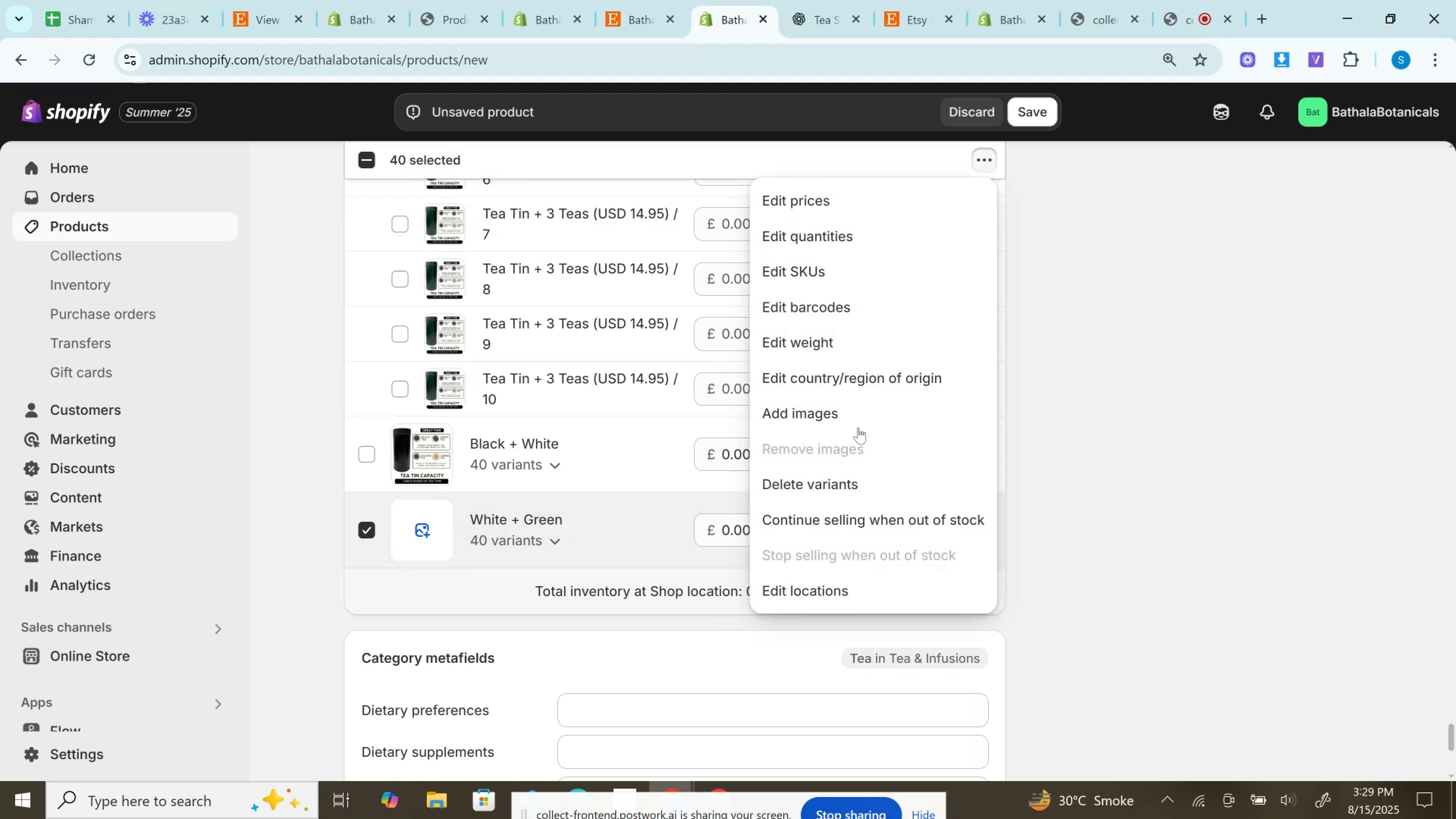 
left_click([846, 411])
 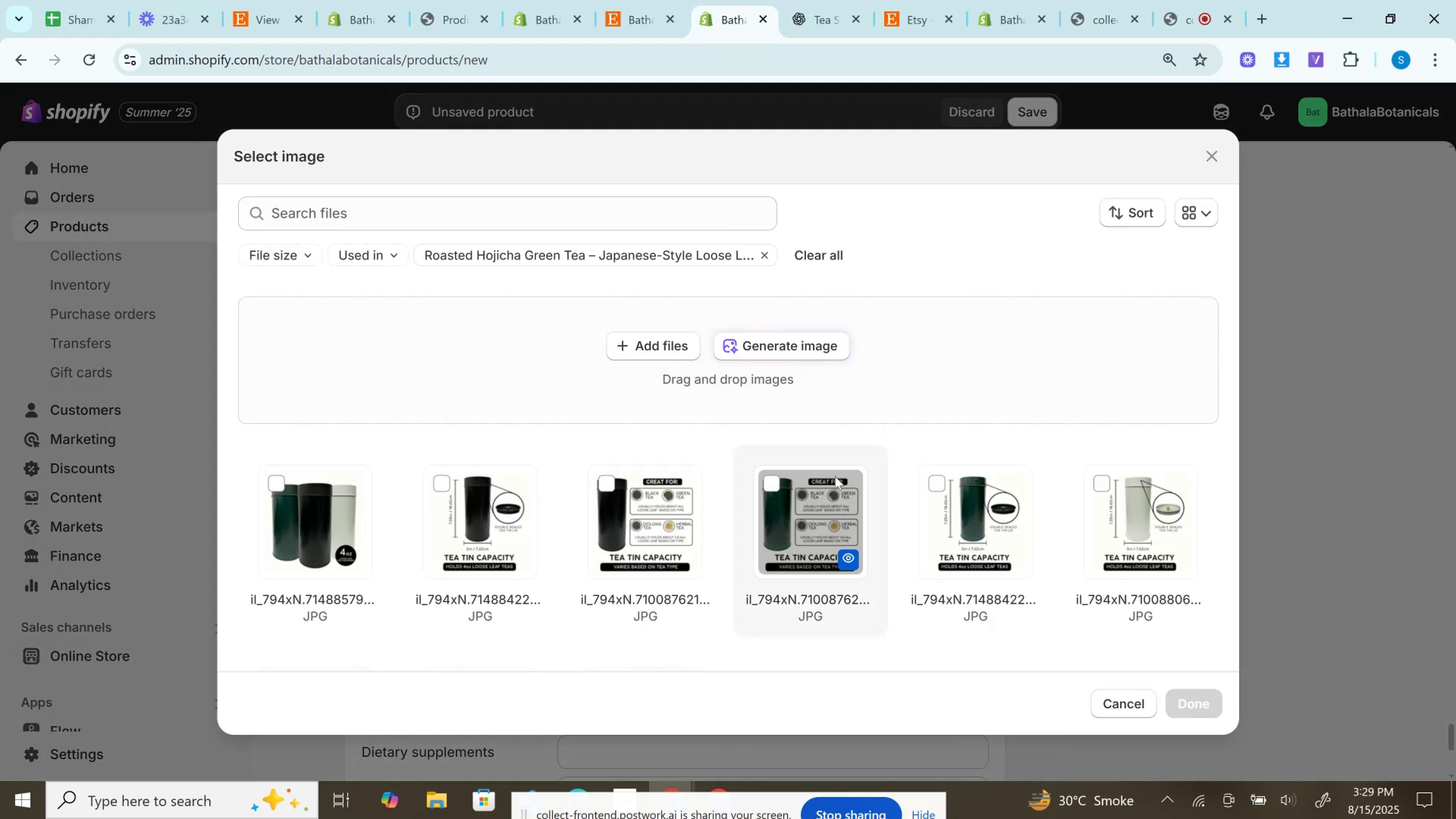 
scroll: coordinate [835, 476], scroll_direction: down, amount: 1.0
 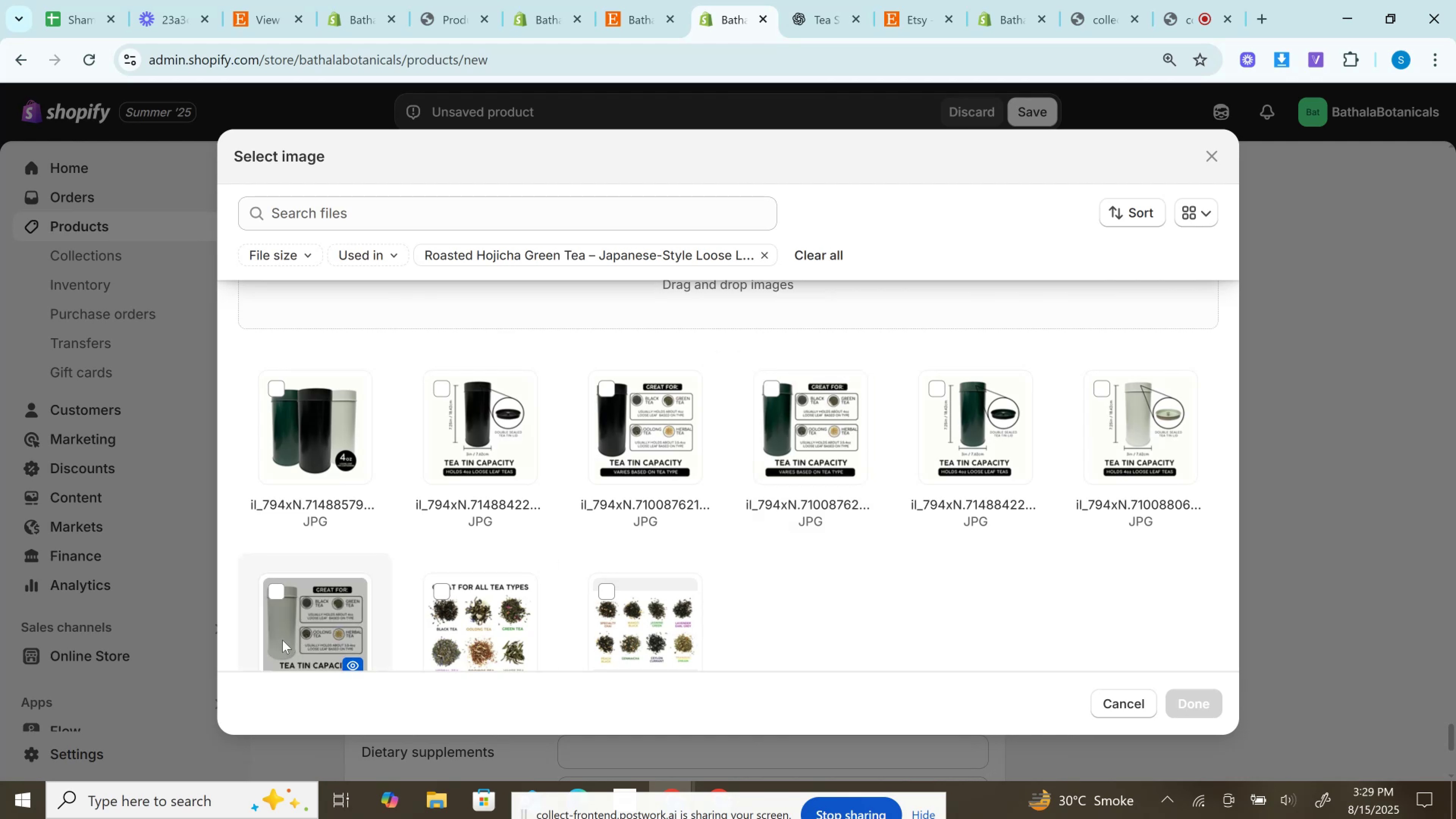 
left_click([301, 609])
 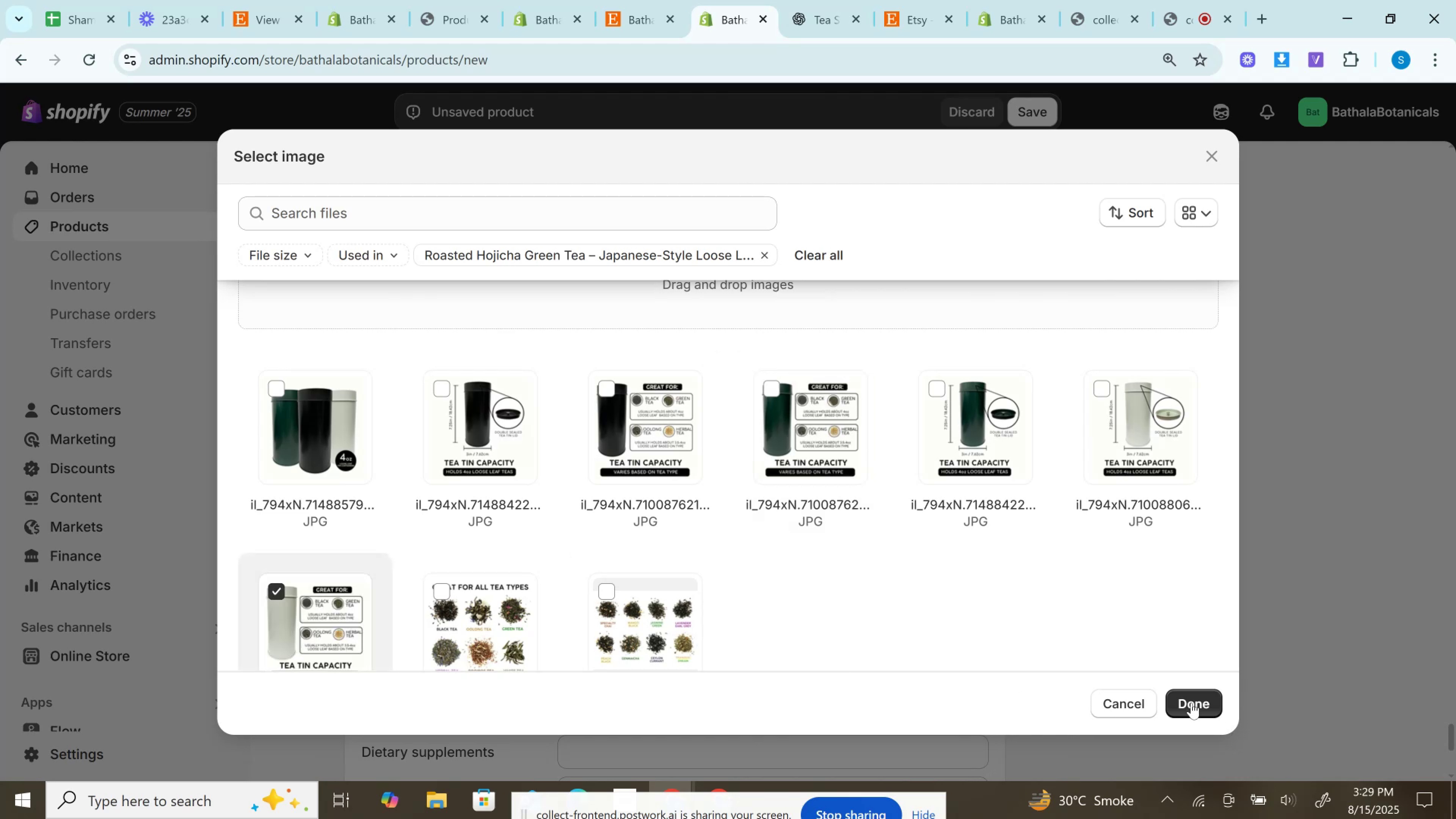 
left_click([1191, 703])
 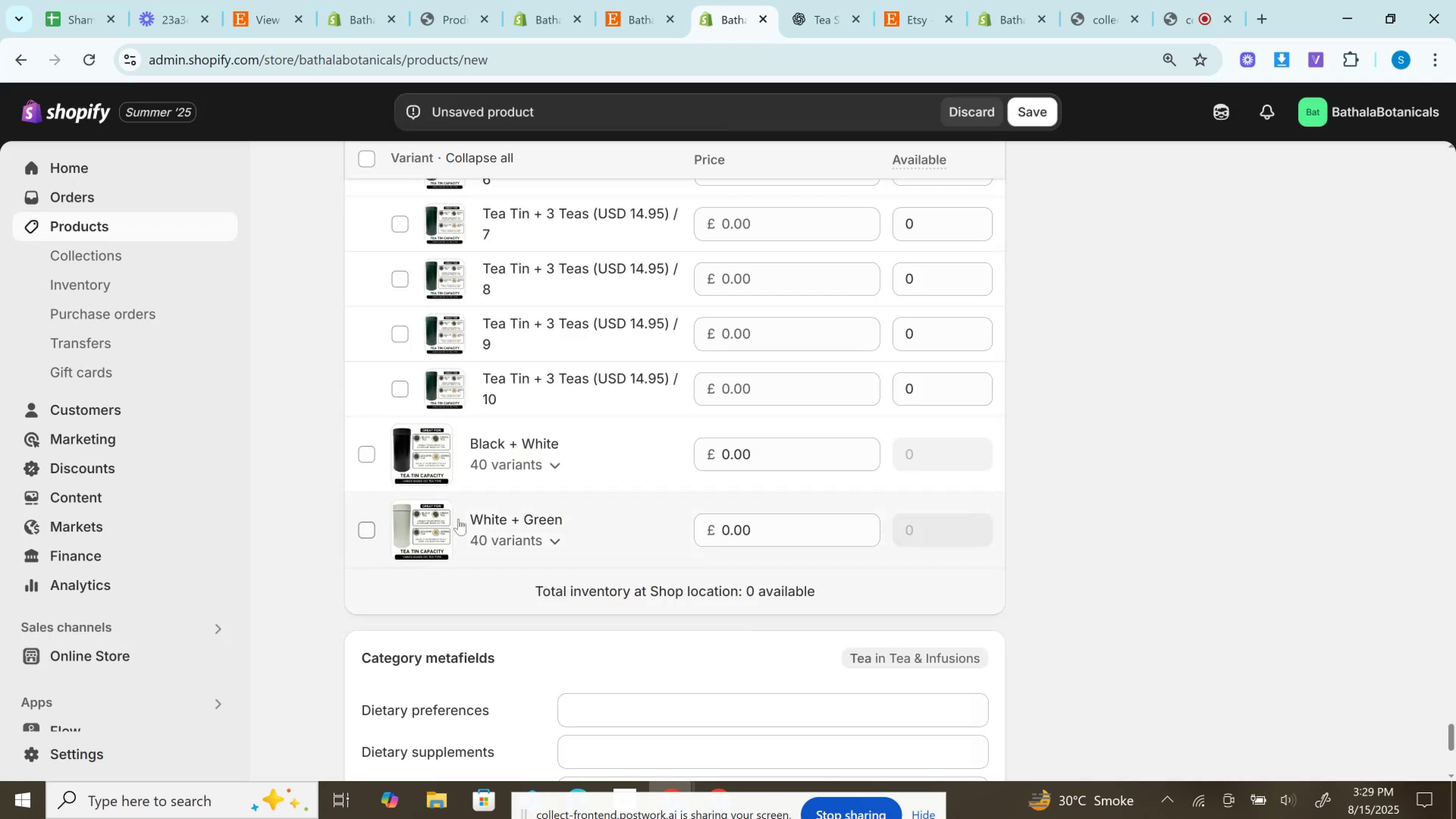 
left_click([543, 543])
 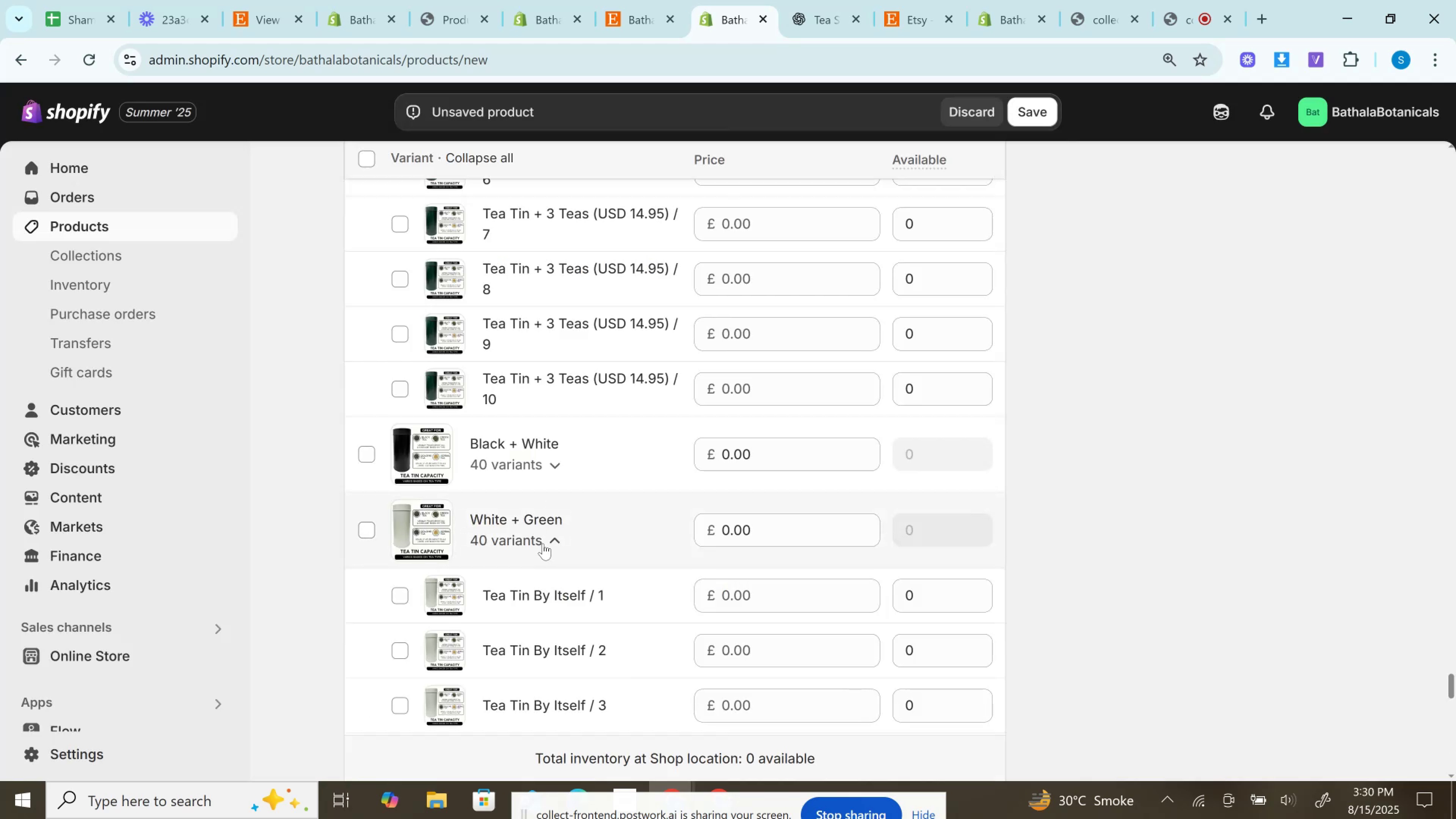 
scroll: coordinate [543, 543], scroll_direction: down, amount: 2.0
 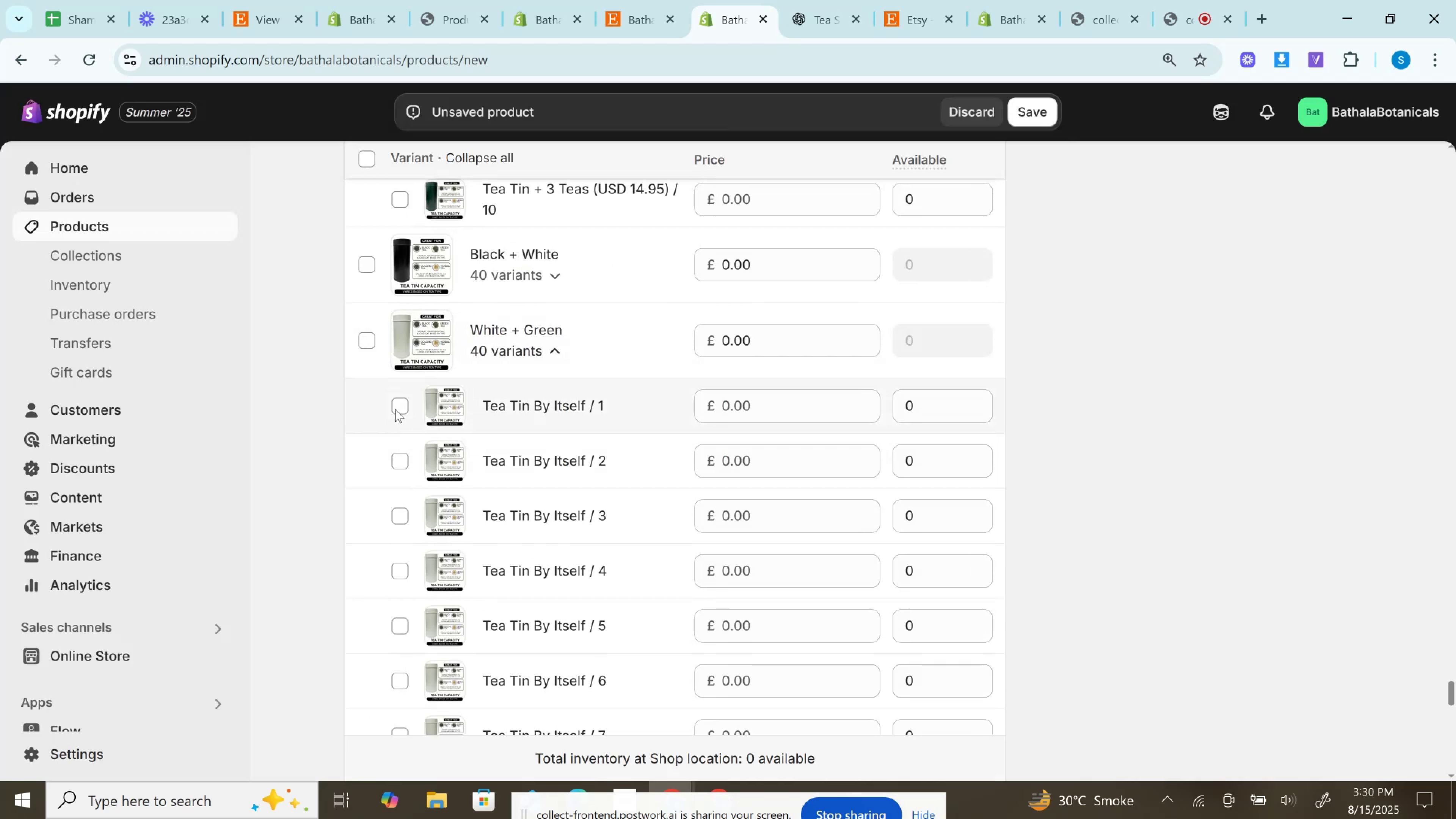 
left_click([396, 405])
 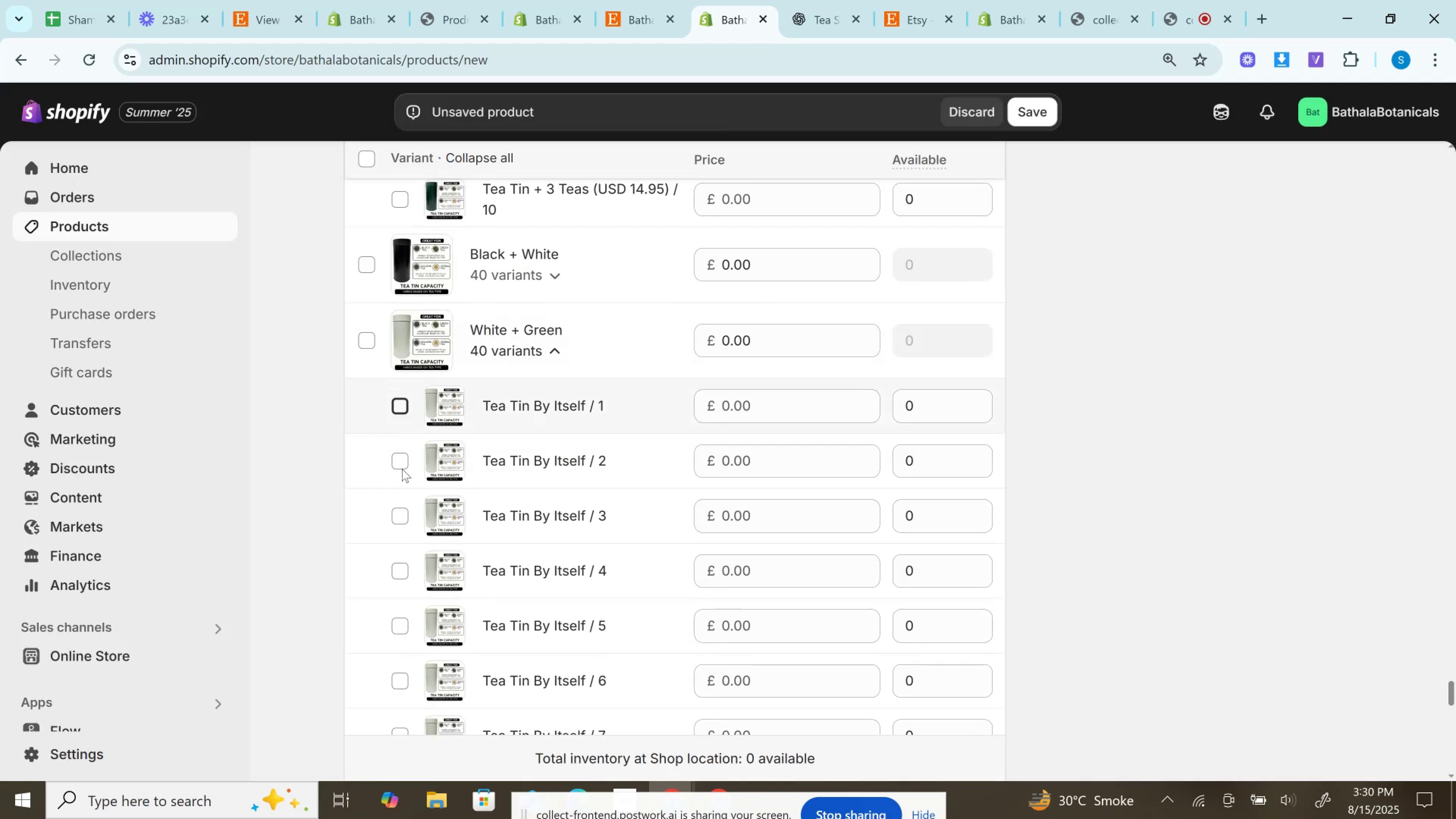 
left_click([400, 461])
 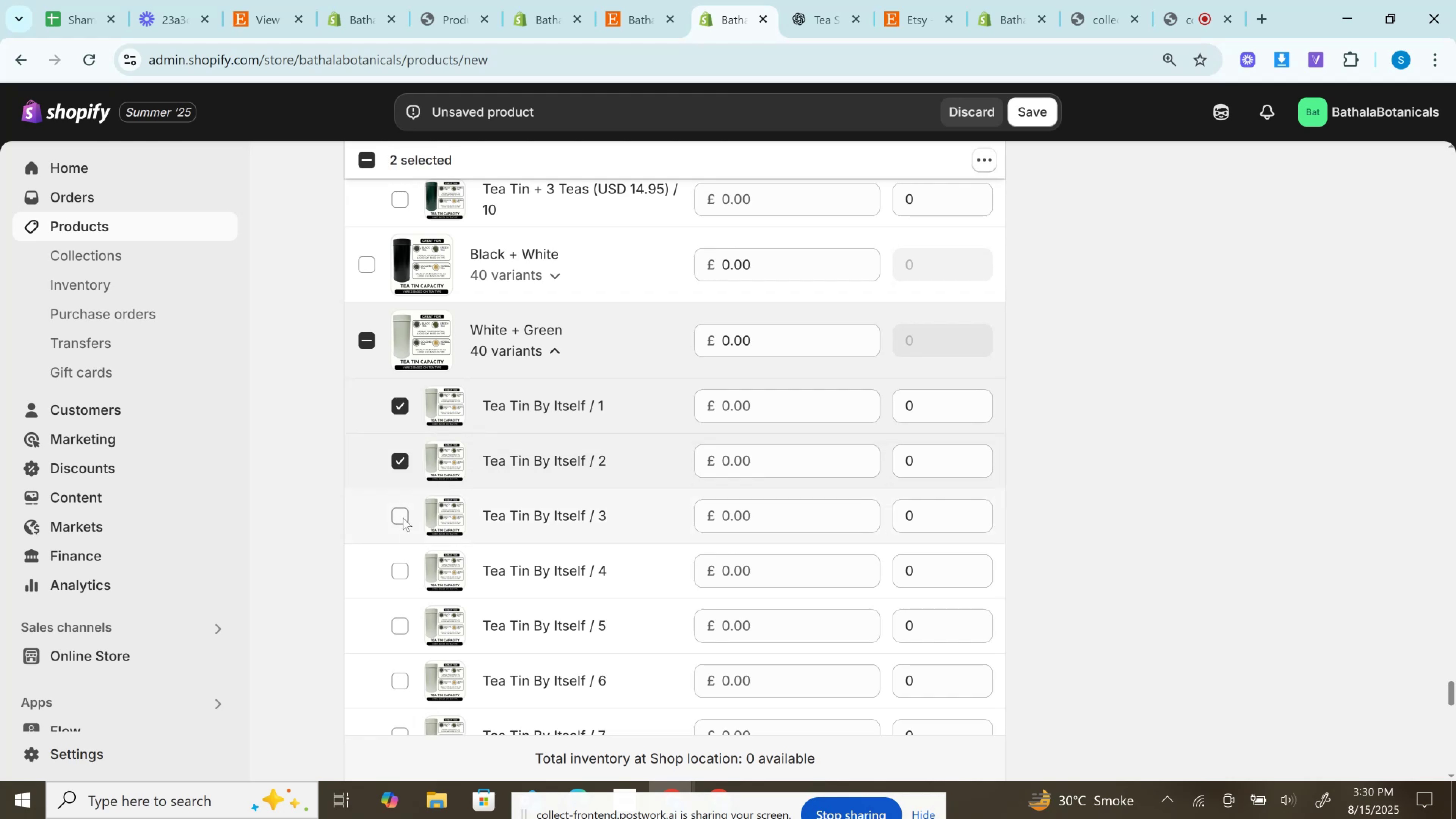 
left_click([402, 516])
 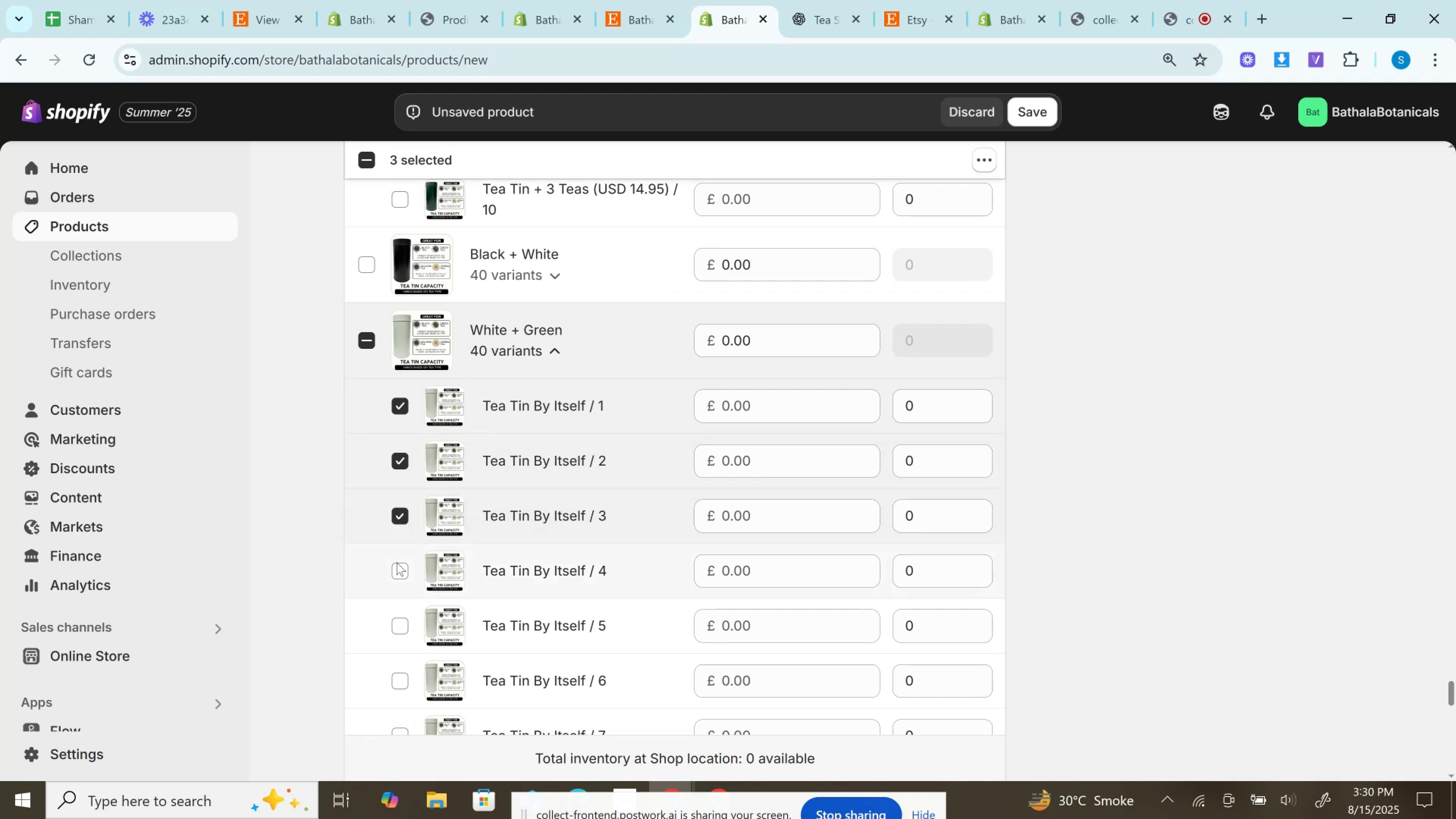 
left_click([400, 570])
 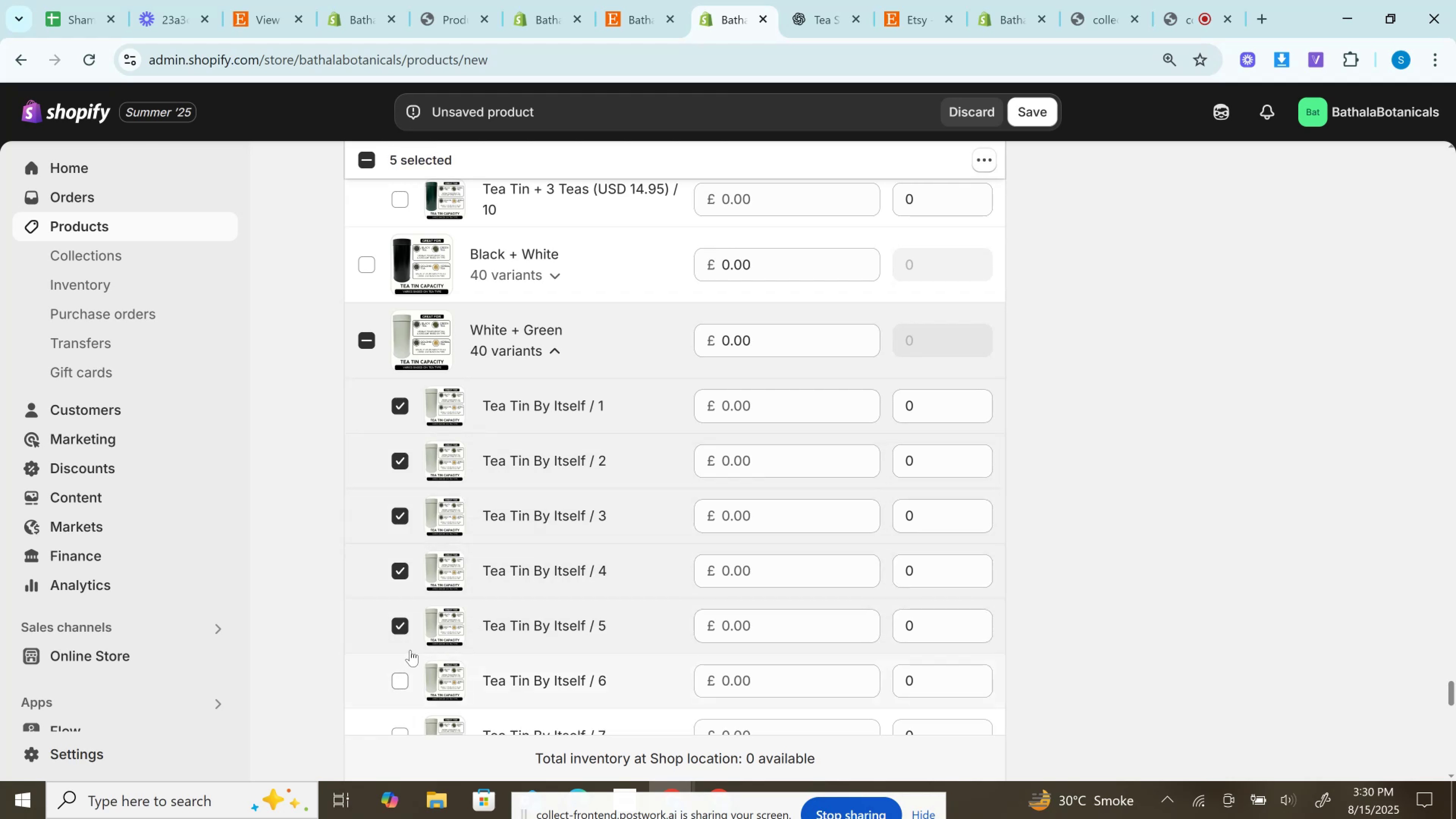 
left_click([404, 681])
 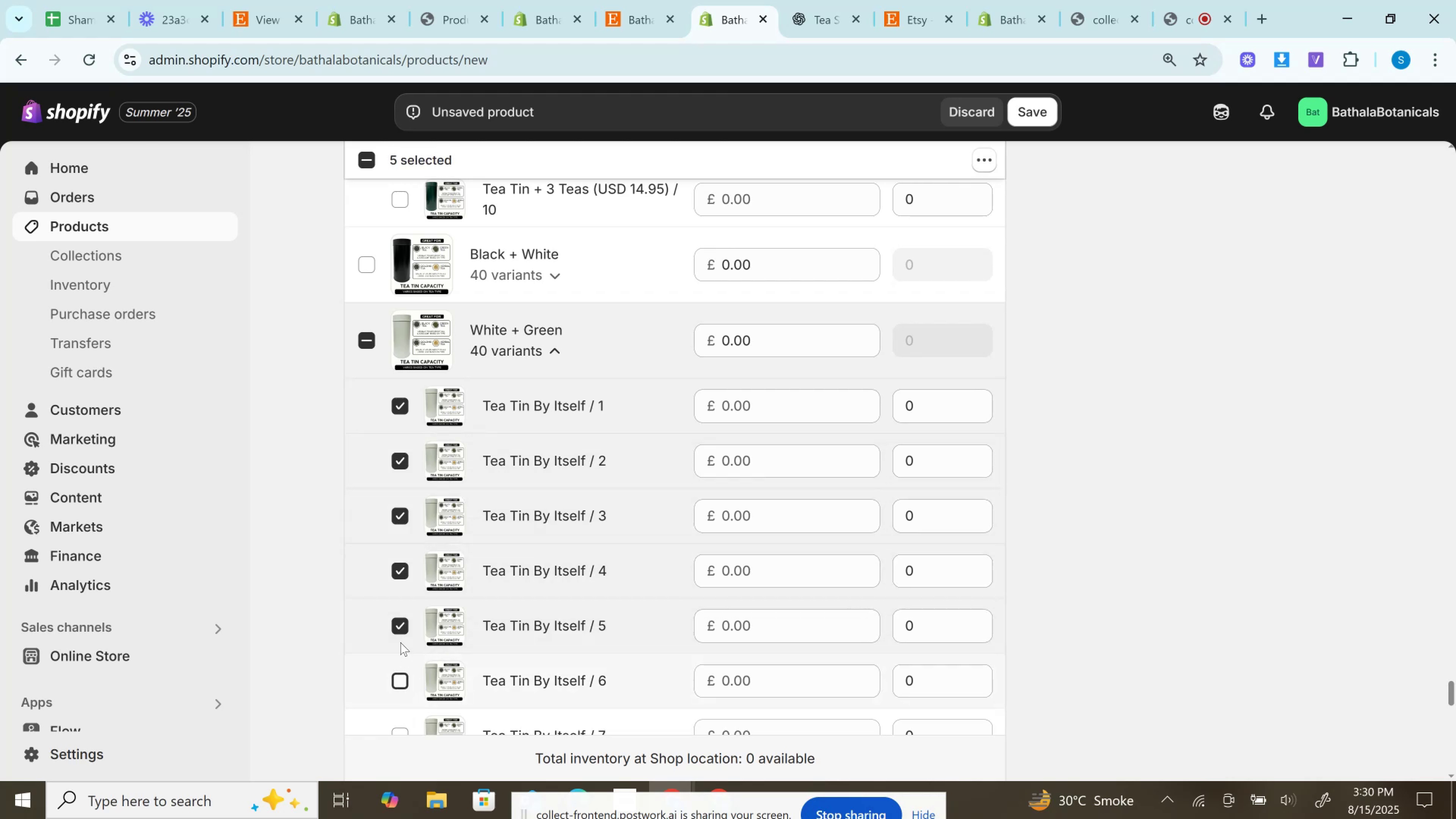 
scroll: coordinate [400, 642], scroll_direction: down, amount: 1.0
 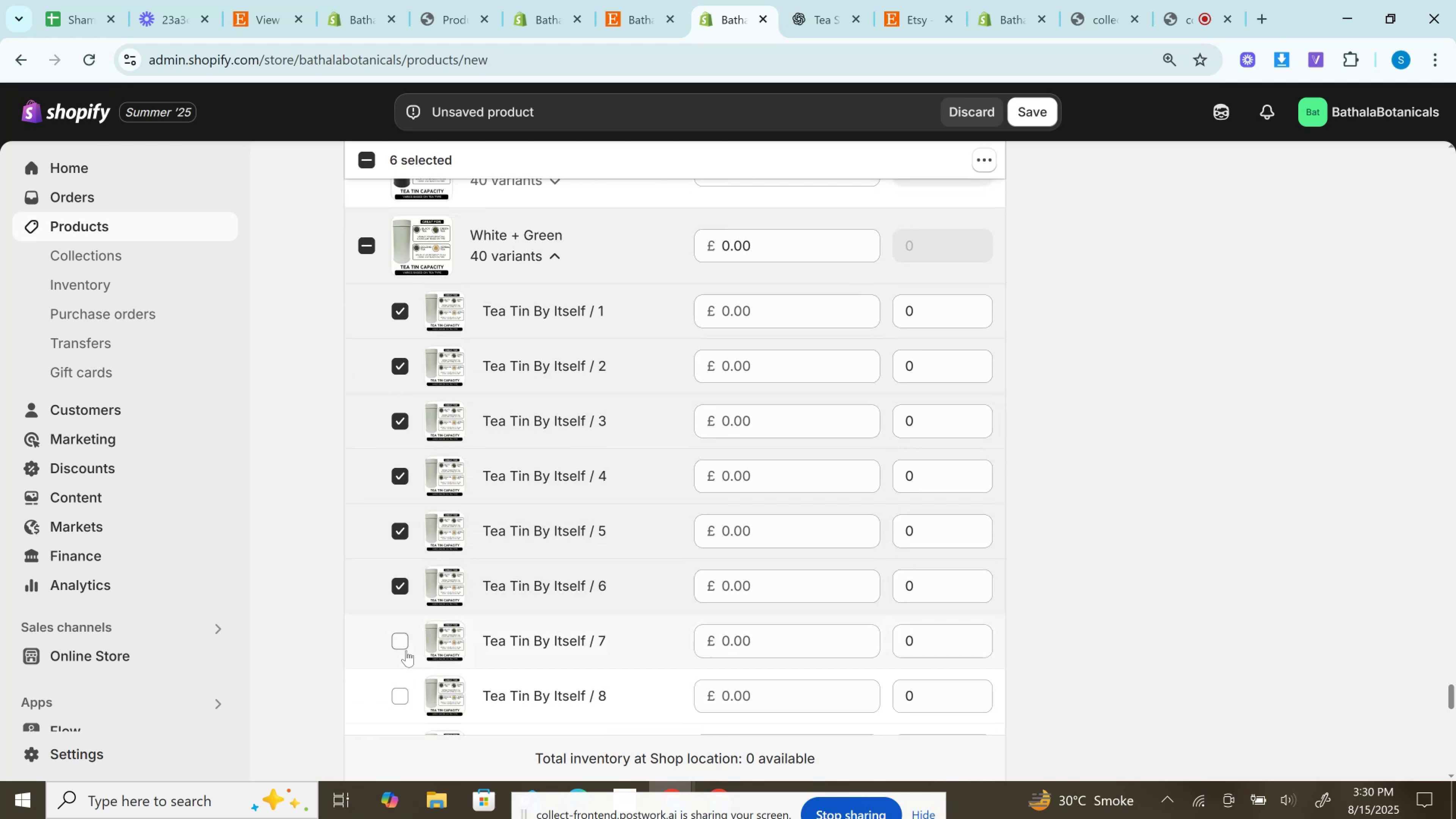 
left_click([397, 643])
 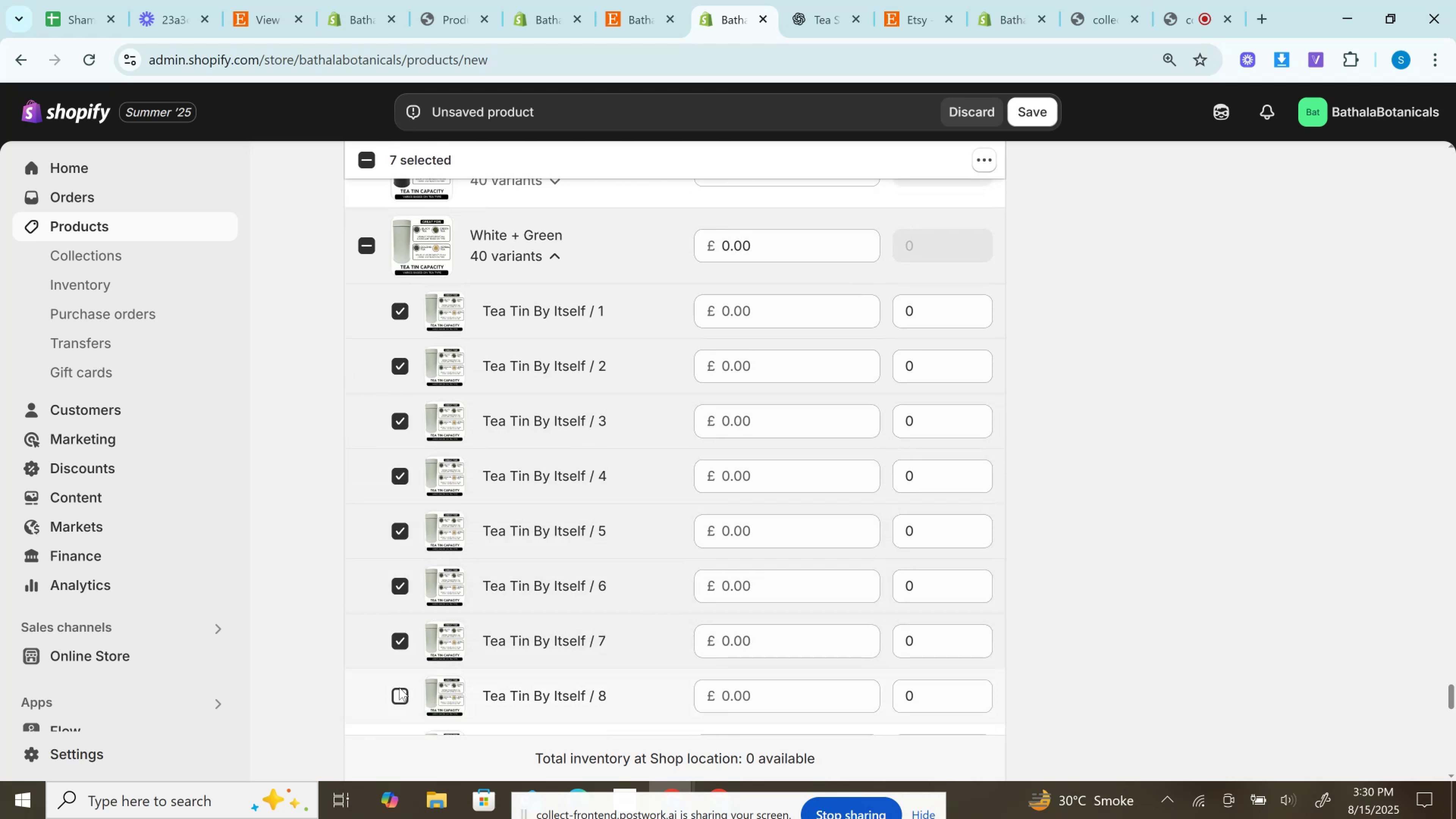 
scroll: coordinate [386, 616], scroll_direction: down, amount: 2.0
 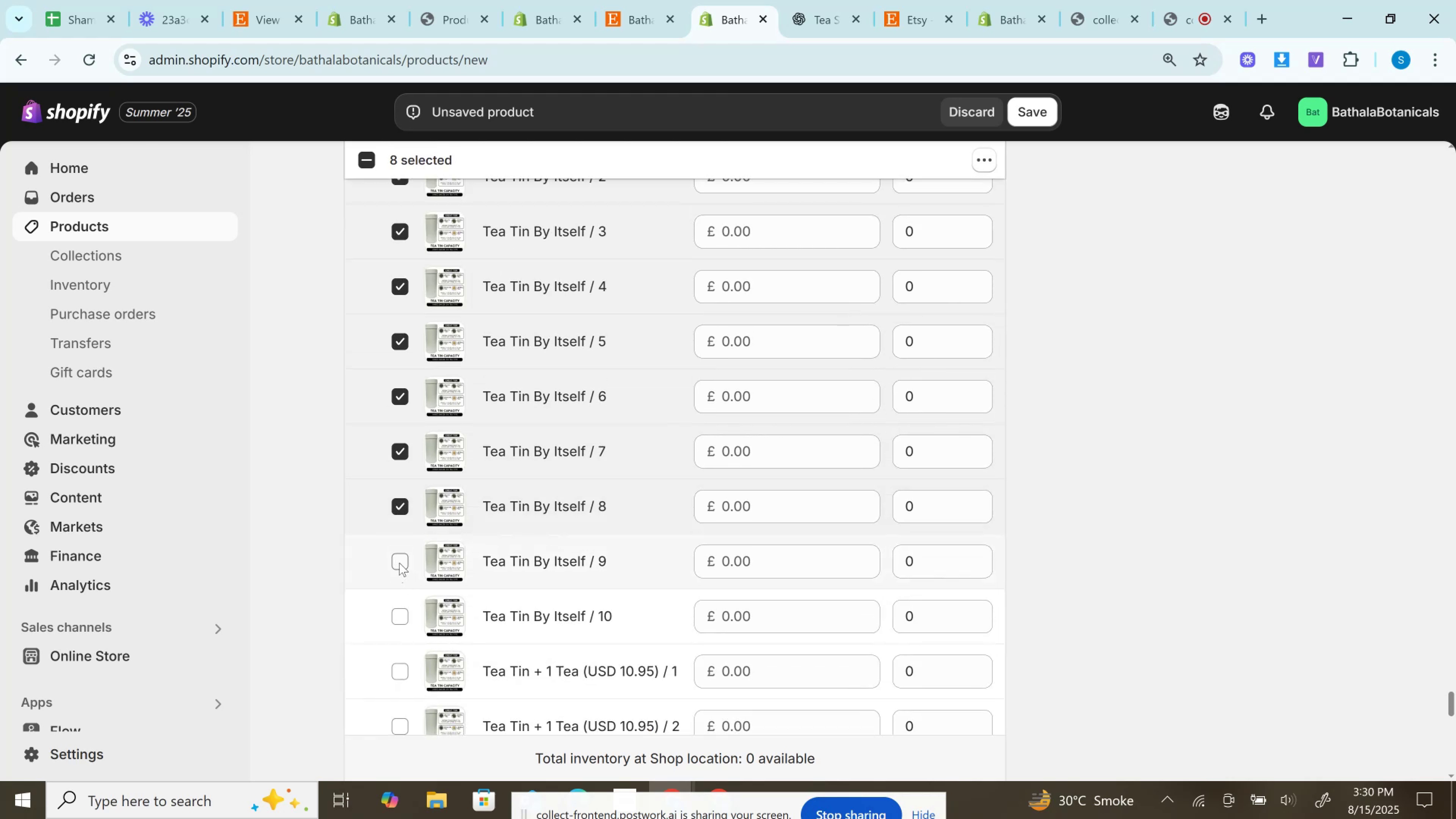 
left_click([399, 563])
 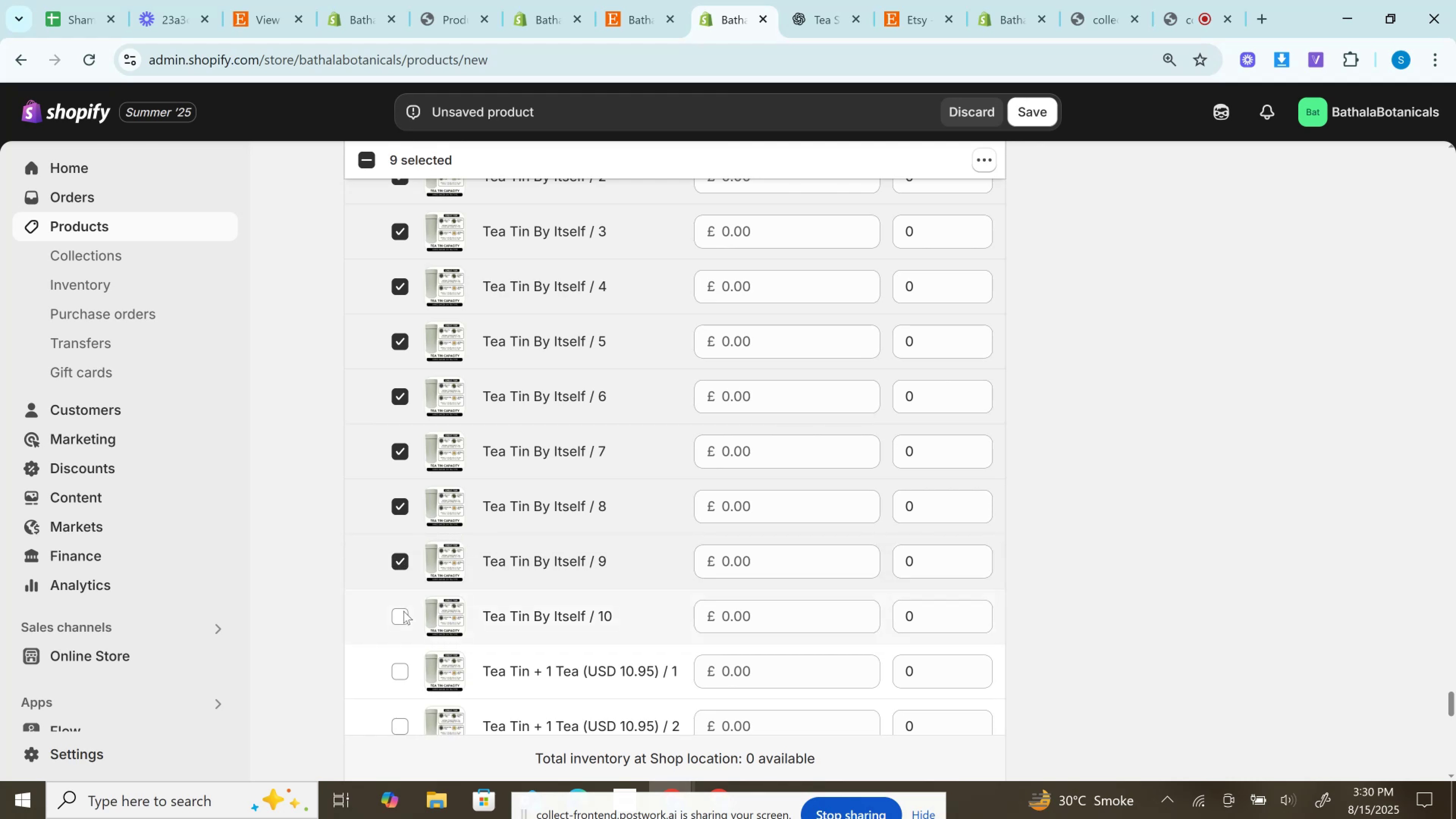 
left_click([398, 624])
 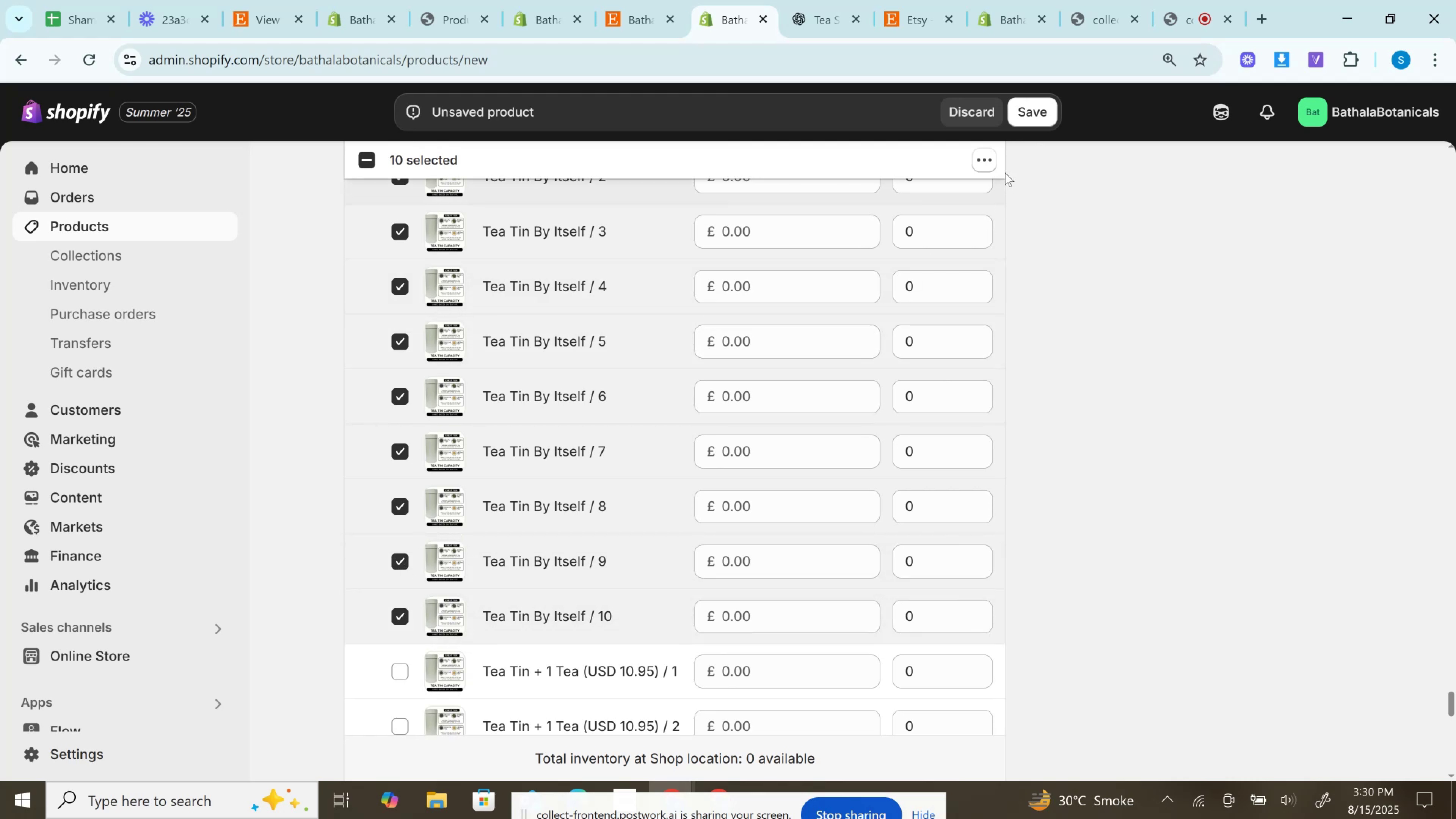 
left_click([989, 154])
 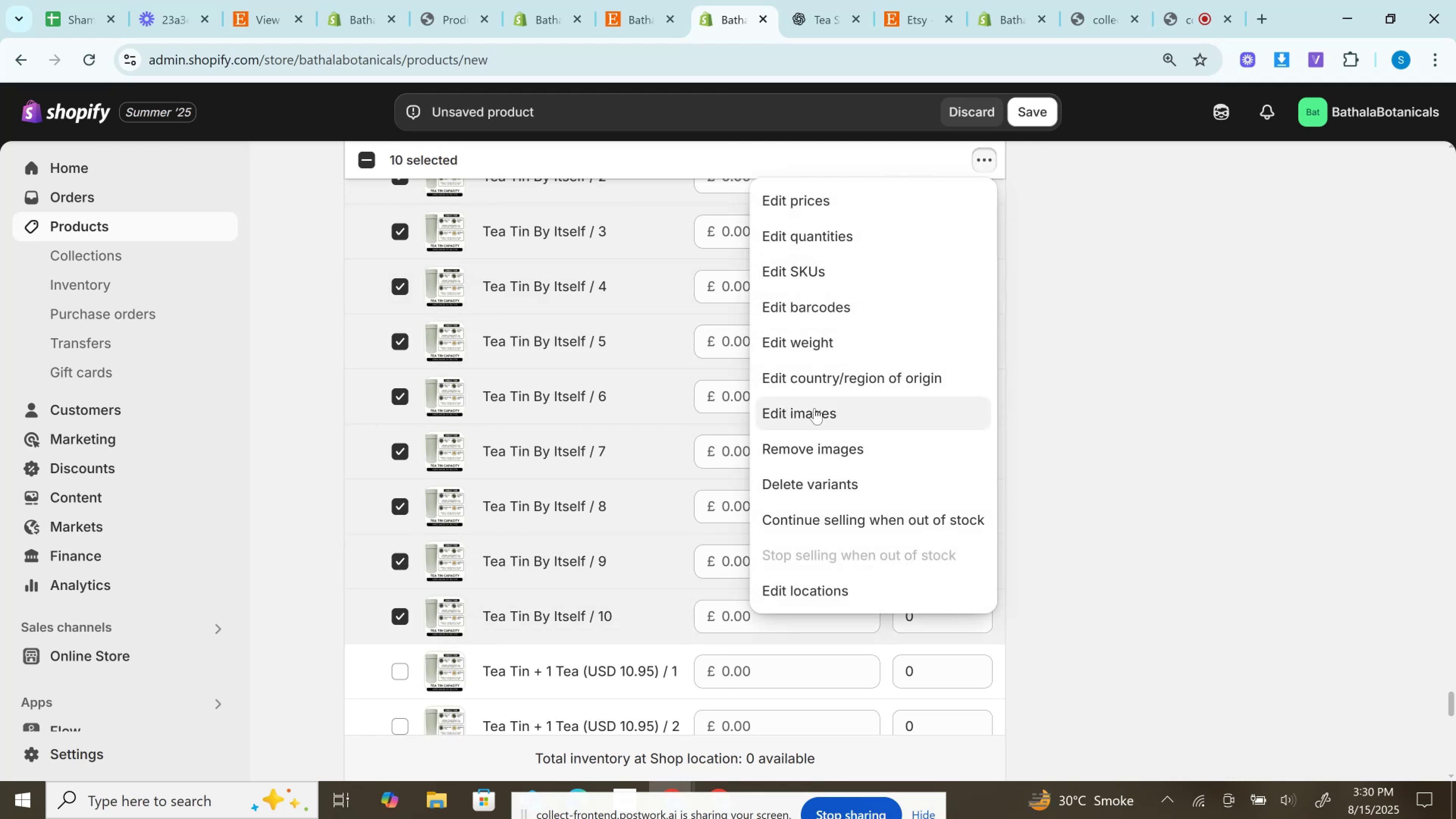 
wait(6.18)
 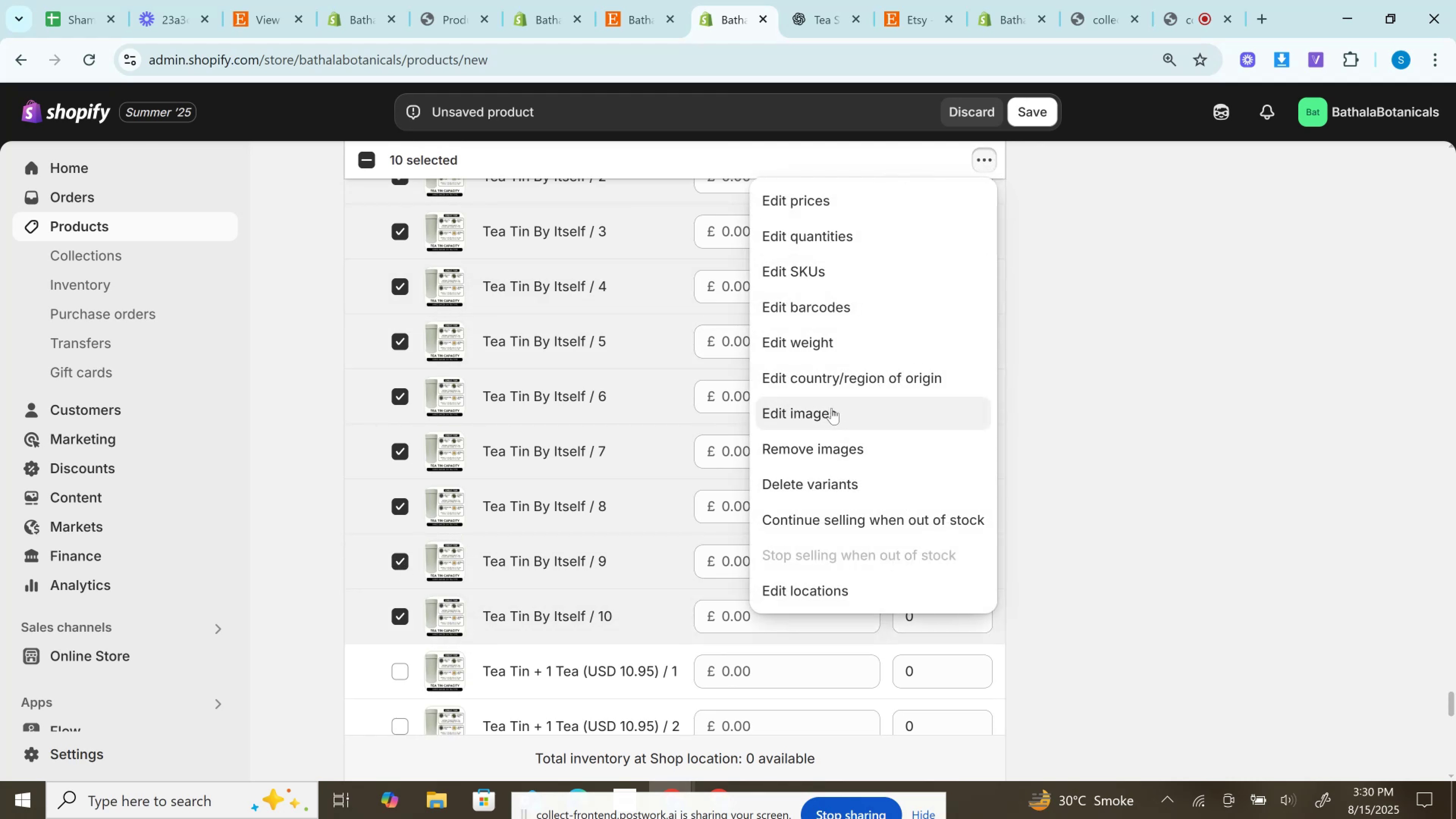 
left_click([814, 408])
 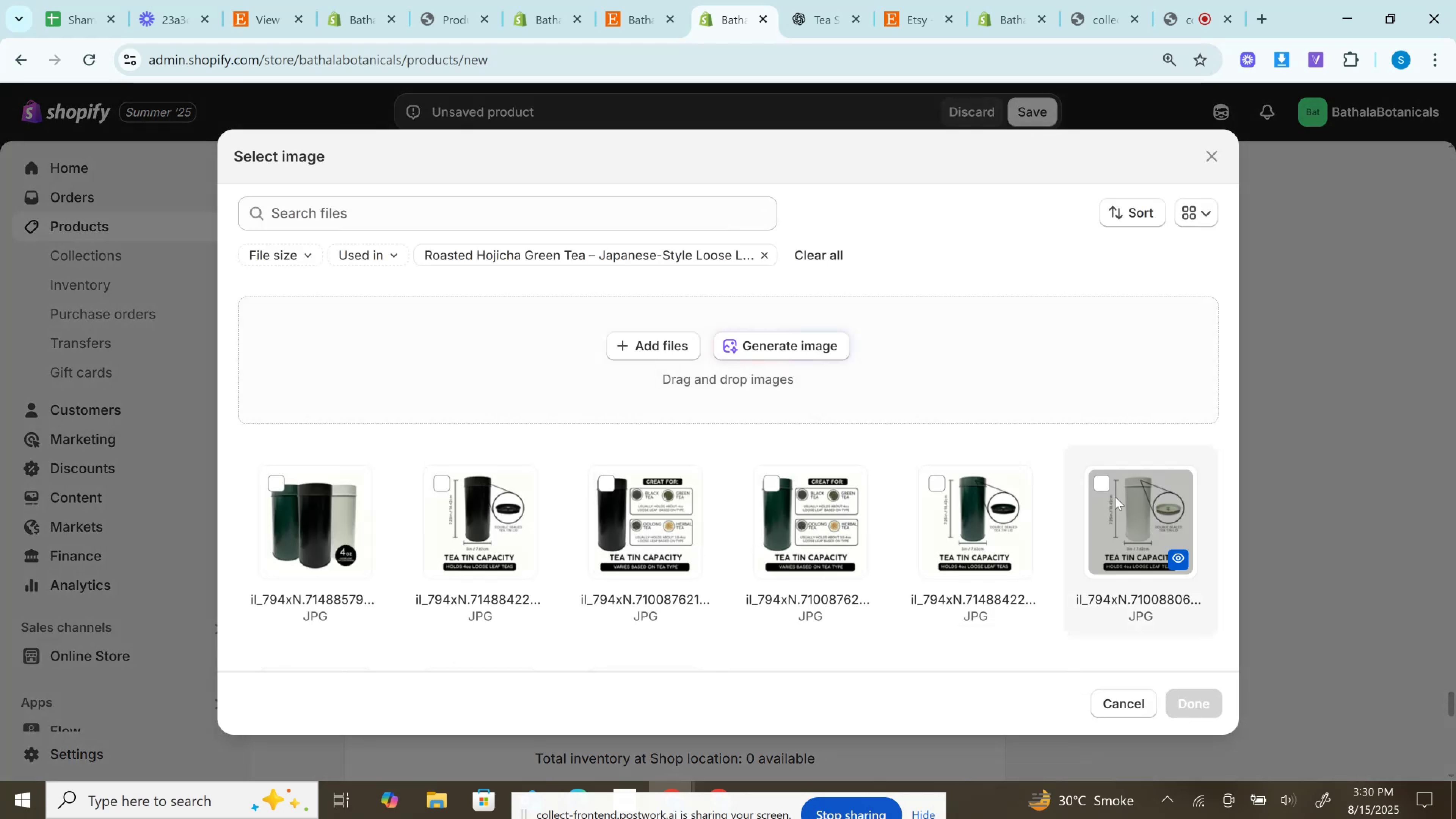 
left_click([1109, 494])
 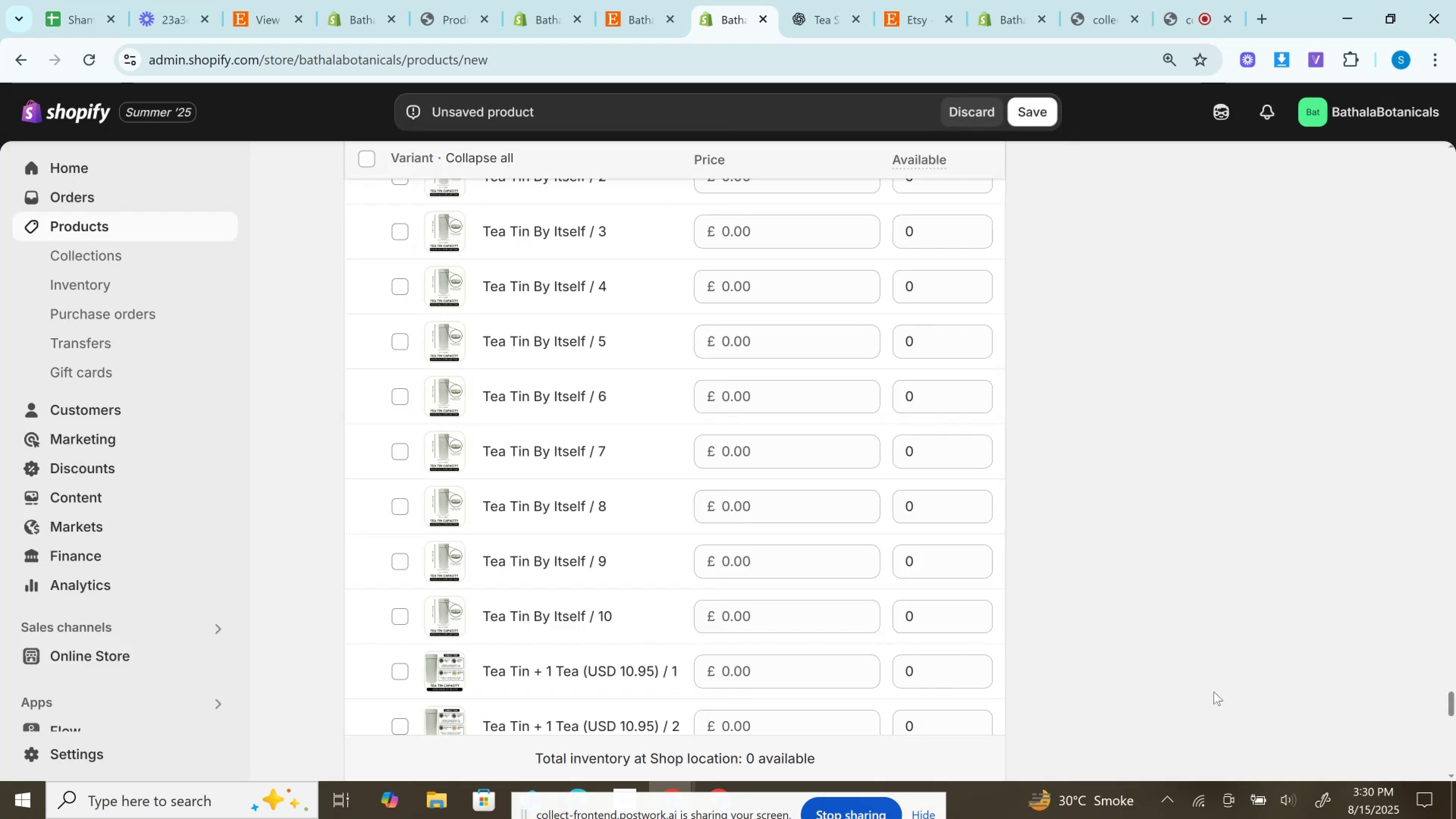 
wait(8.72)
 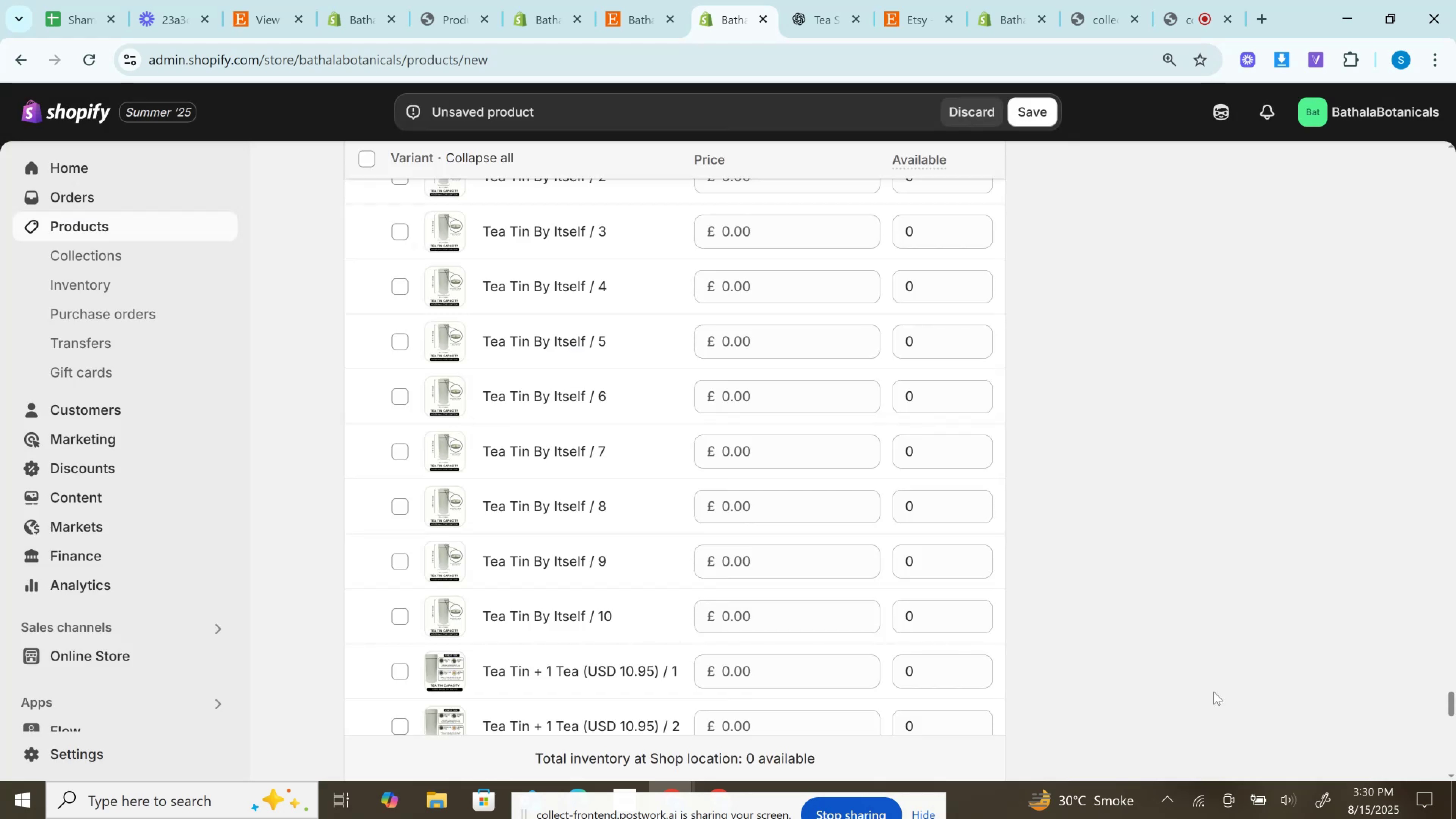 
scroll: coordinate [849, 676], scroll_direction: up, amount: 4.0
 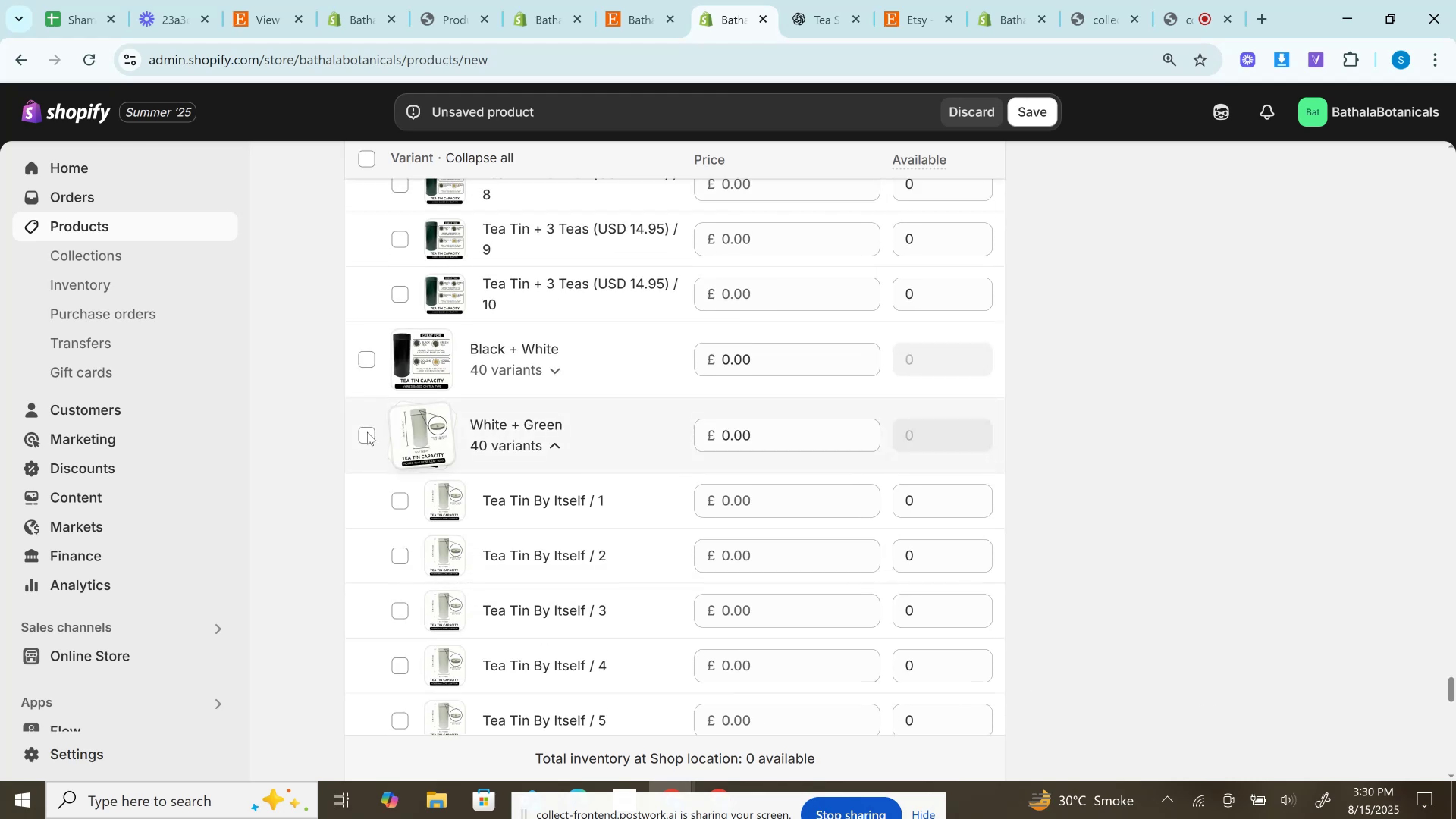 
left_click([363, 432])
 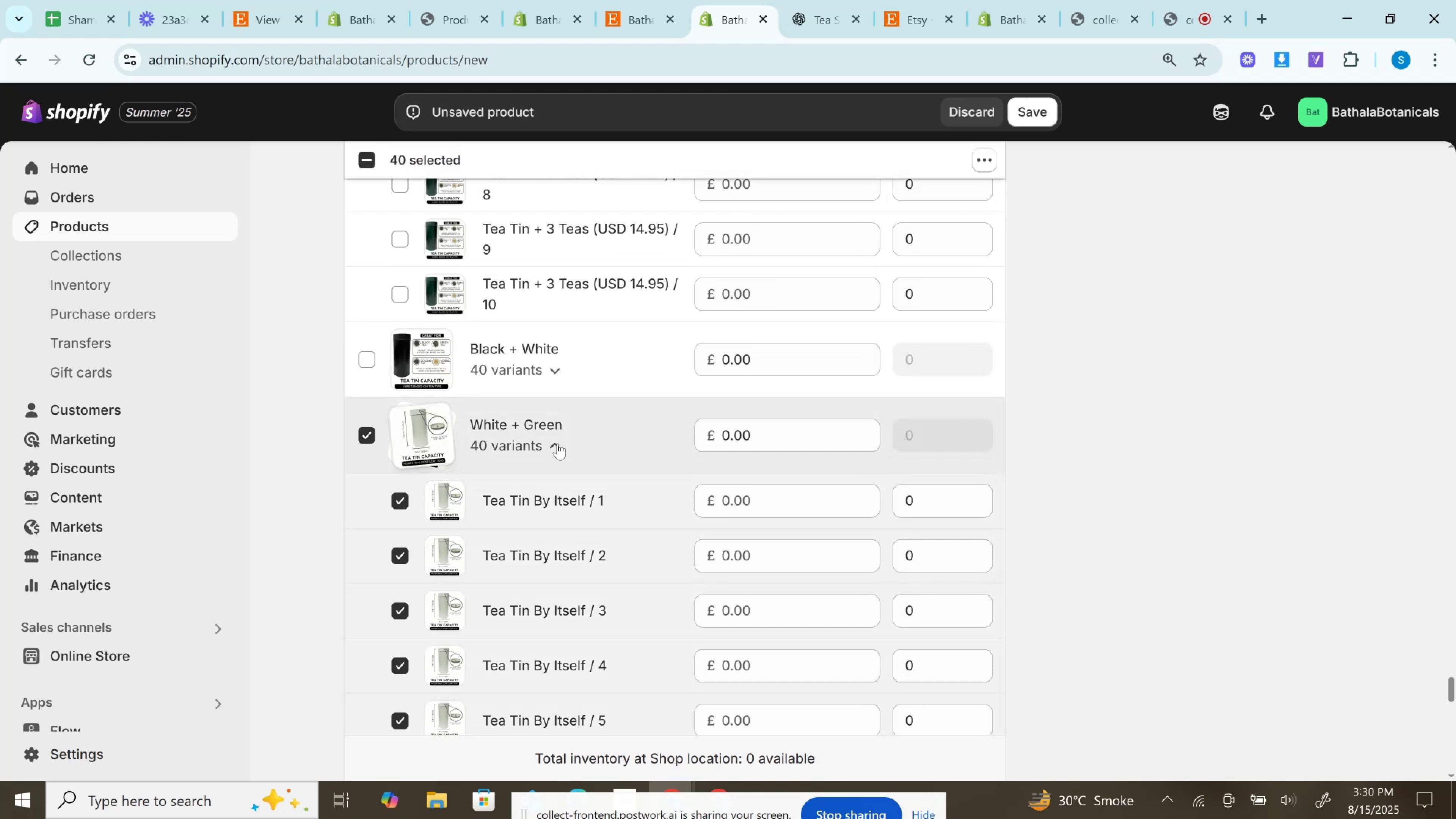 
left_click([557, 443])
 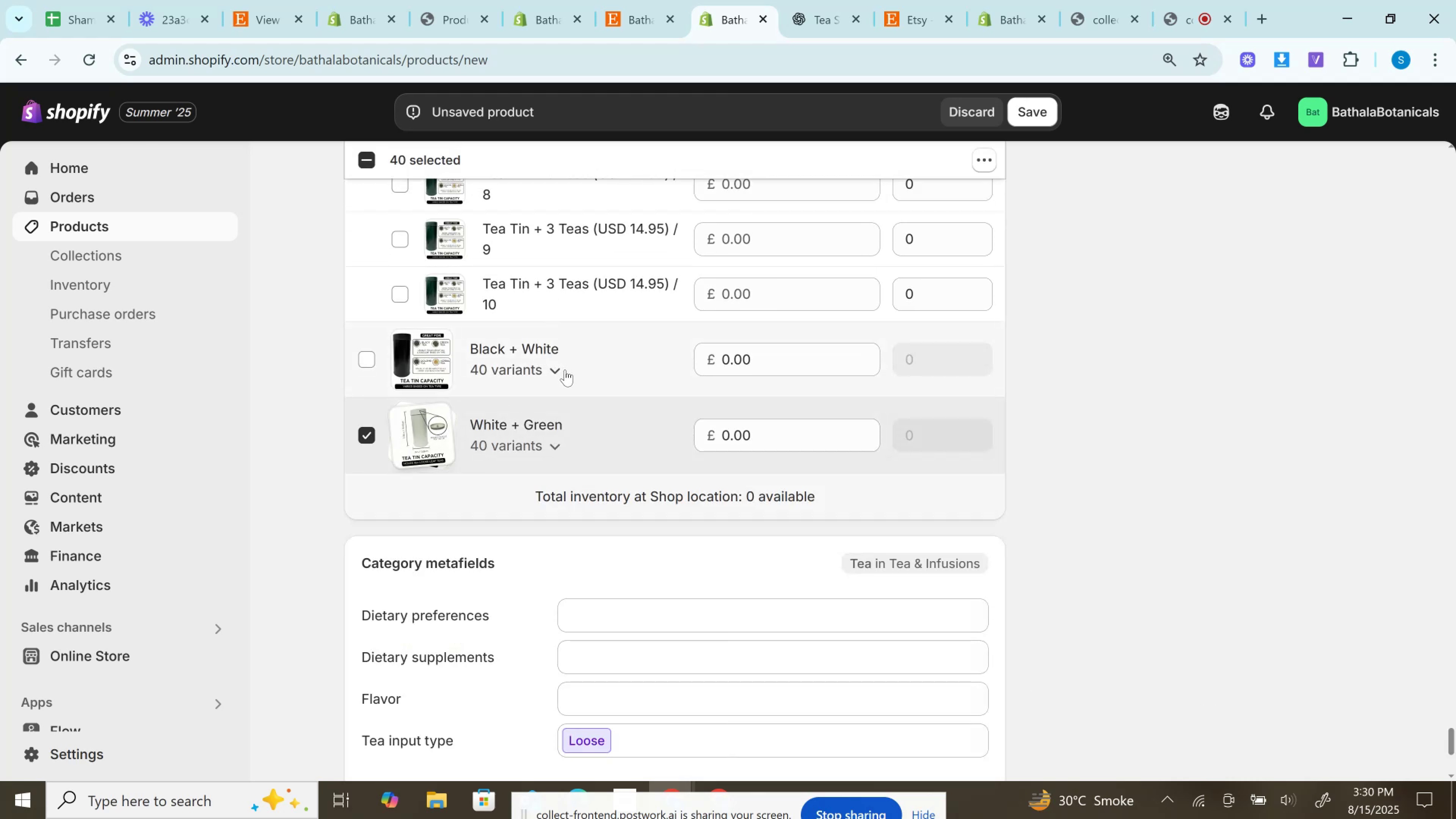 
left_click([552, 372])
 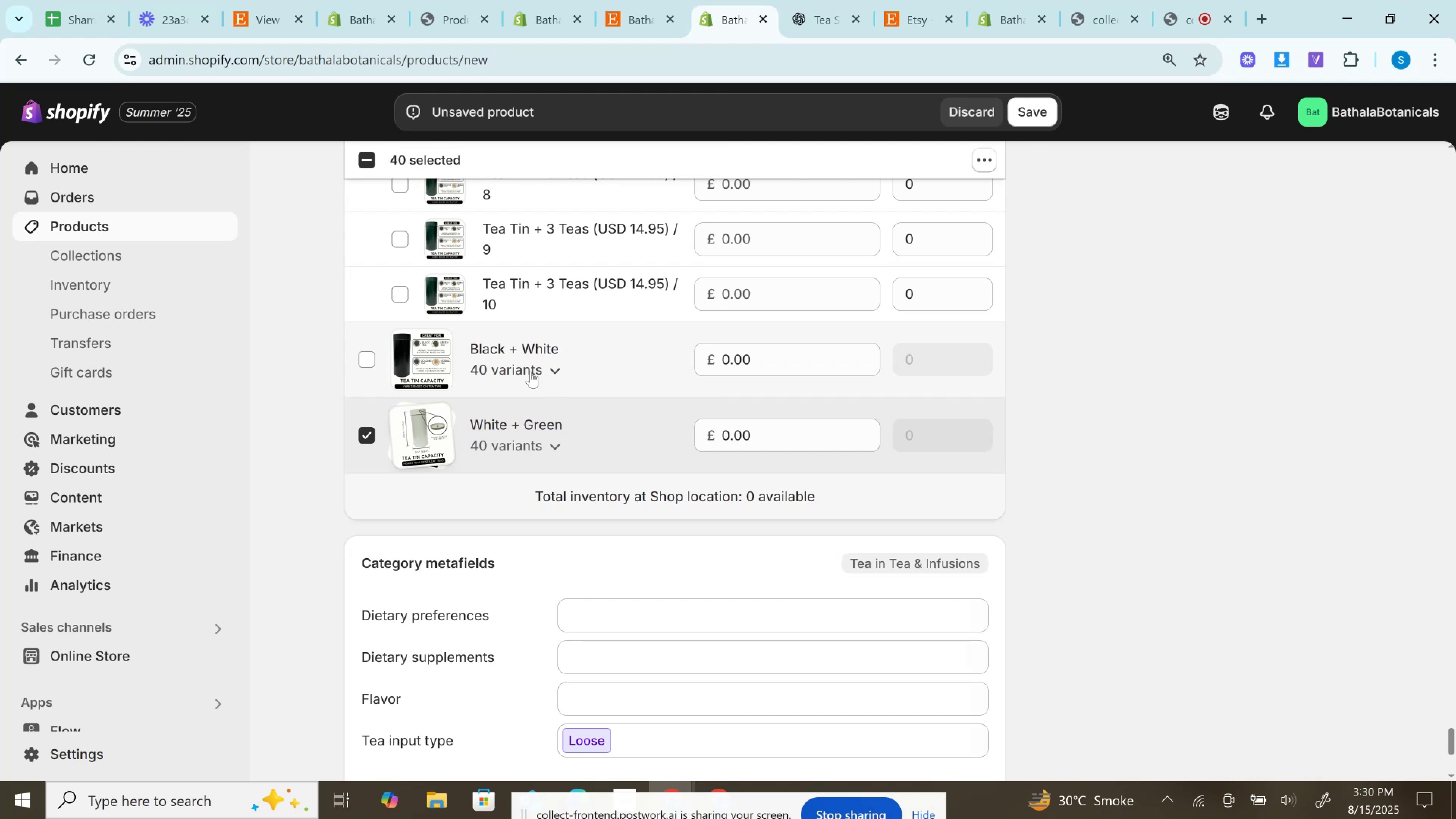 
mouse_move([389, 370])
 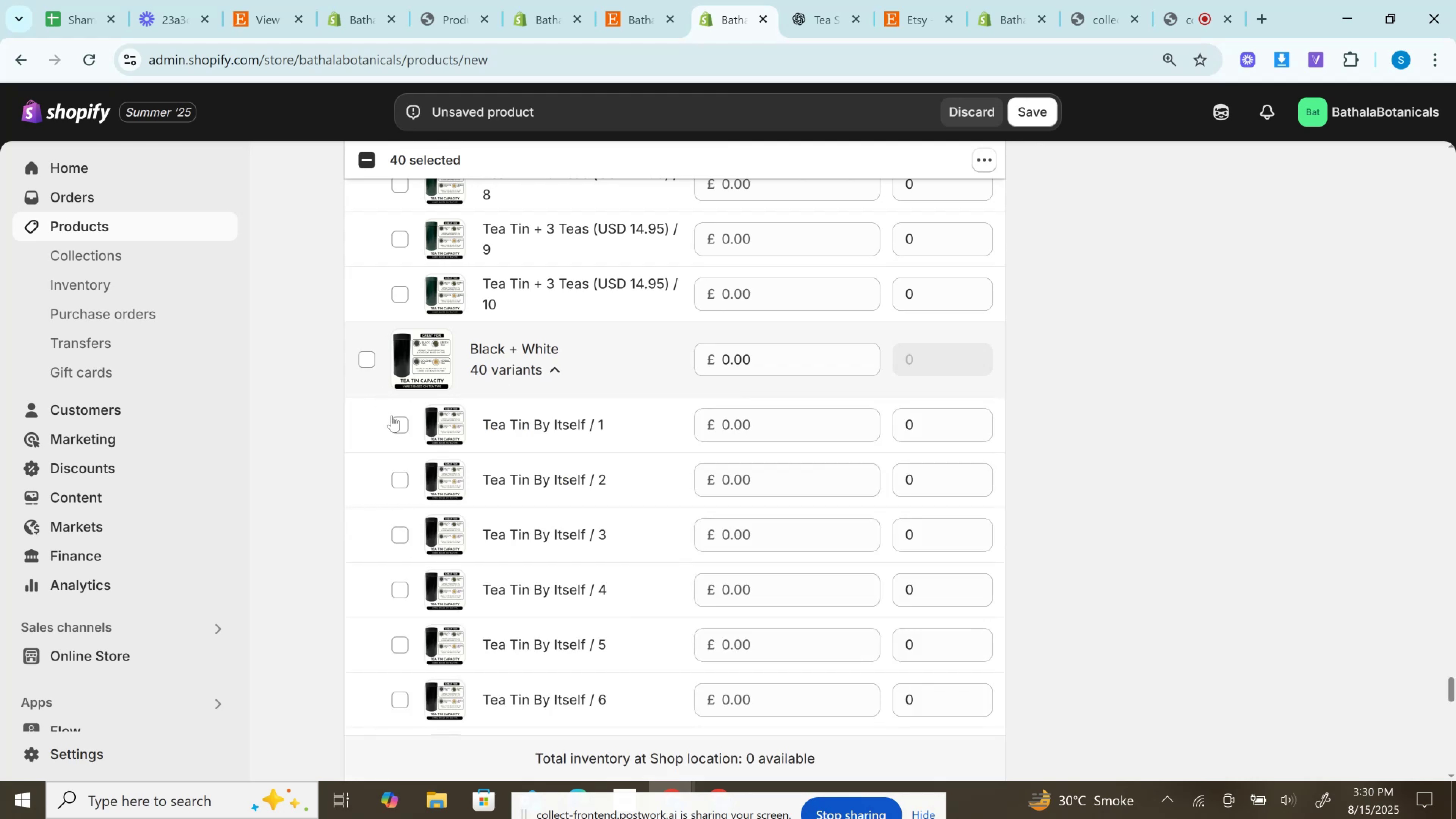 
left_click([396, 417])
 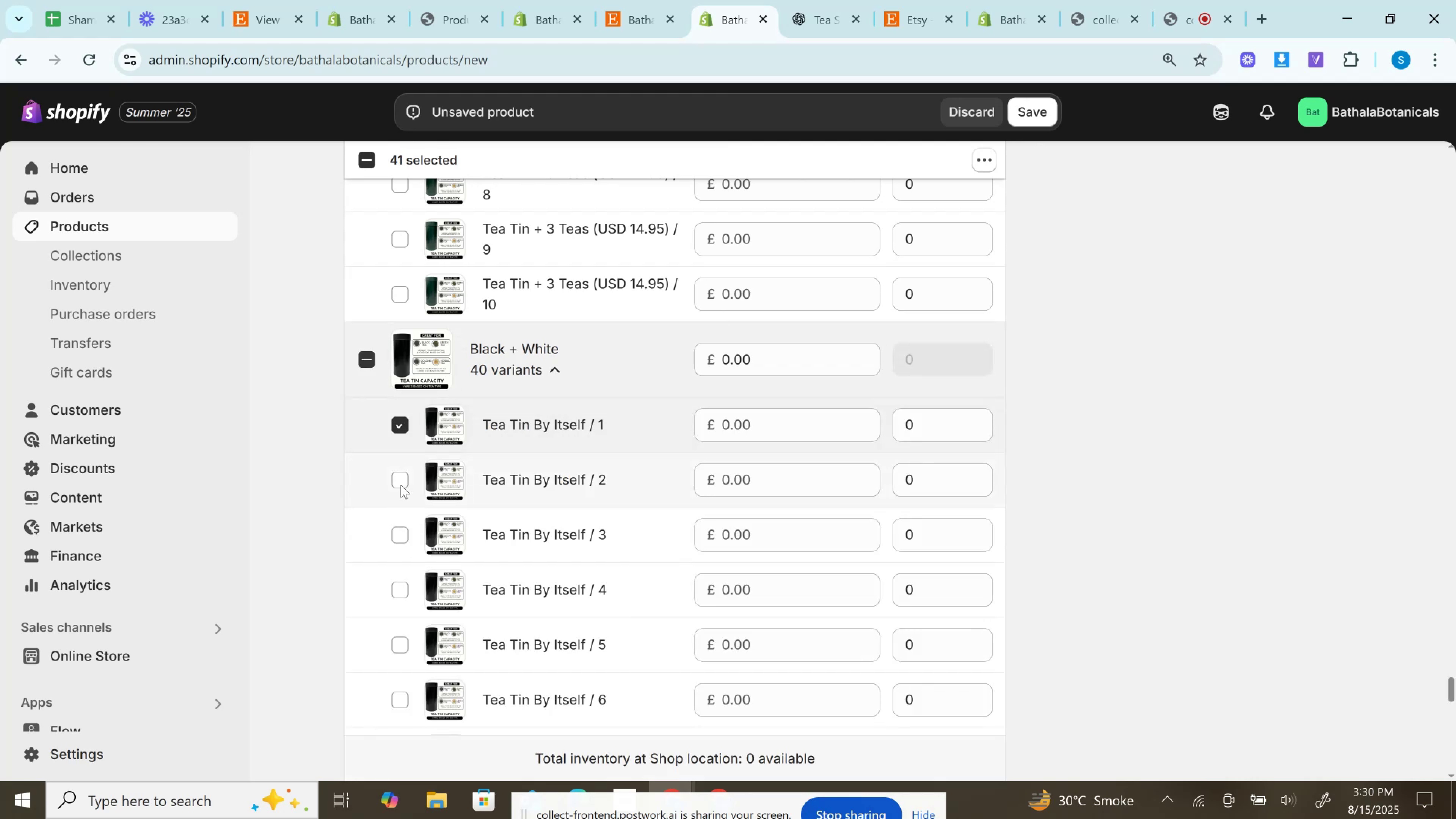 
left_click([401, 482])
 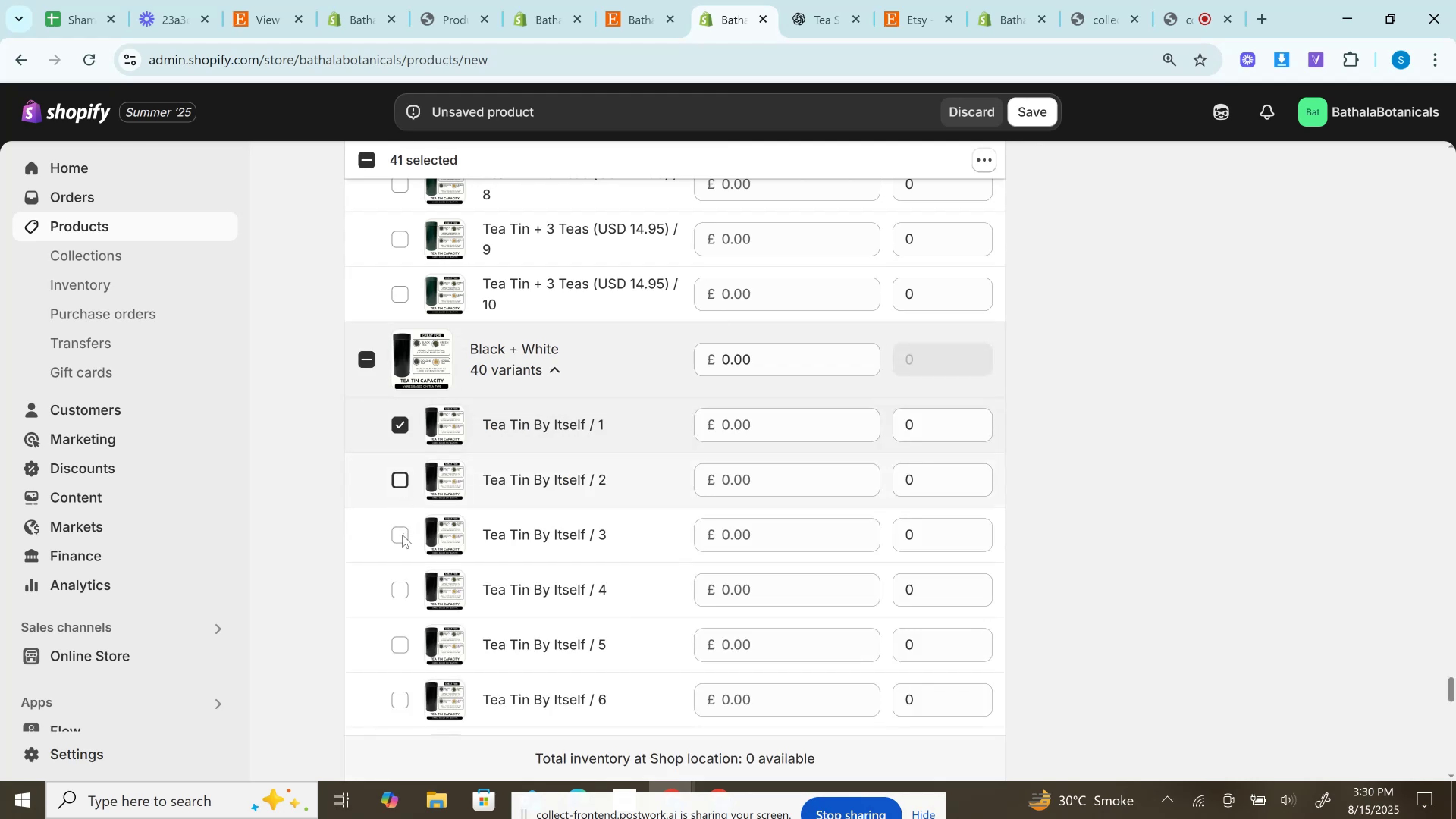 
left_click_drag(start_coordinate=[401, 536], to_coordinate=[401, 539])
 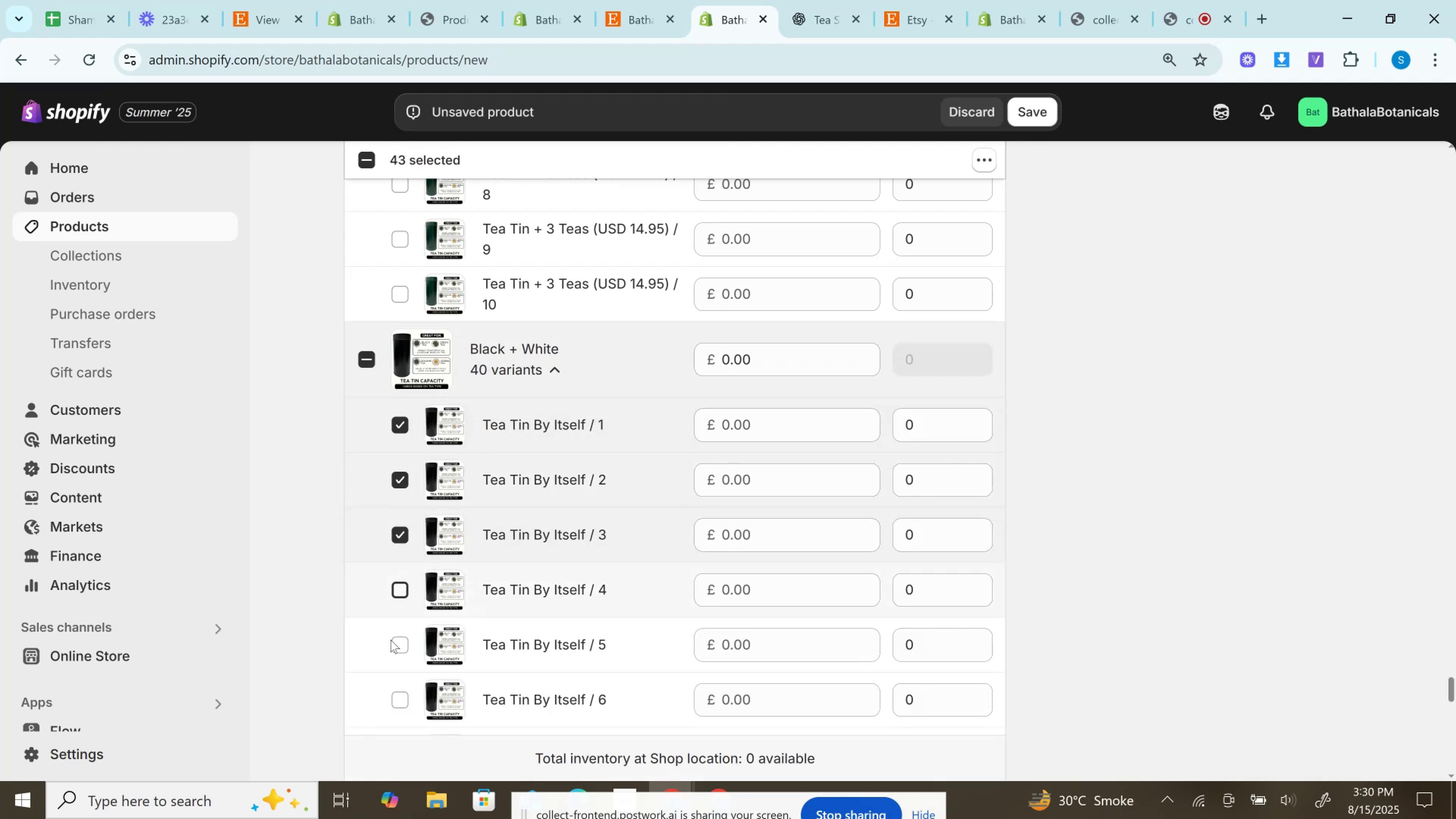 
left_click([397, 650])
 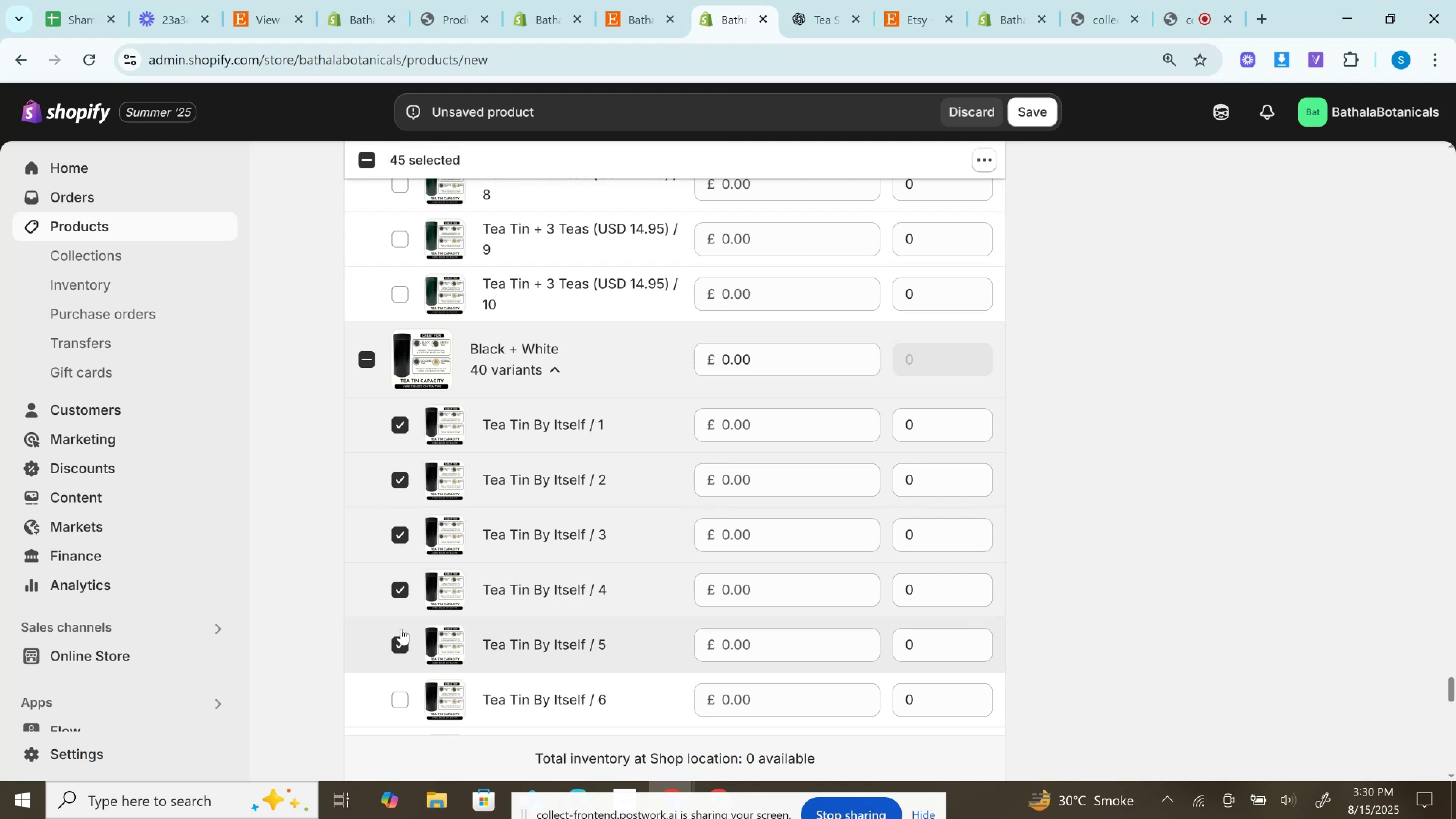 
scroll: coordinate [540, 588], scroll_direction: down, amount: 1.0
 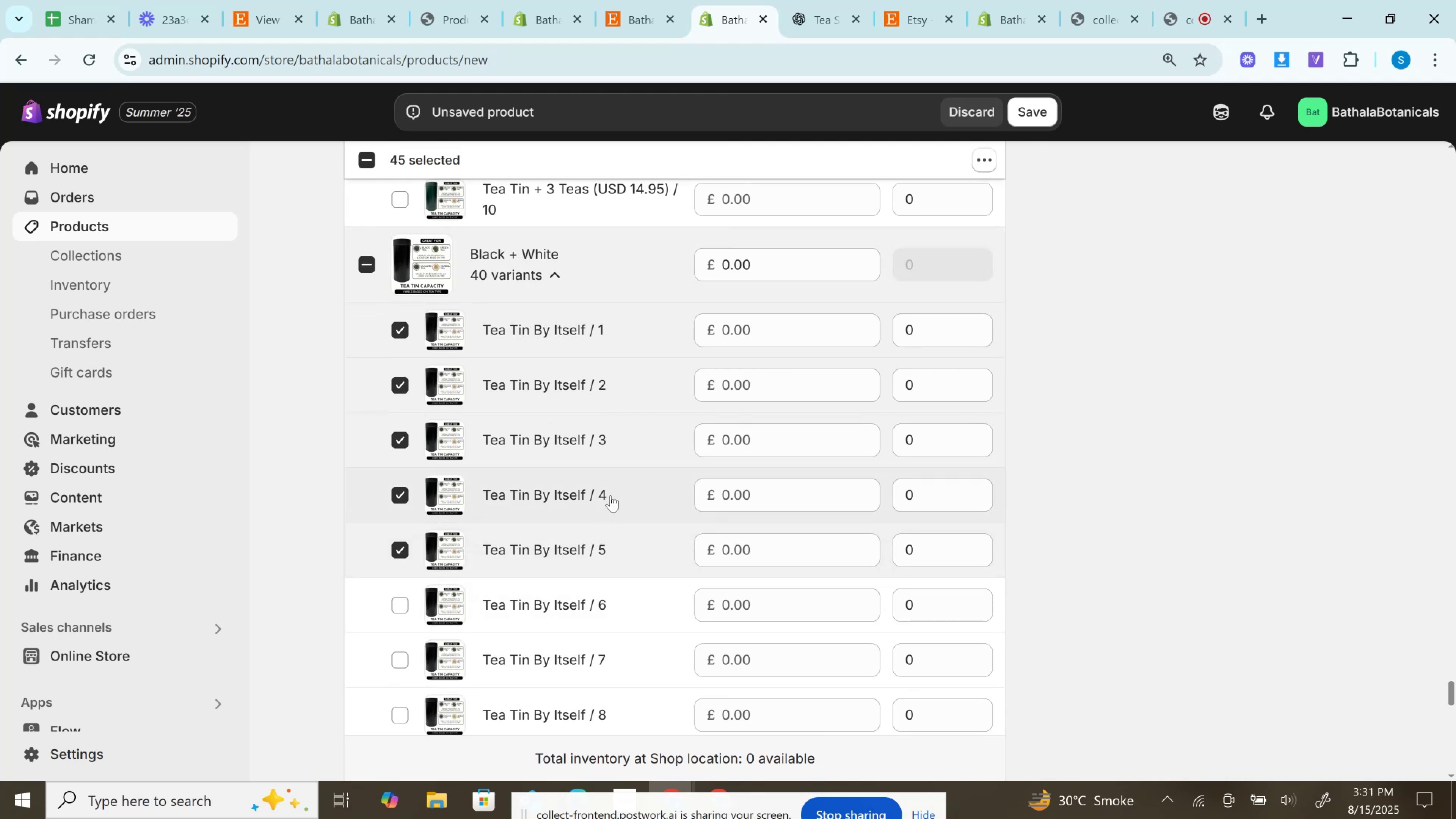 
wait(6.1)
 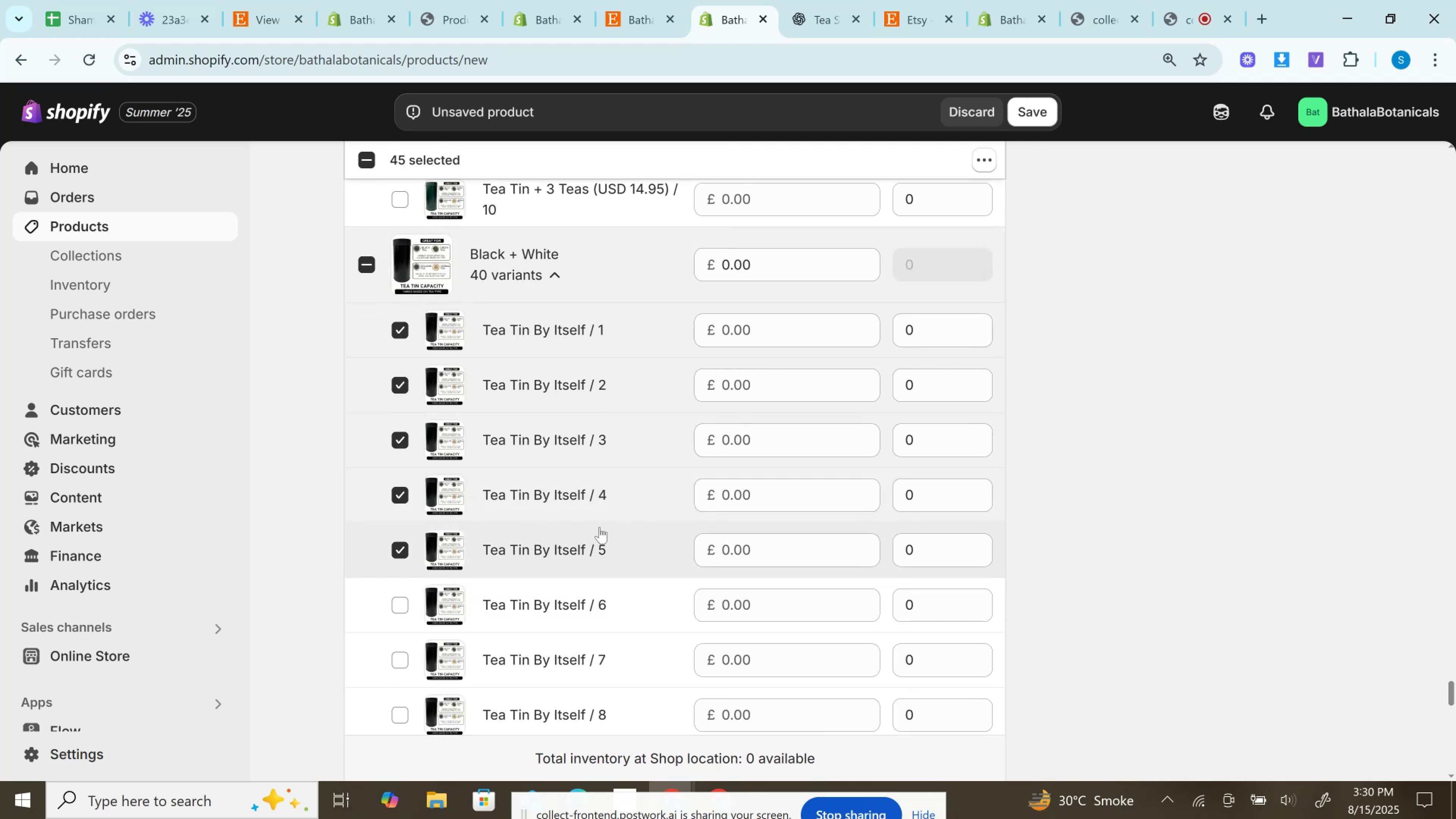 
scroll: coordinate [610, 495], scroll_direction: down, amount: 1.0
 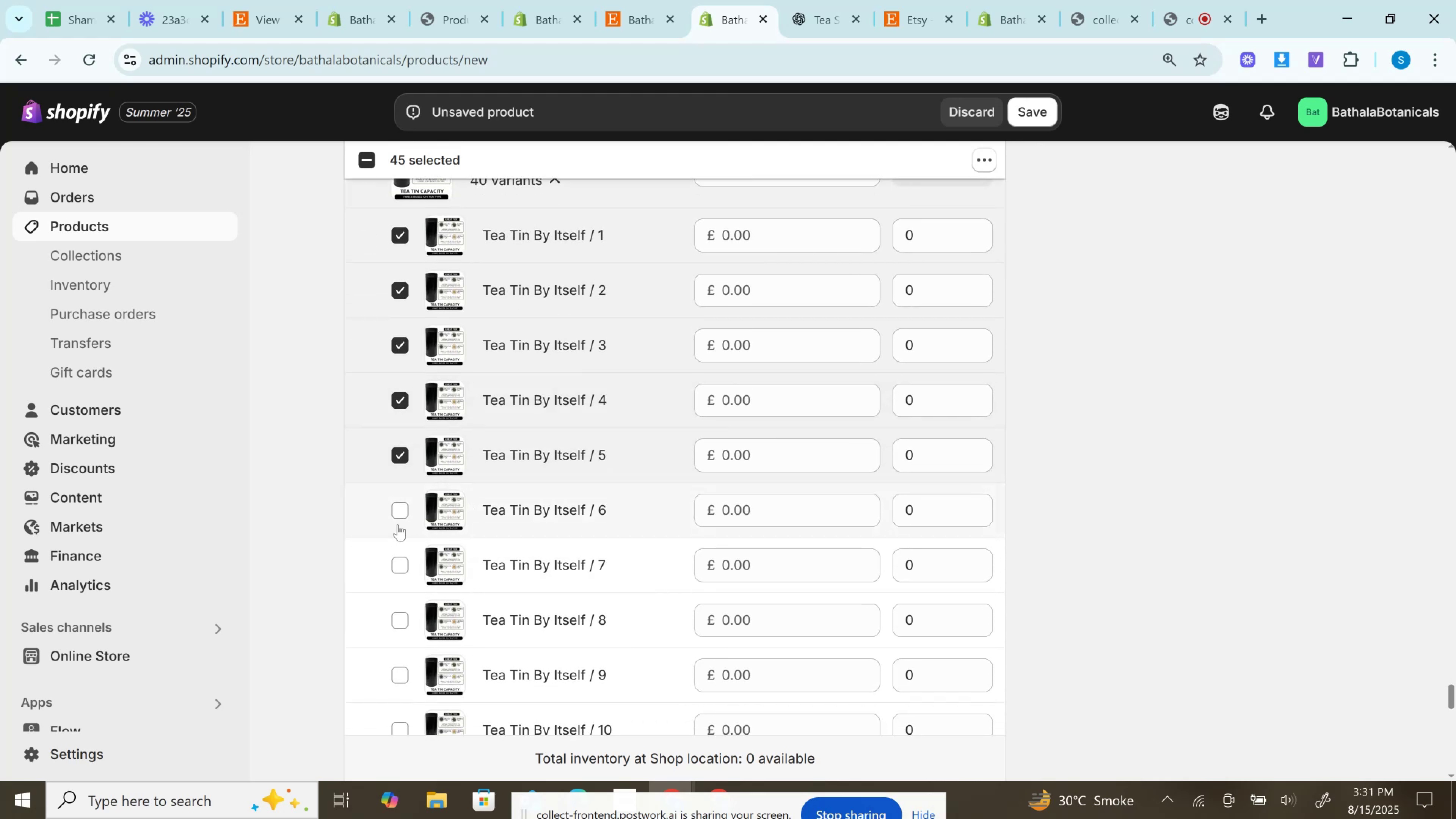 
left_click([410, 511])
 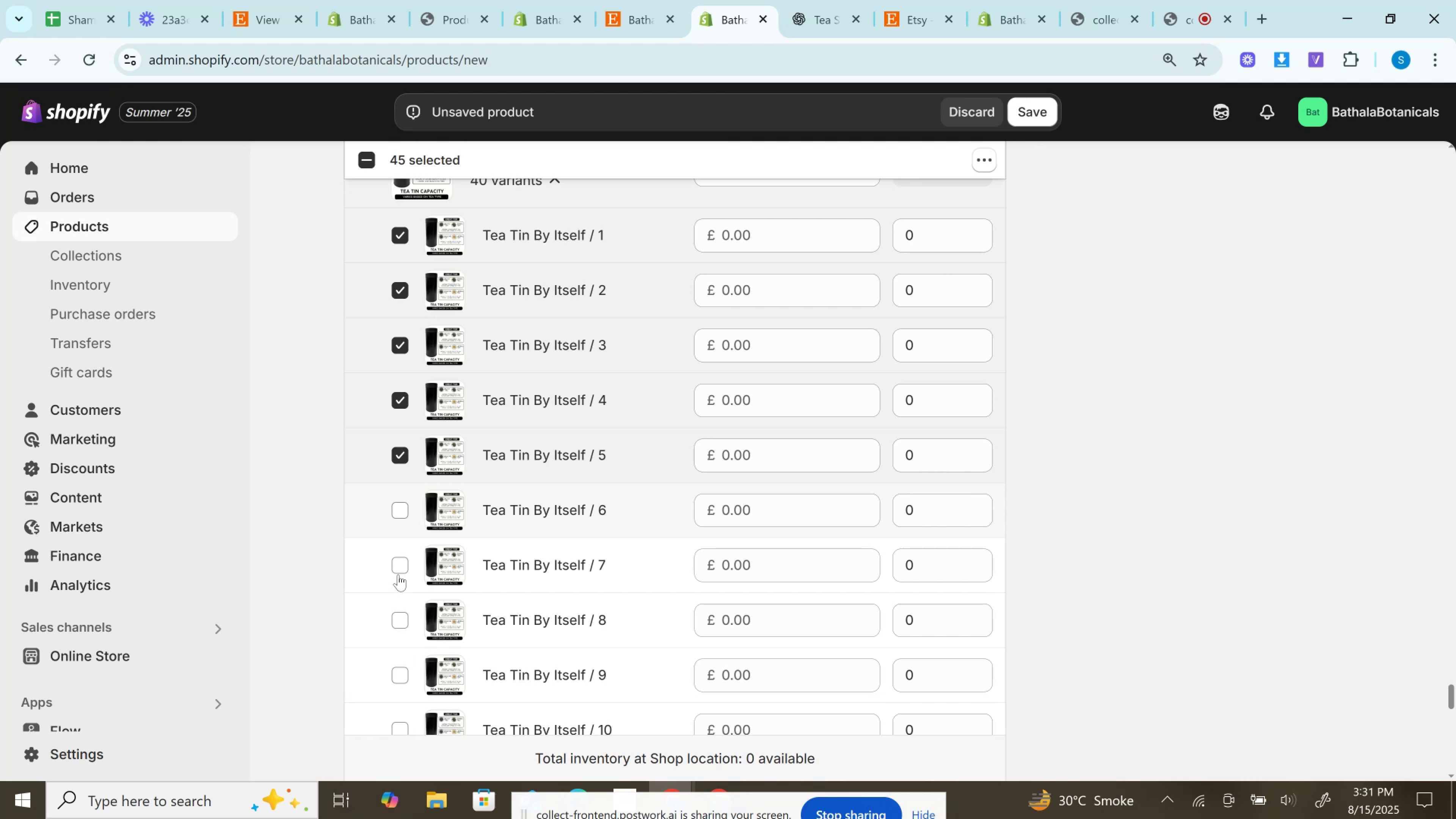 
left_click([398, 572])
 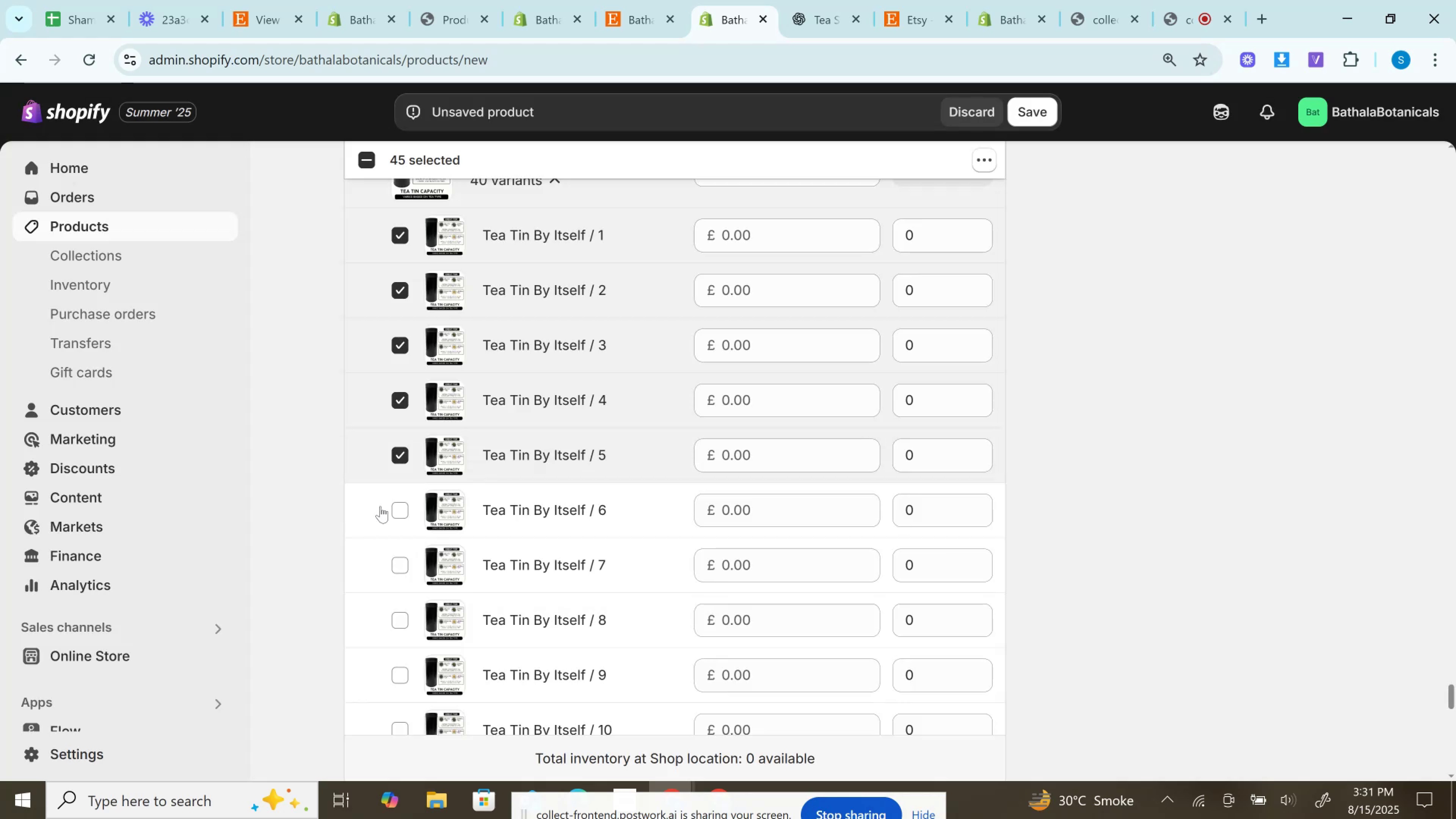 
left_click([395, 505])
 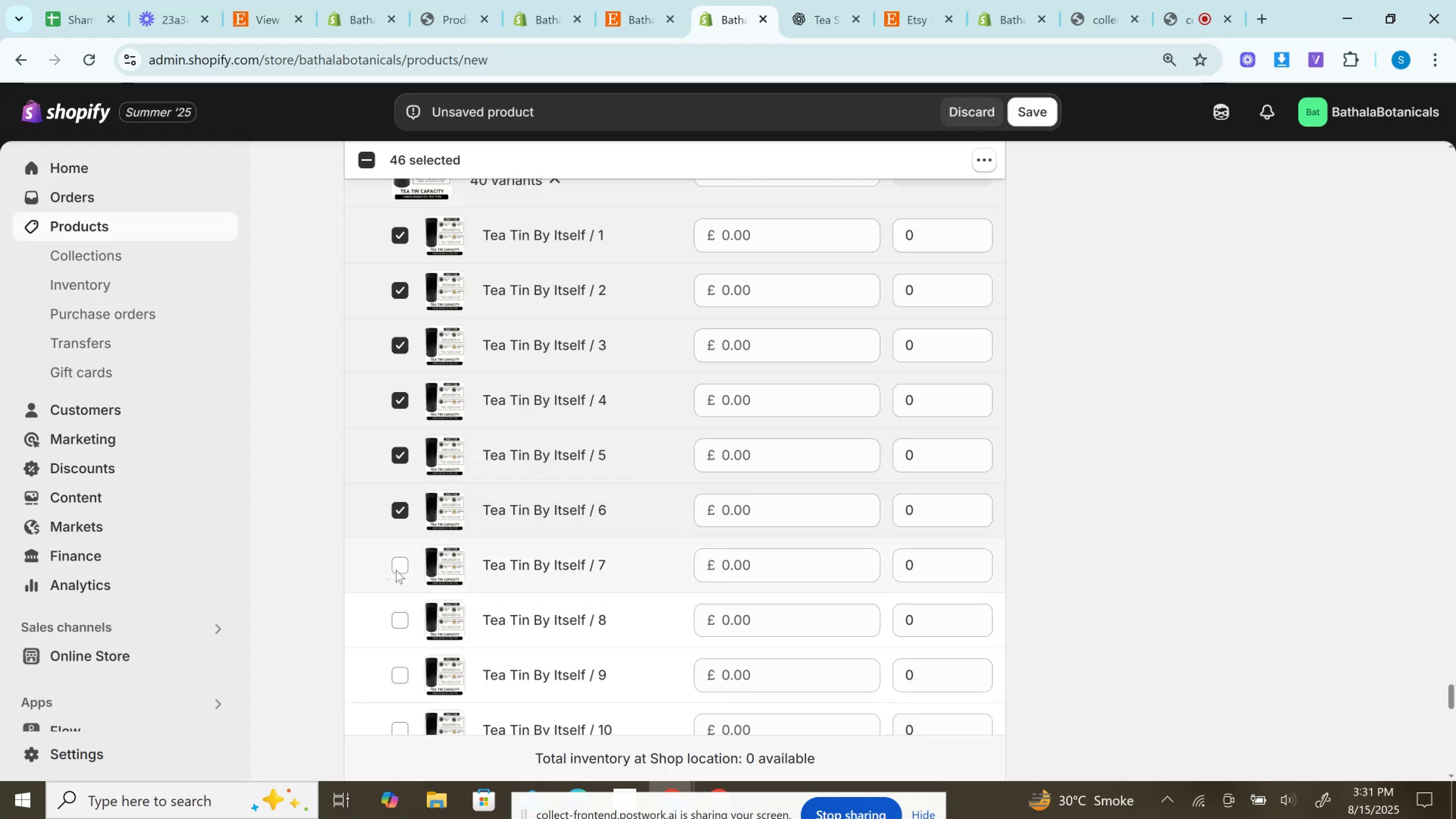 
left_click([397, 567])
 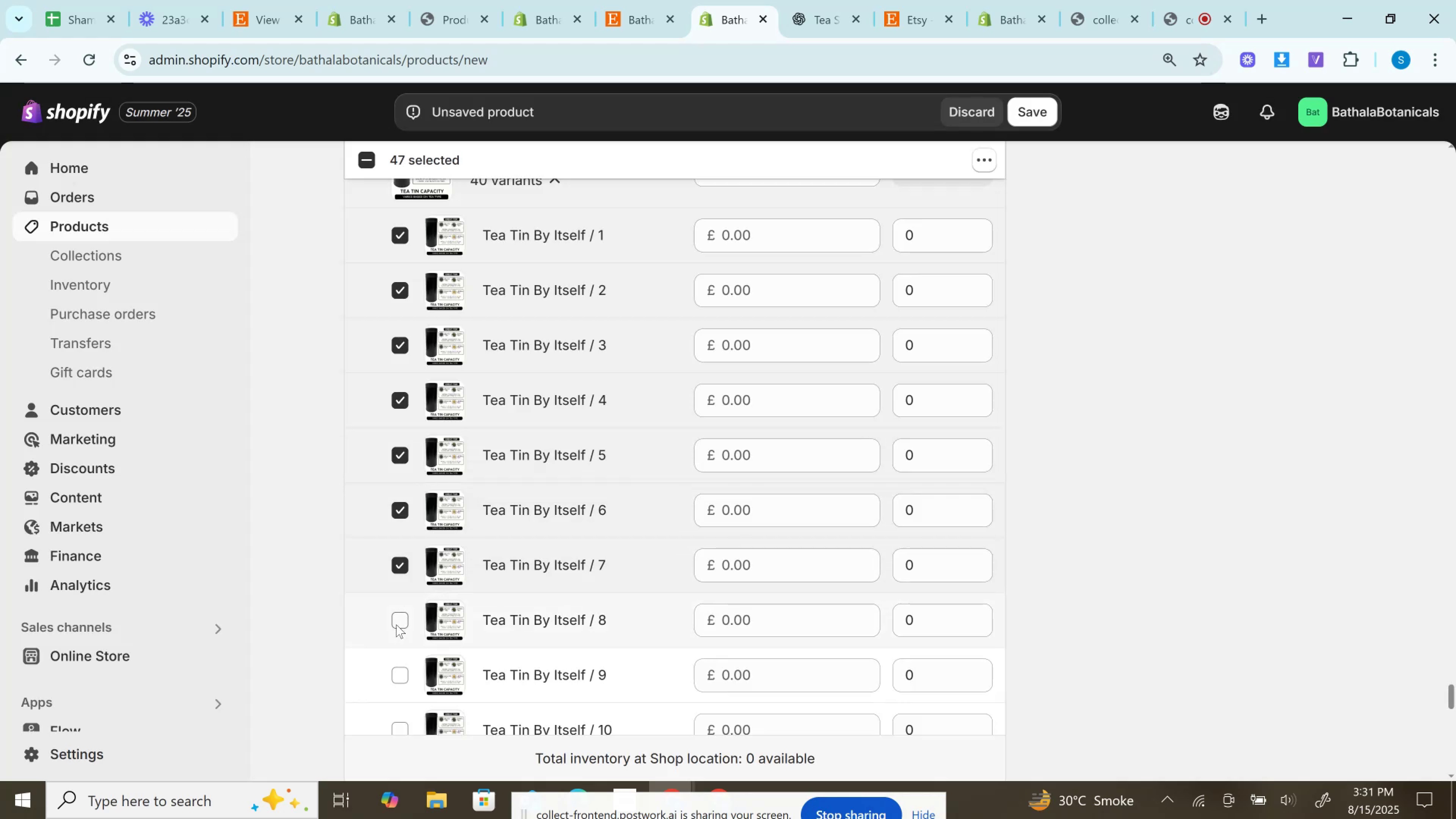 
left_click([396, 624])
 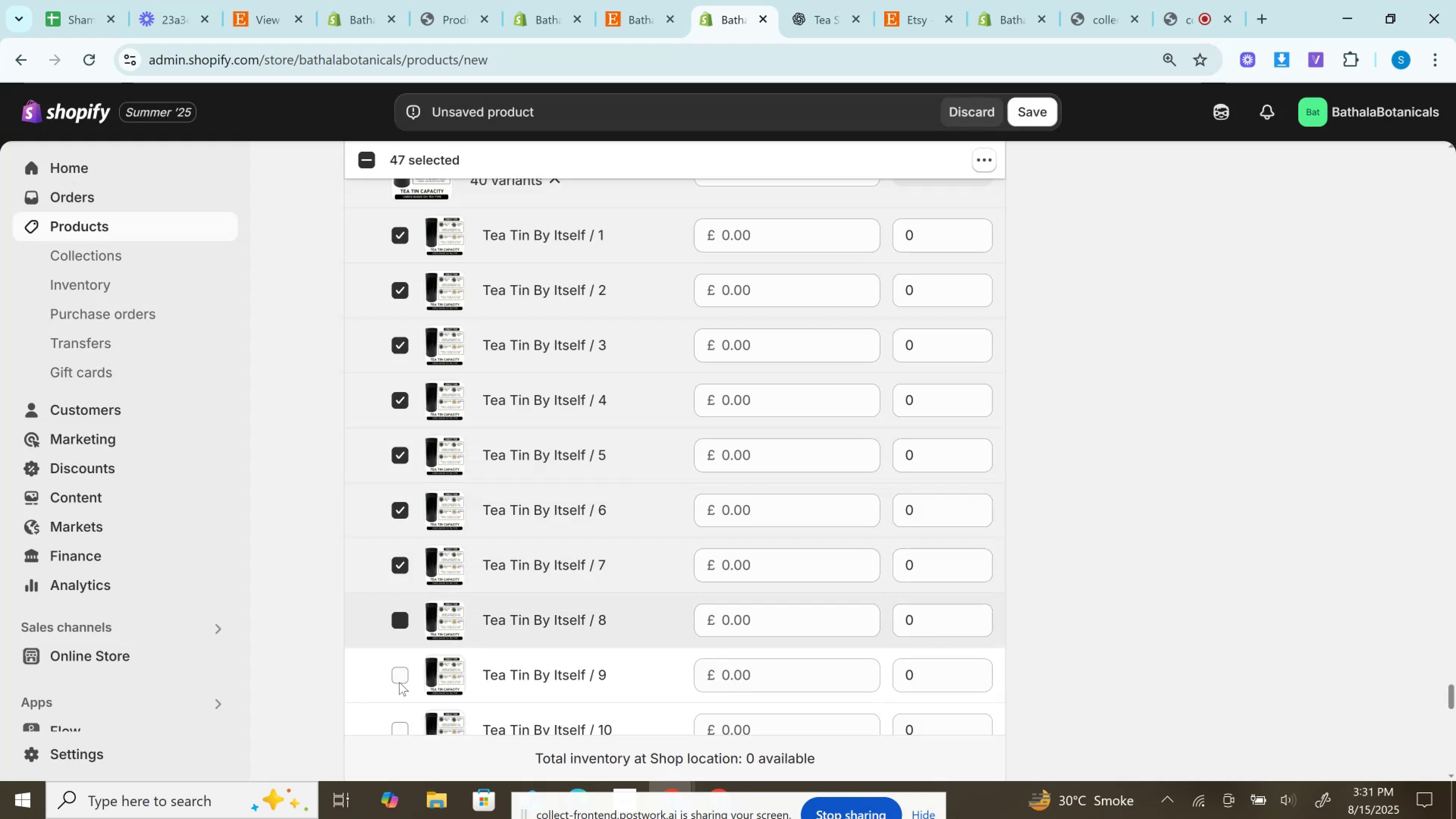 
left_click([399, 683])
 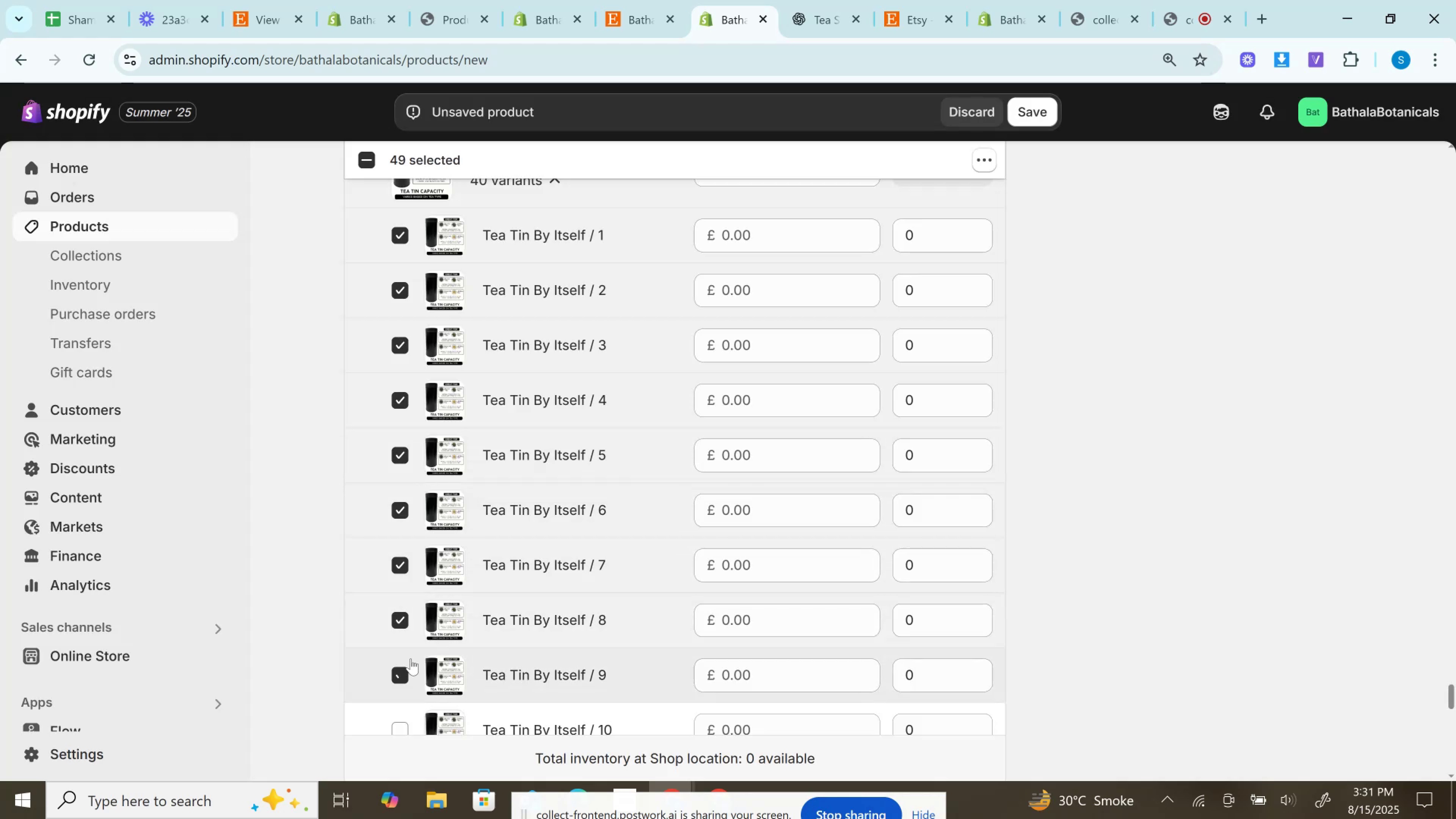 
scroll: coordinate [413, 658], scroll_direction: down, amount: 1.0
 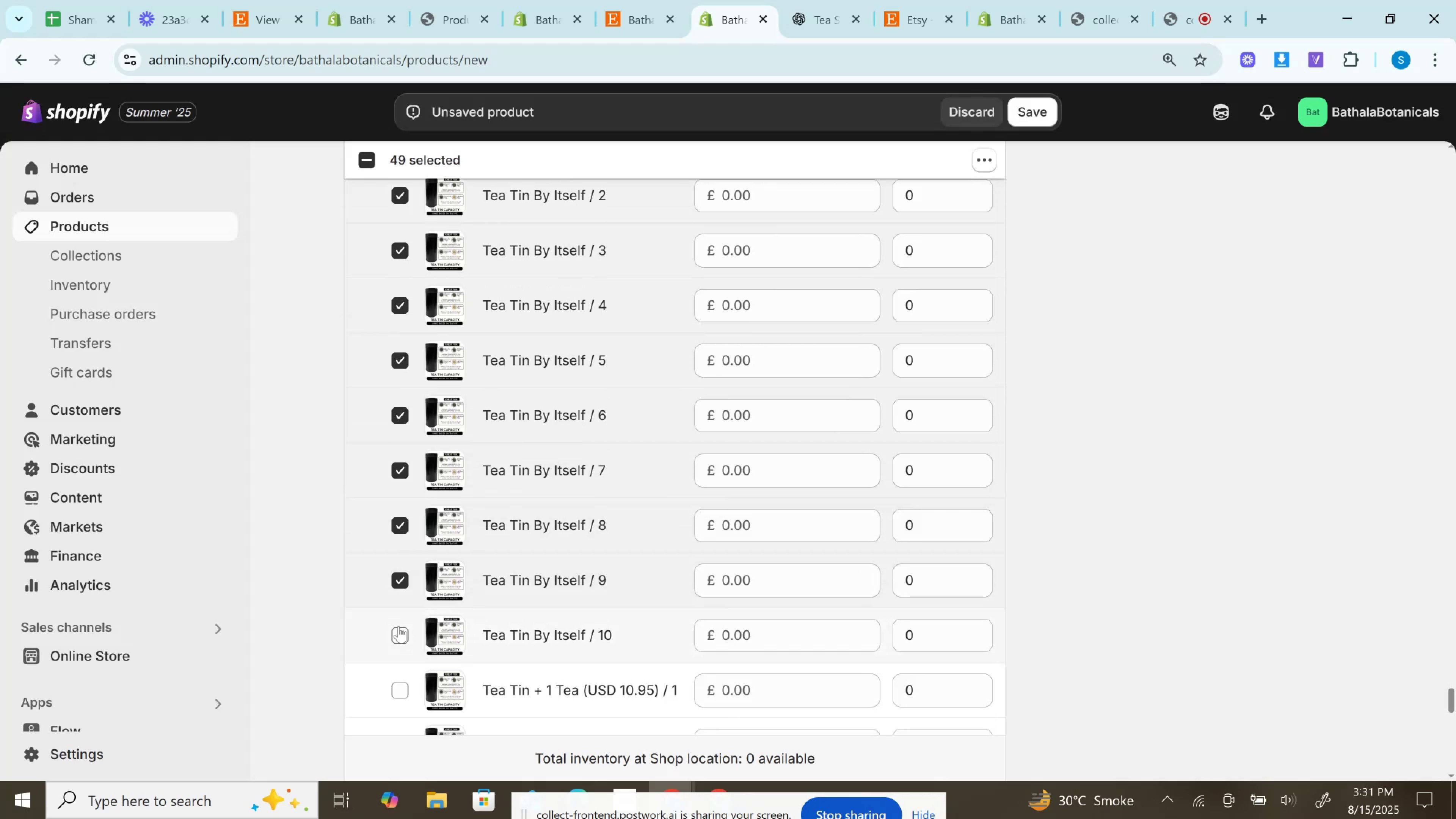 
left_click([400, 626])
 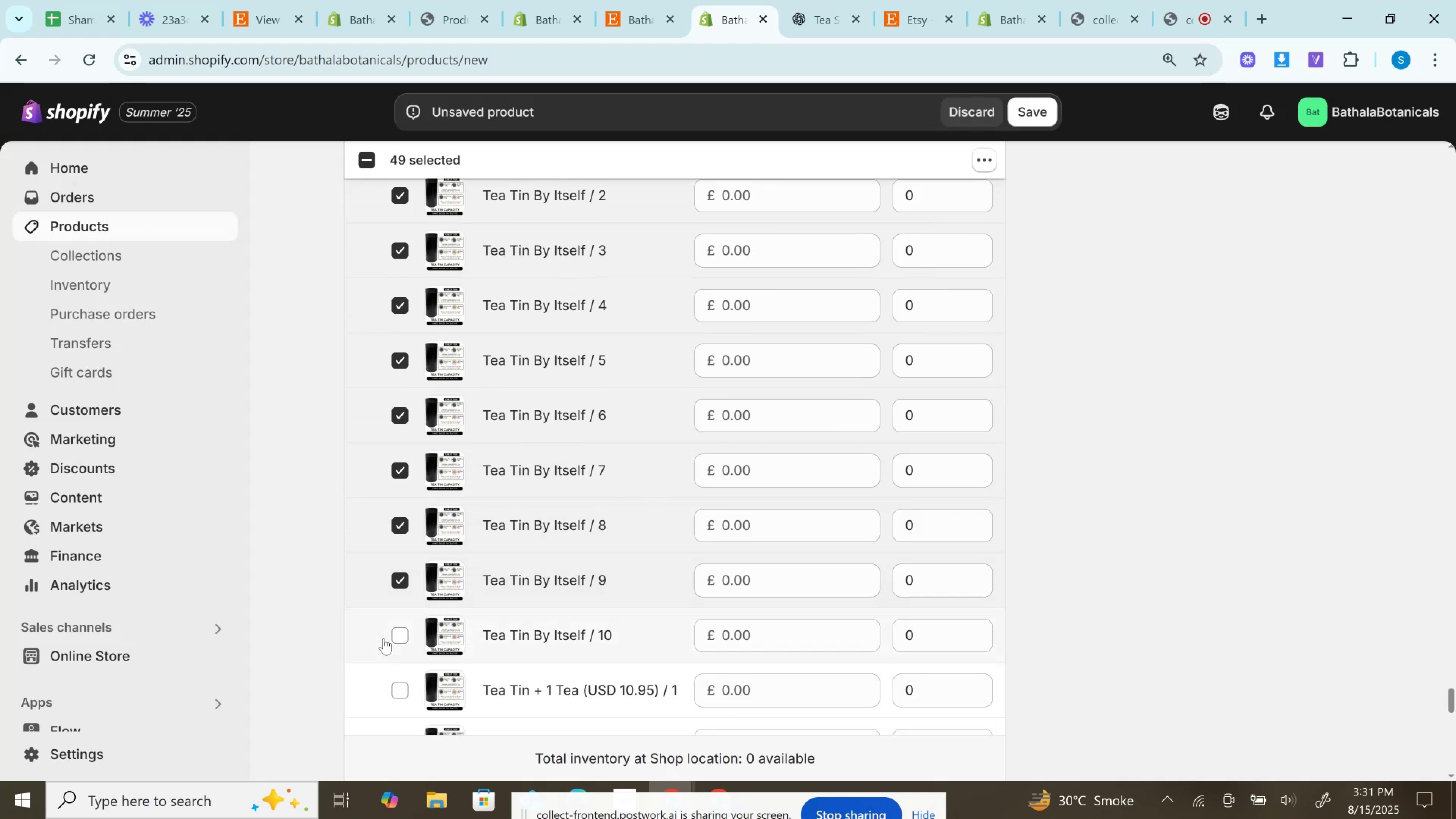 
left_click([394, 636])
 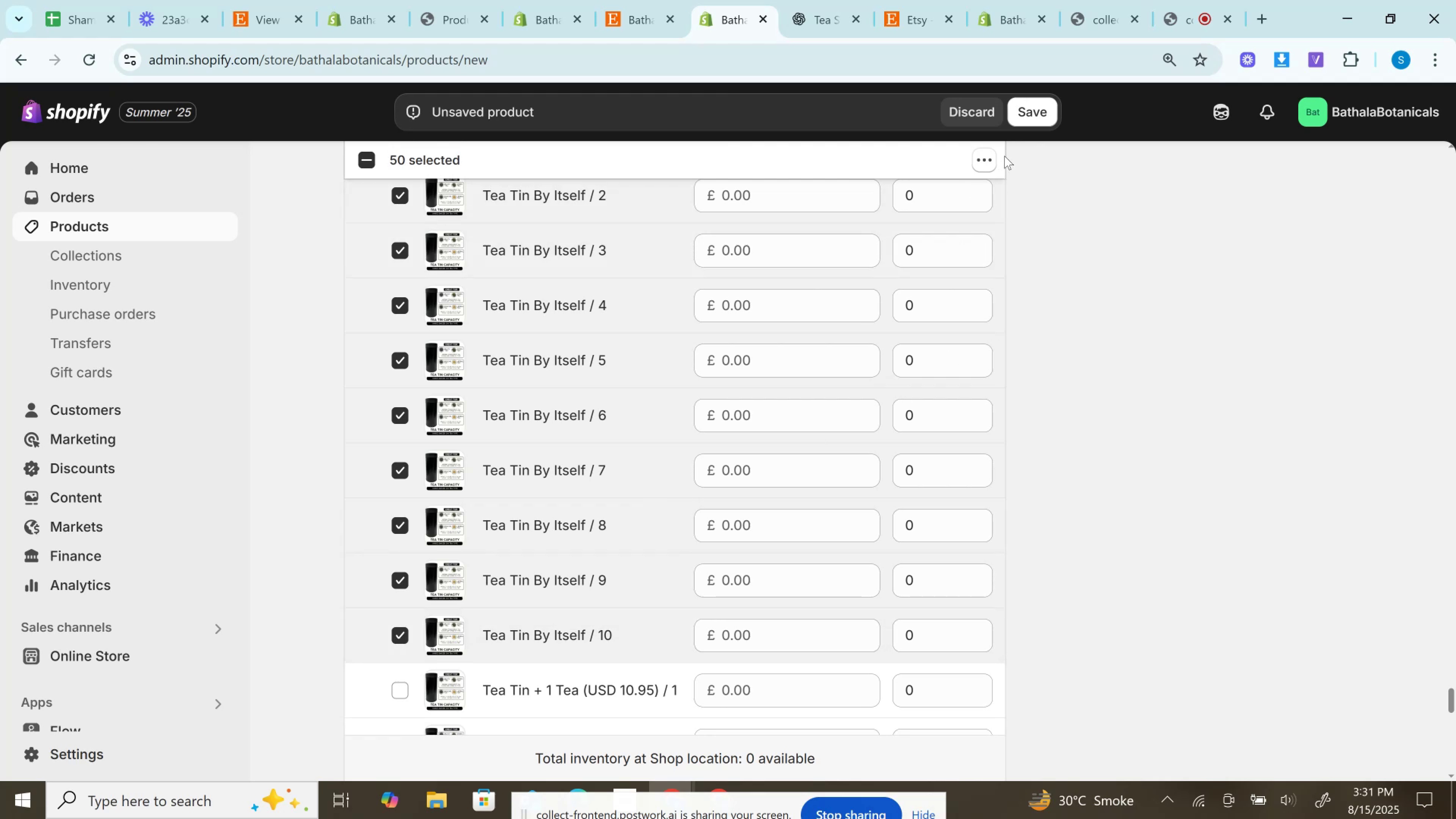 
left_click([982, 163])
 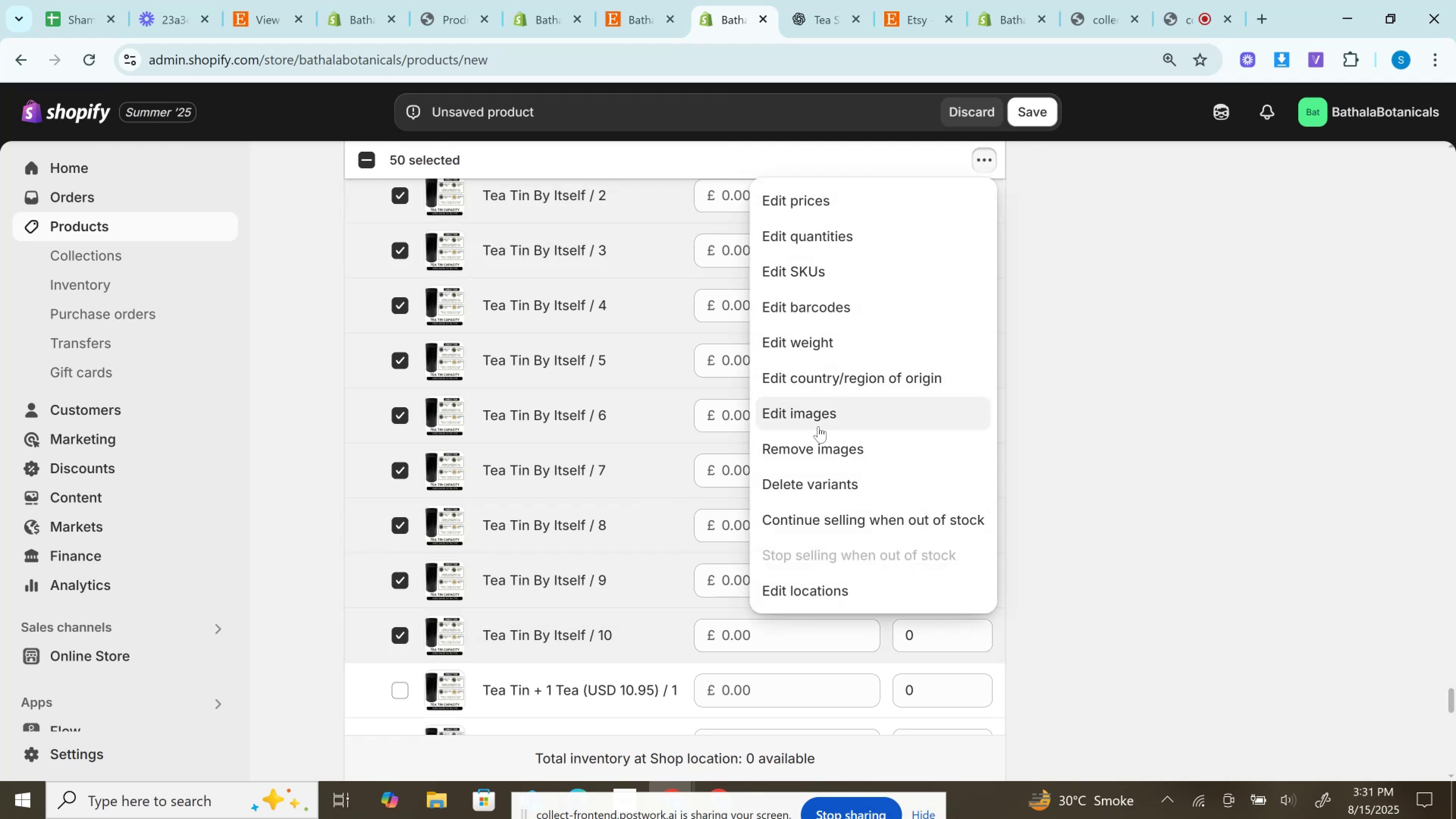 
left_click([807, 420])
 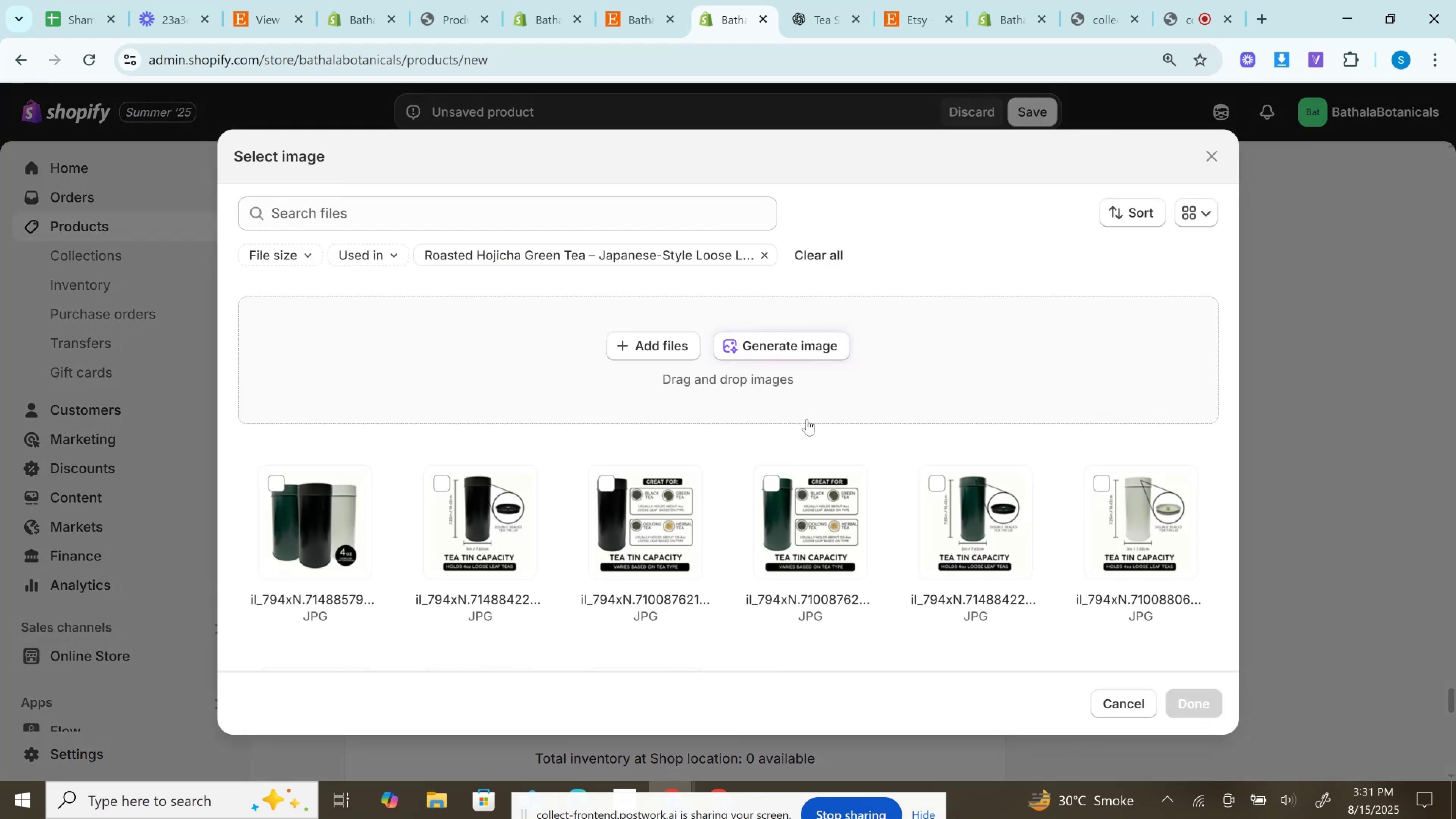 
scroll: coordinate [807, 419], scroll_direction: down, amount: 2.0
 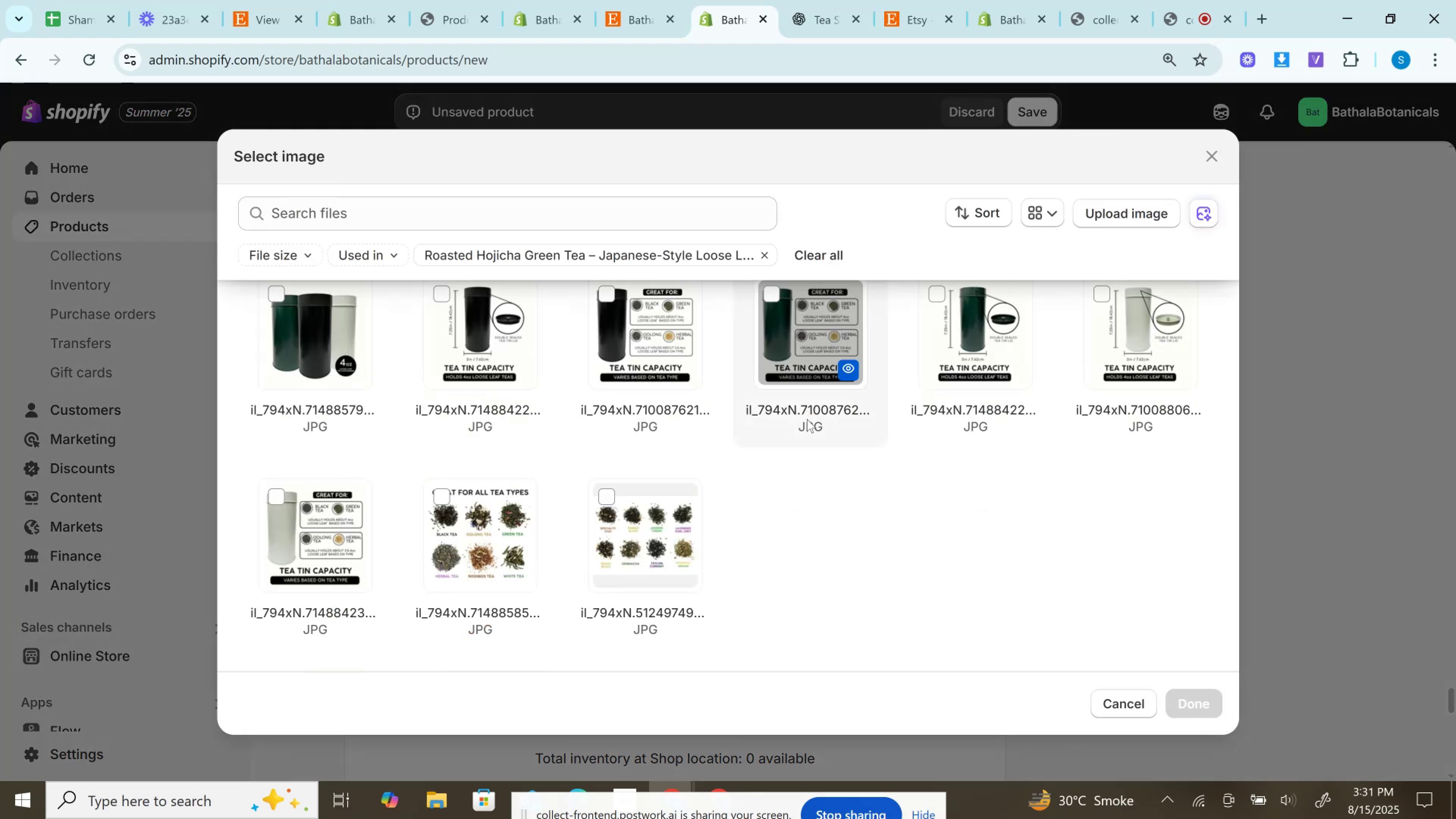 
scroll: coordinate [807, 419], scroll_direction: up, amount: 1.0
 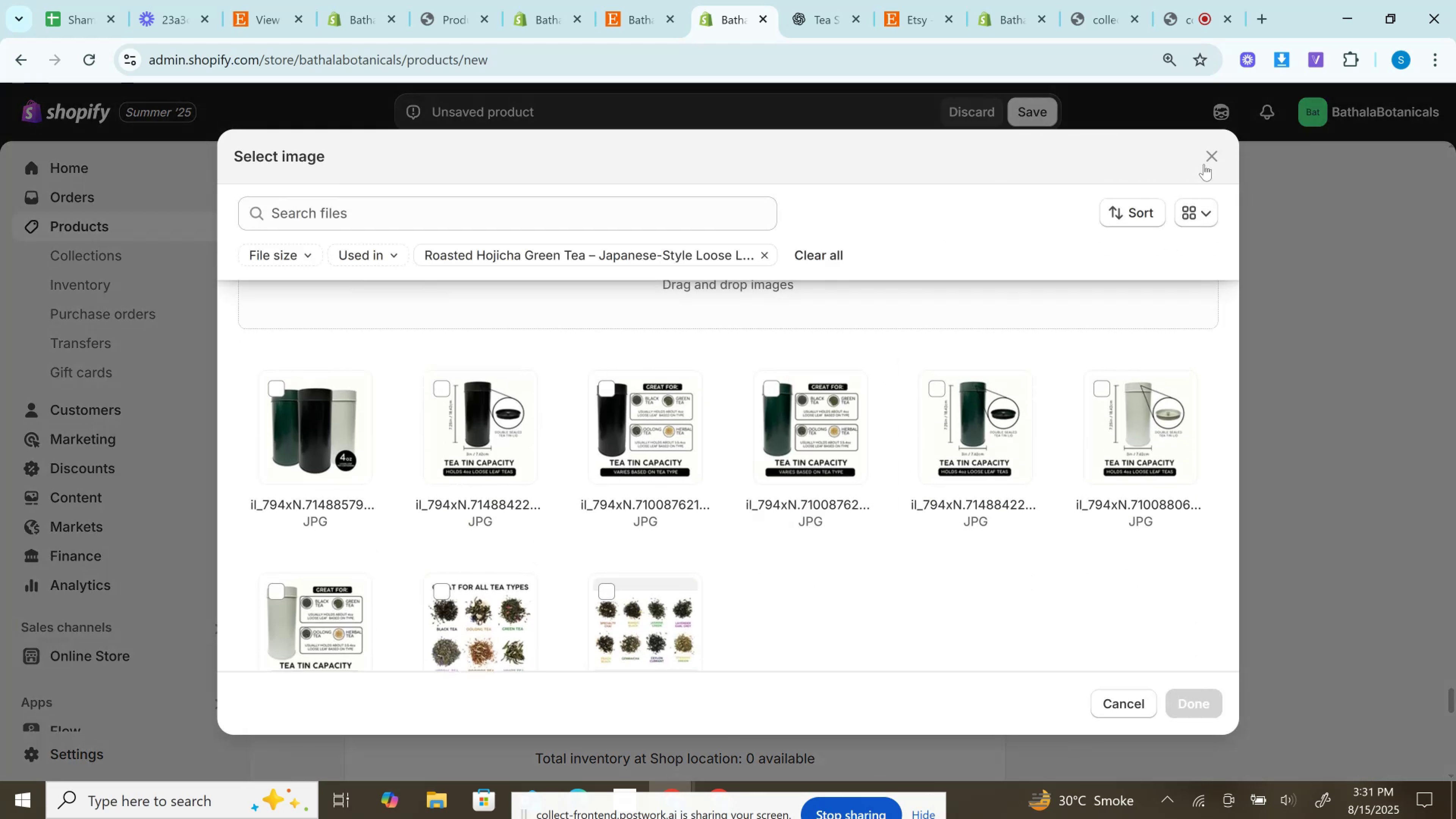 
left_click([1208, 152])
 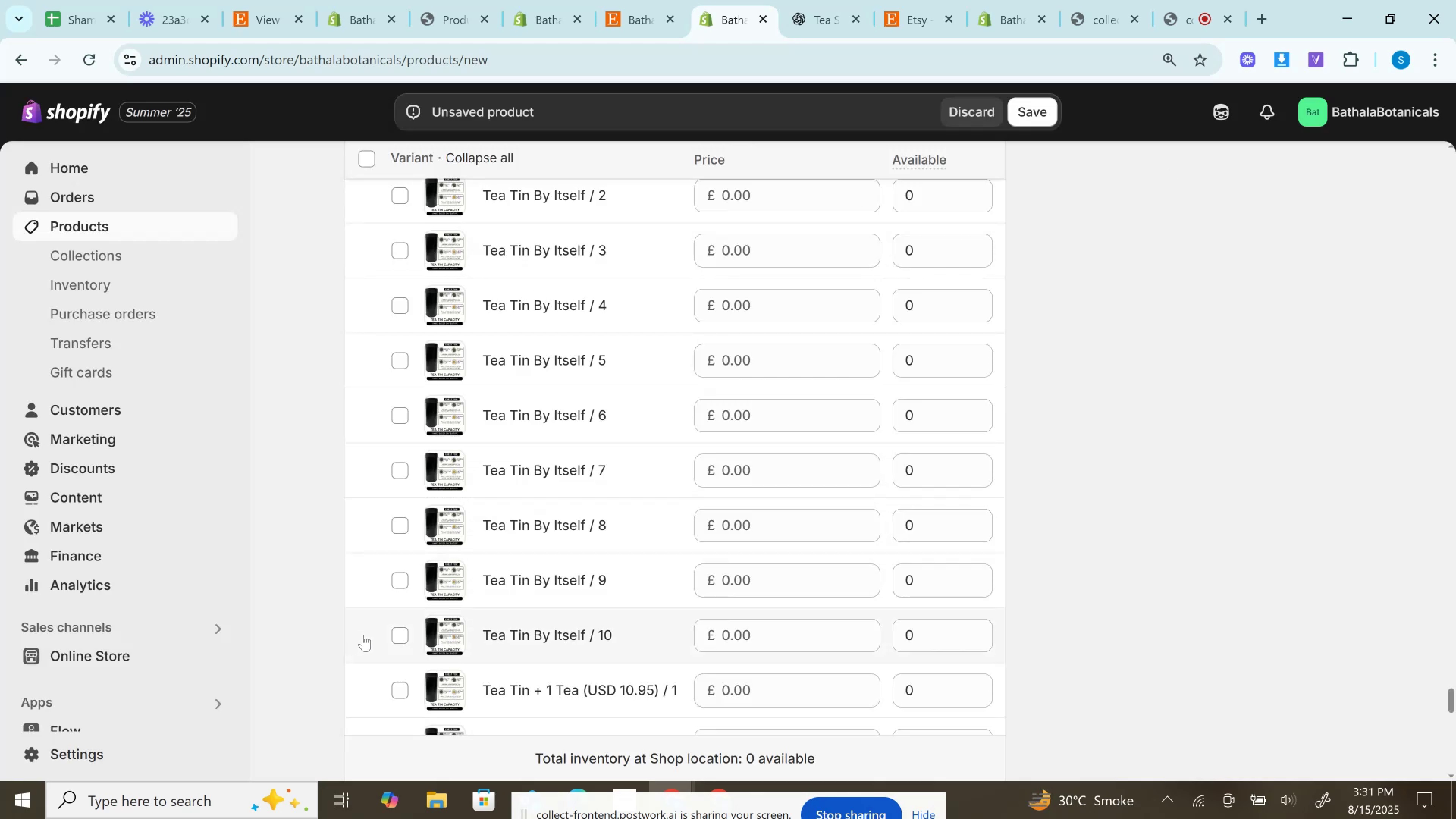 
scroll: coordinate [417, 609], scroll_direction: up, amount: 3.0
 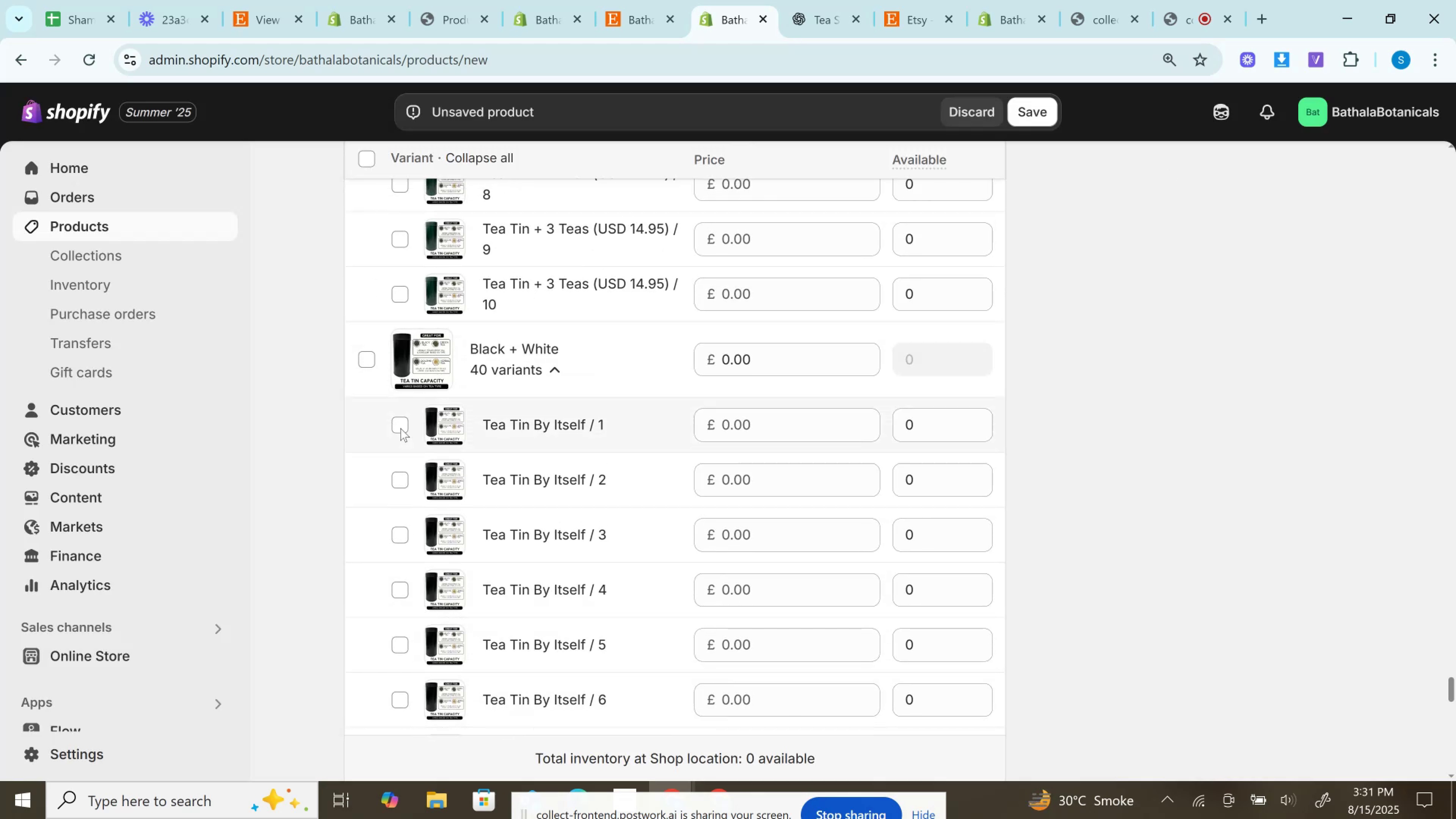 
left_click([402, 424])
 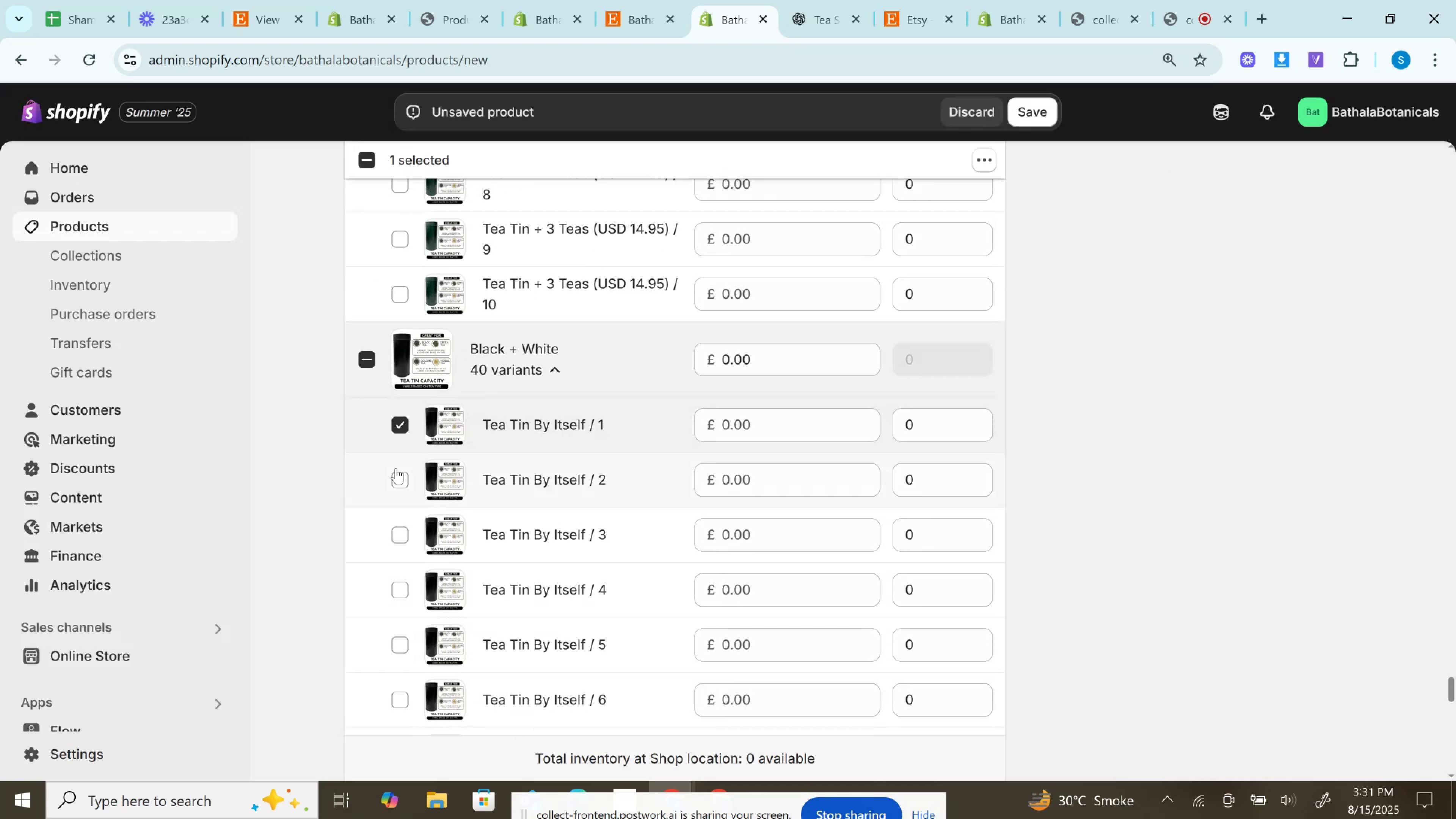 
left_click([399, 485])
 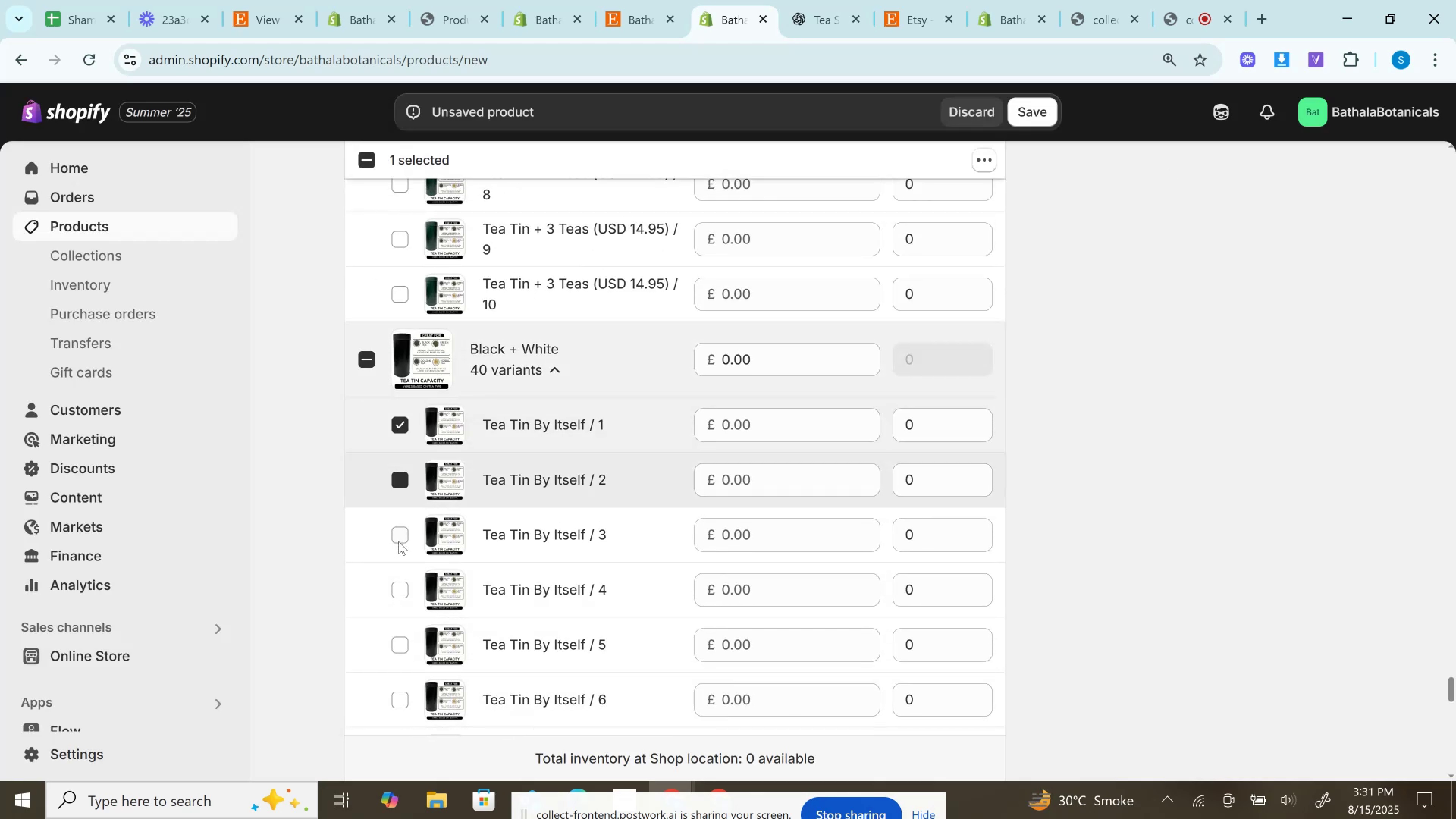 
left_click([399, 541])
 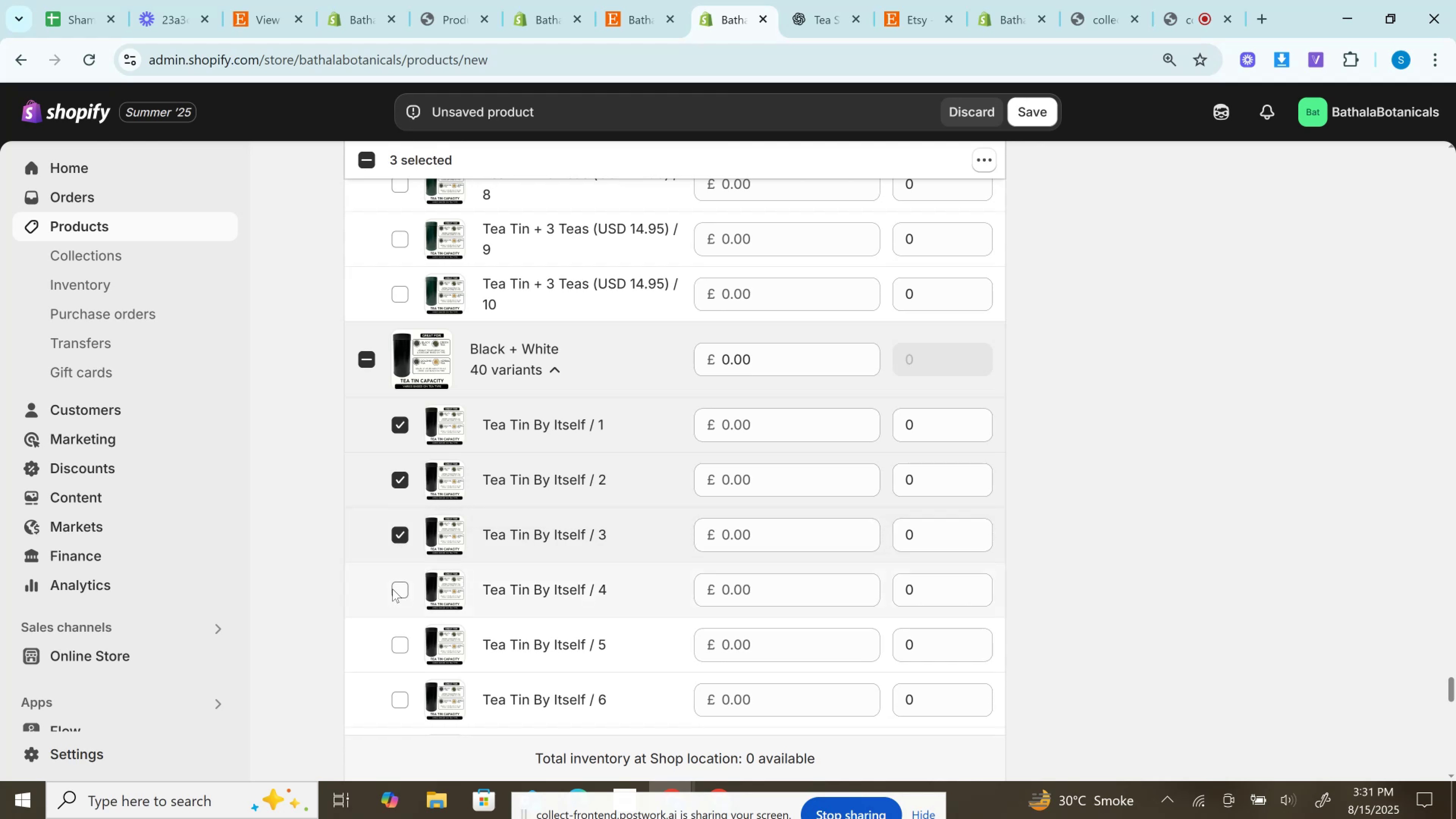 
left_click([396, 583])
 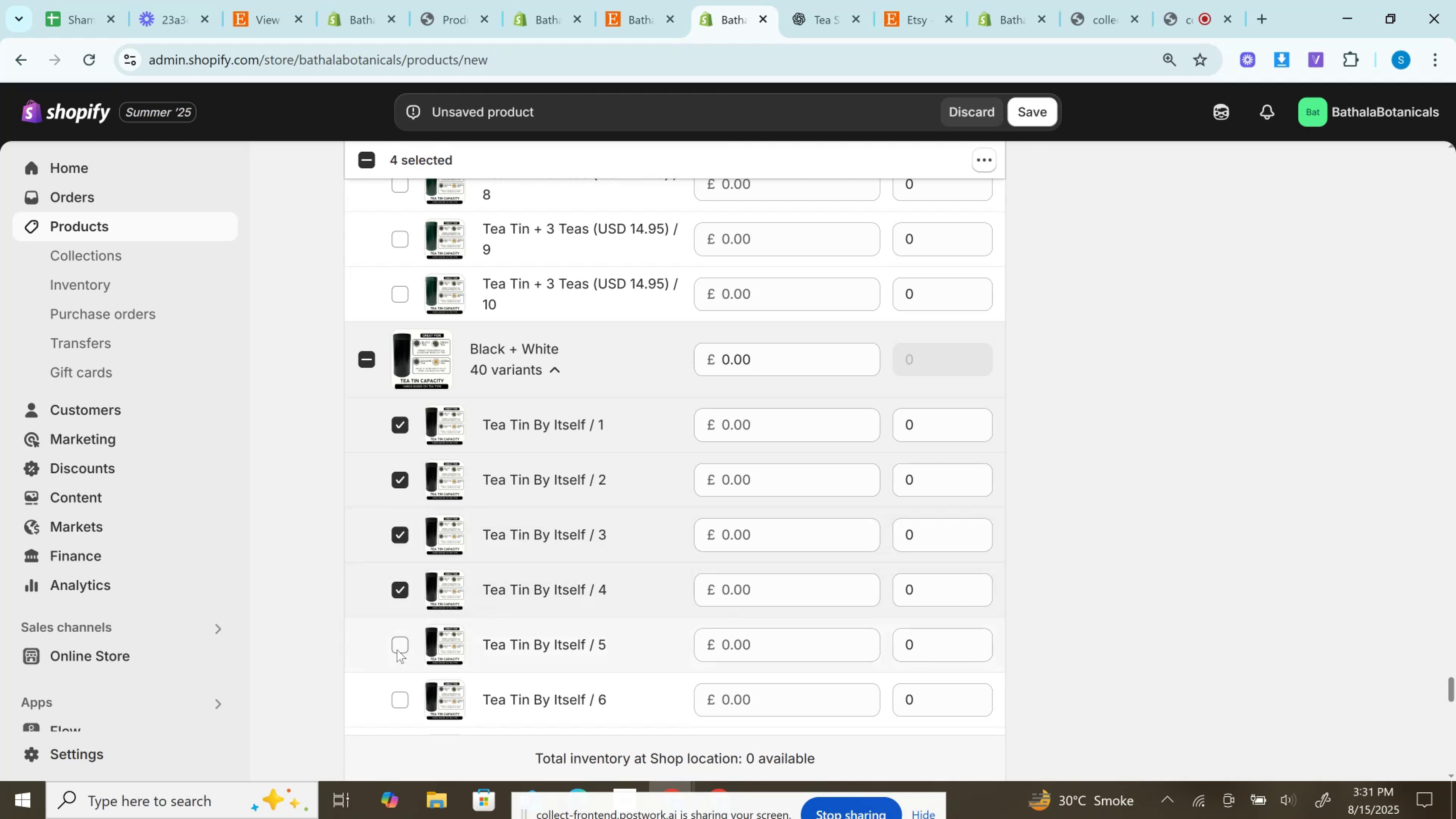 
left_click([398, 645])
 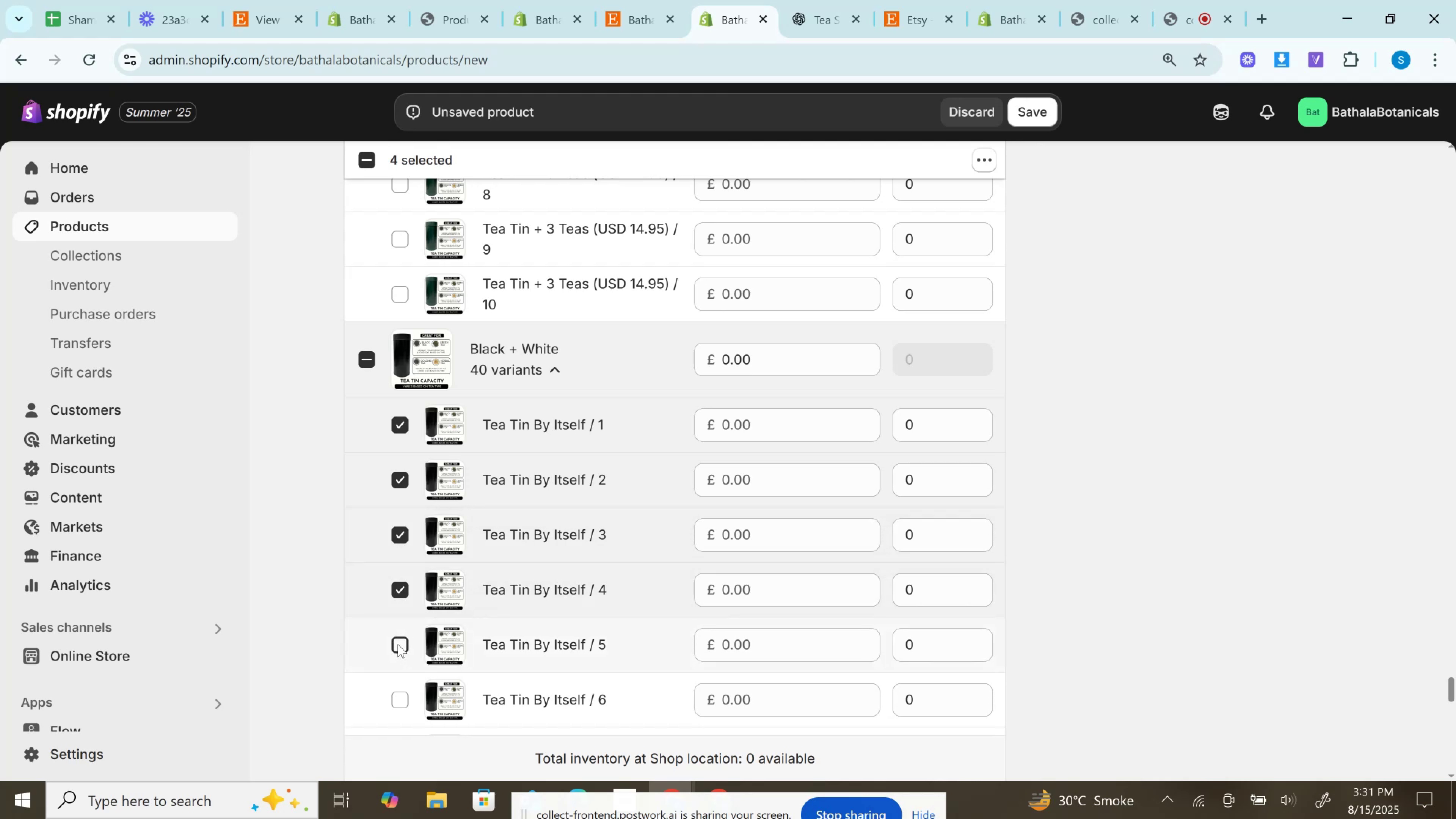 
scroll: coordinate [398, 644], scroll_direction: down, amount: 2.0
 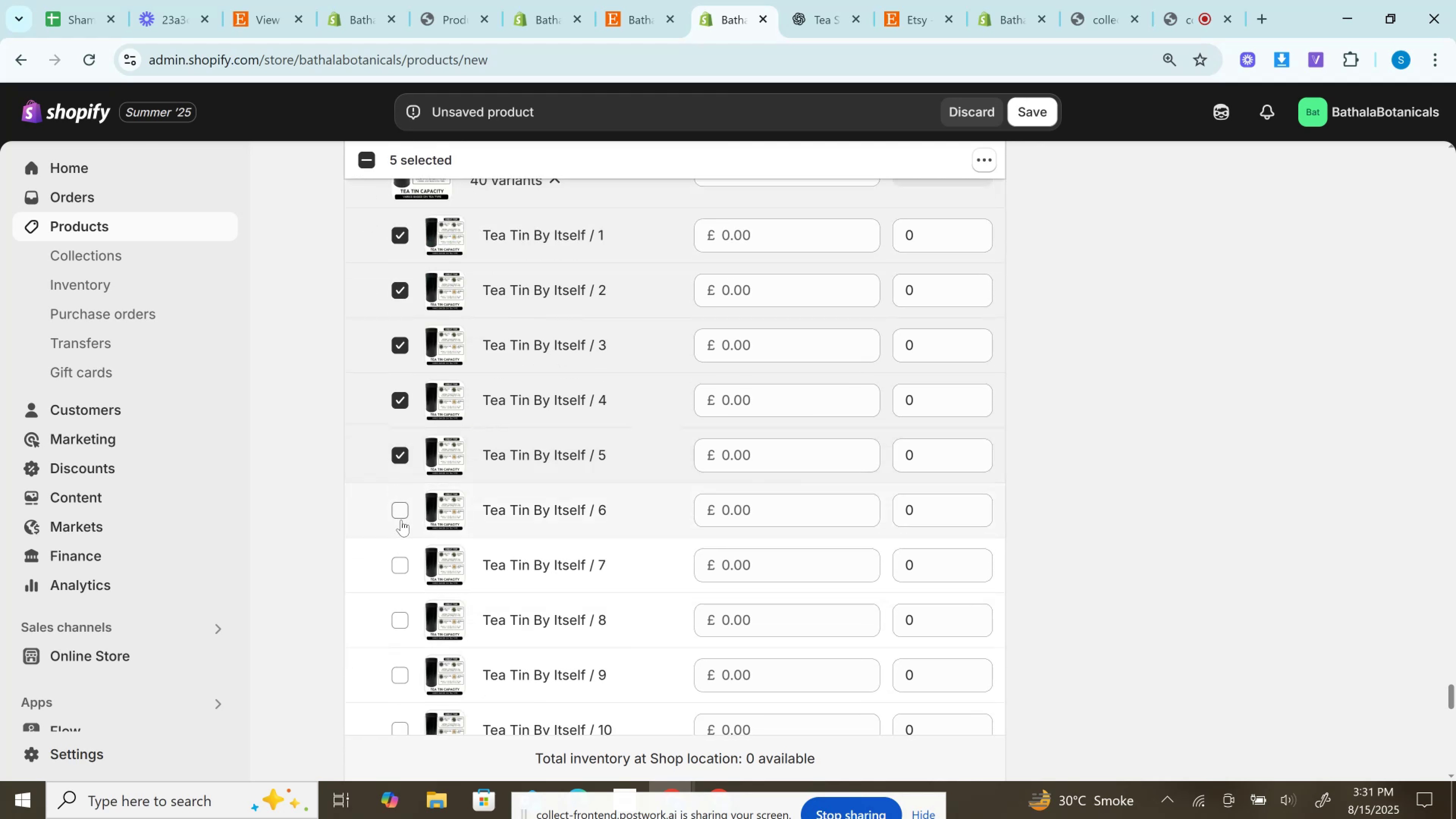 
left_click([399, 504])
 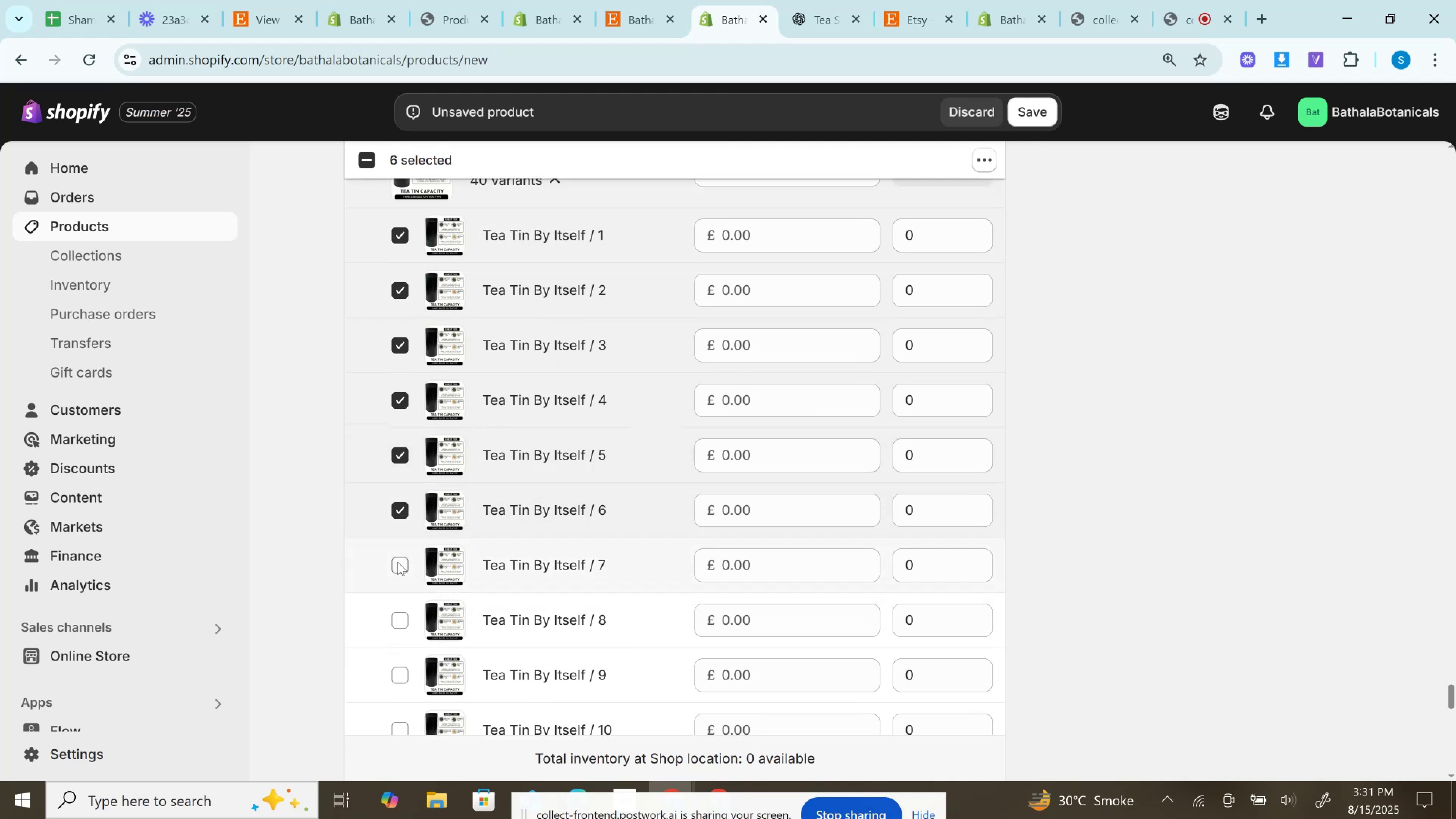 
left_click([398, 563])
 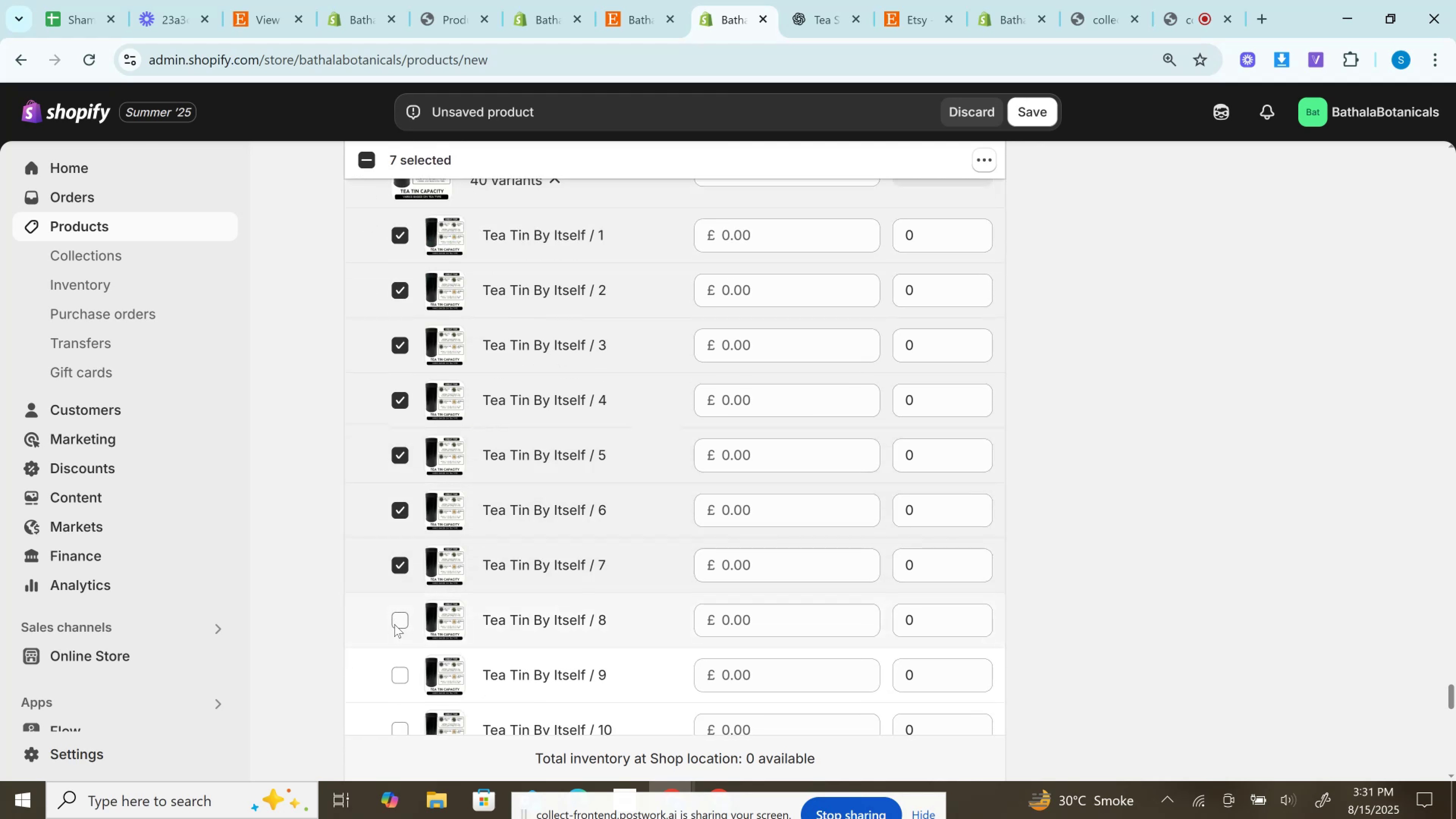 
left_click([394, 624])
 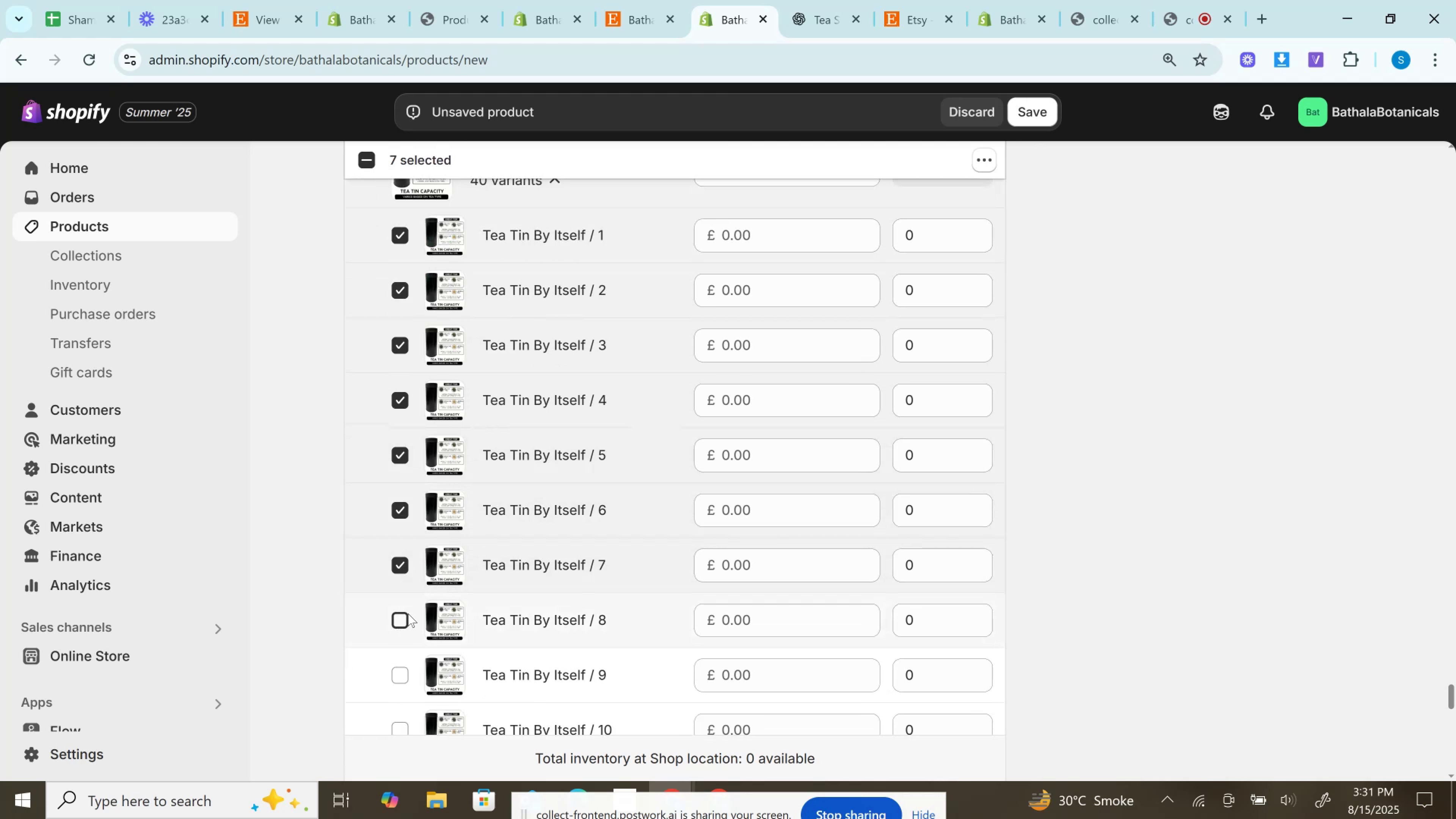 
scroll: coordinate [408, 613], scroll_direction: down, amount: 2.0
 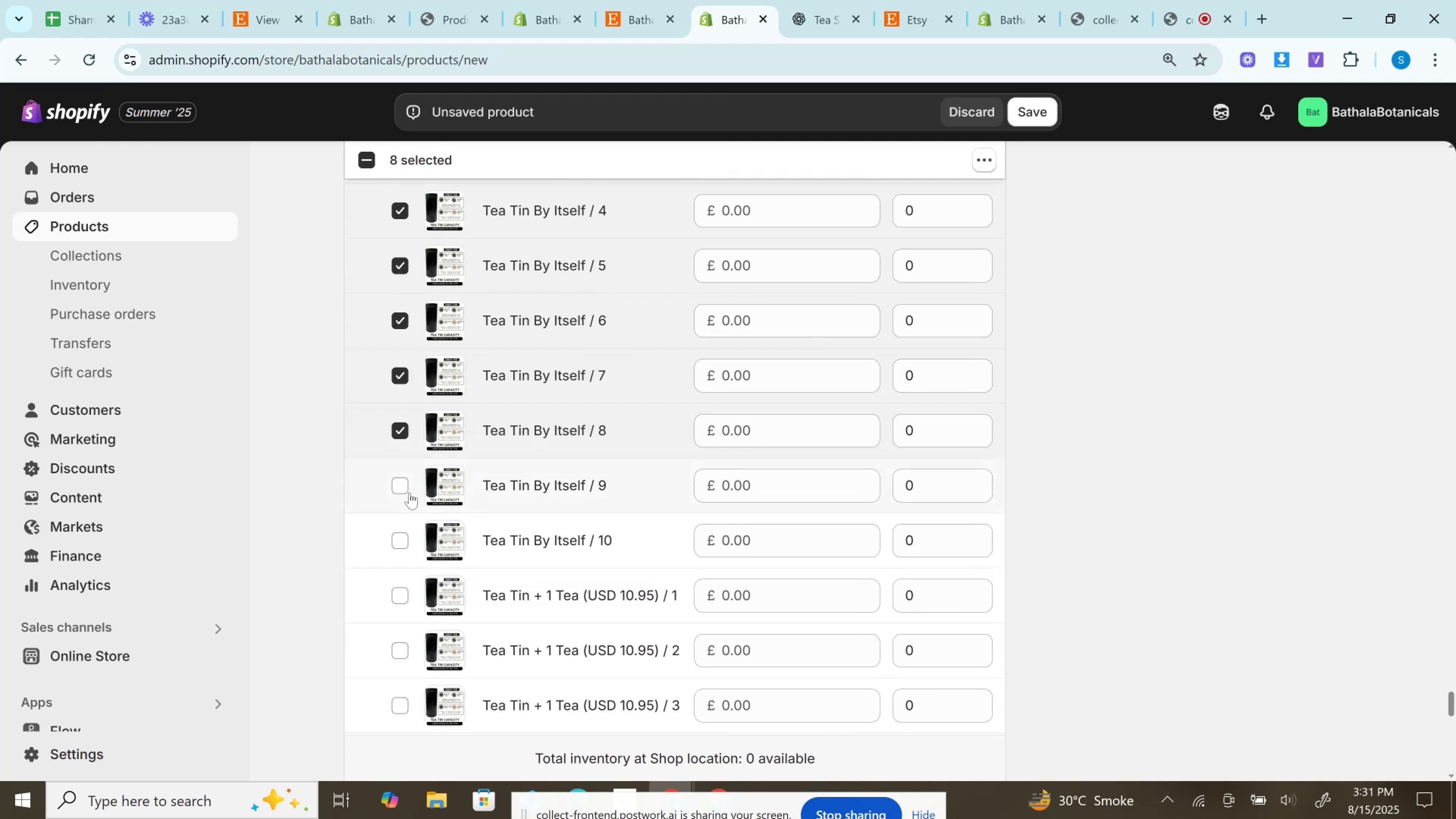 
left_click([409, 491])
 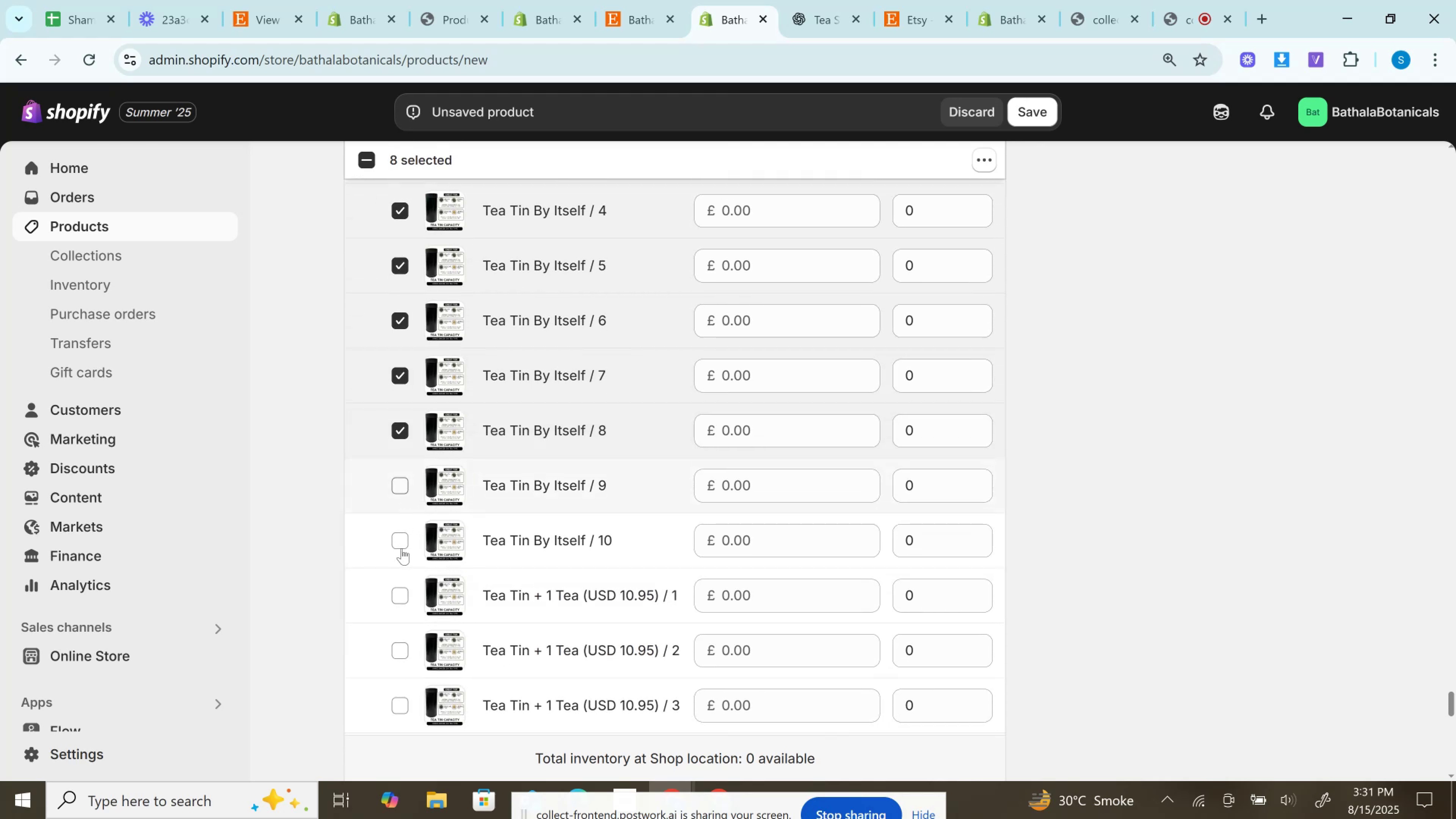 
left_click([402, 543])
 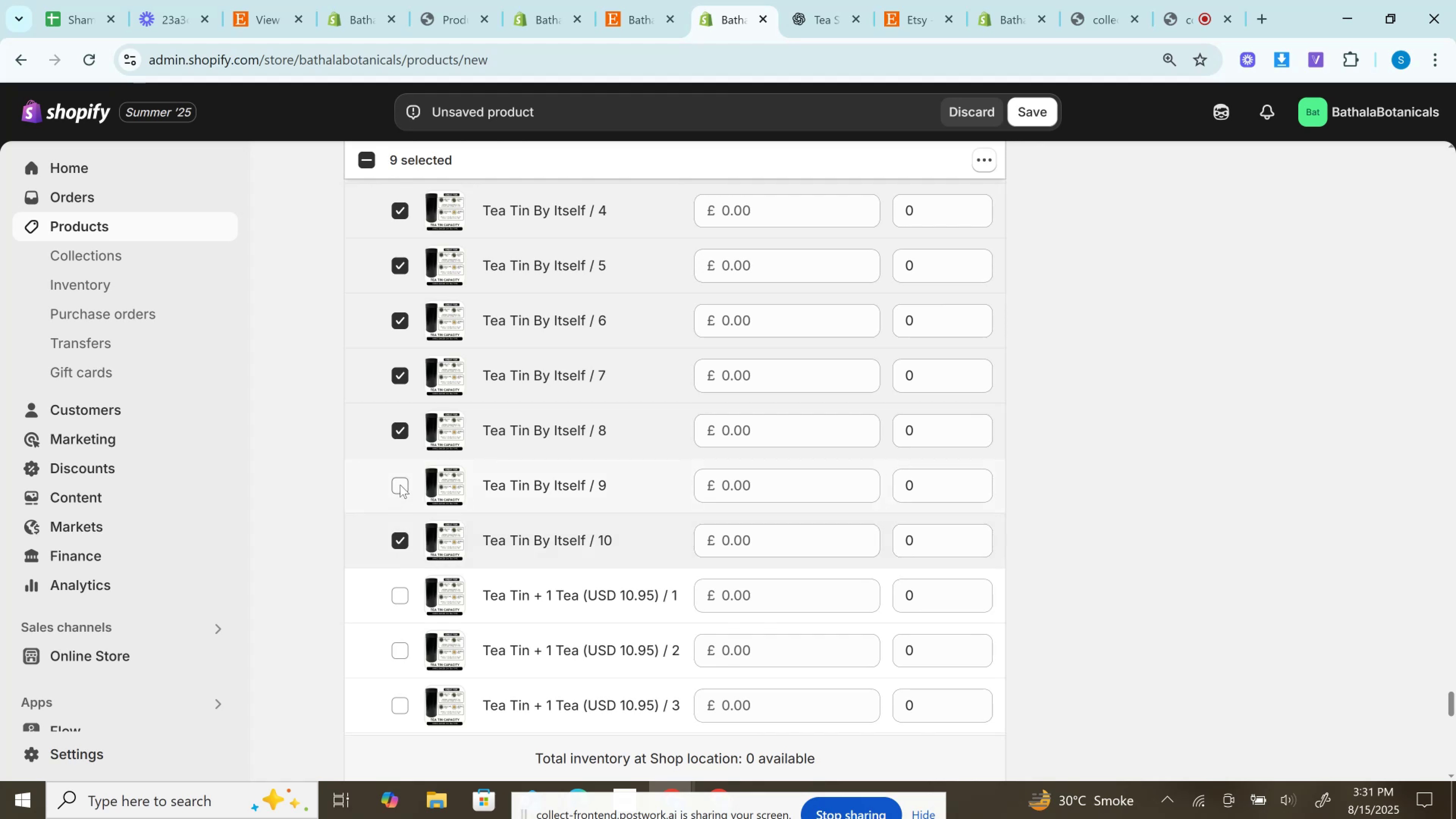 
scroll: coordinate [453, 525], scroll_direction: up, amount: 1.0
 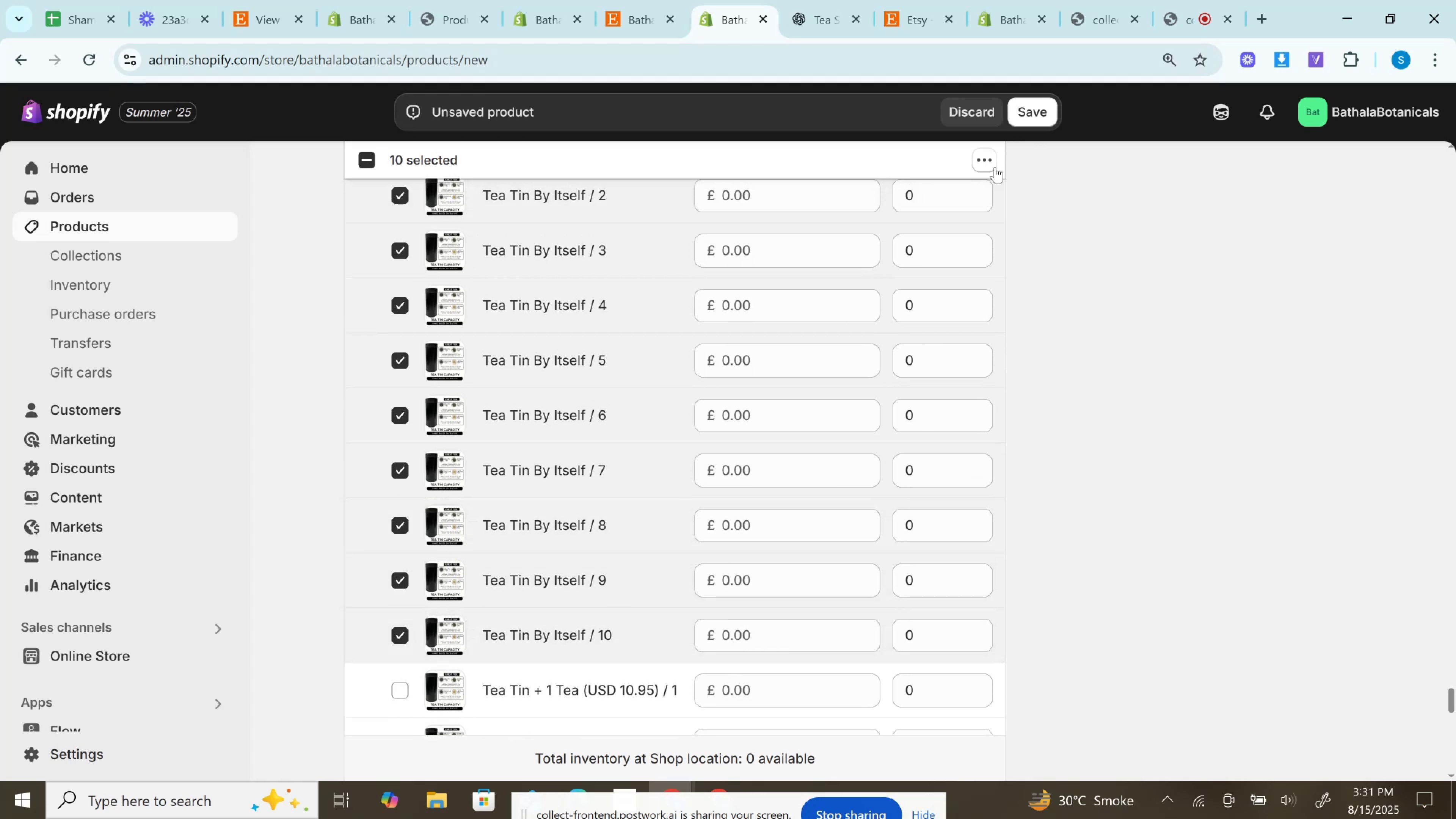 
left_click_drag(start_coordinate=[988, 161], to_coordinate=[1084, 209])
 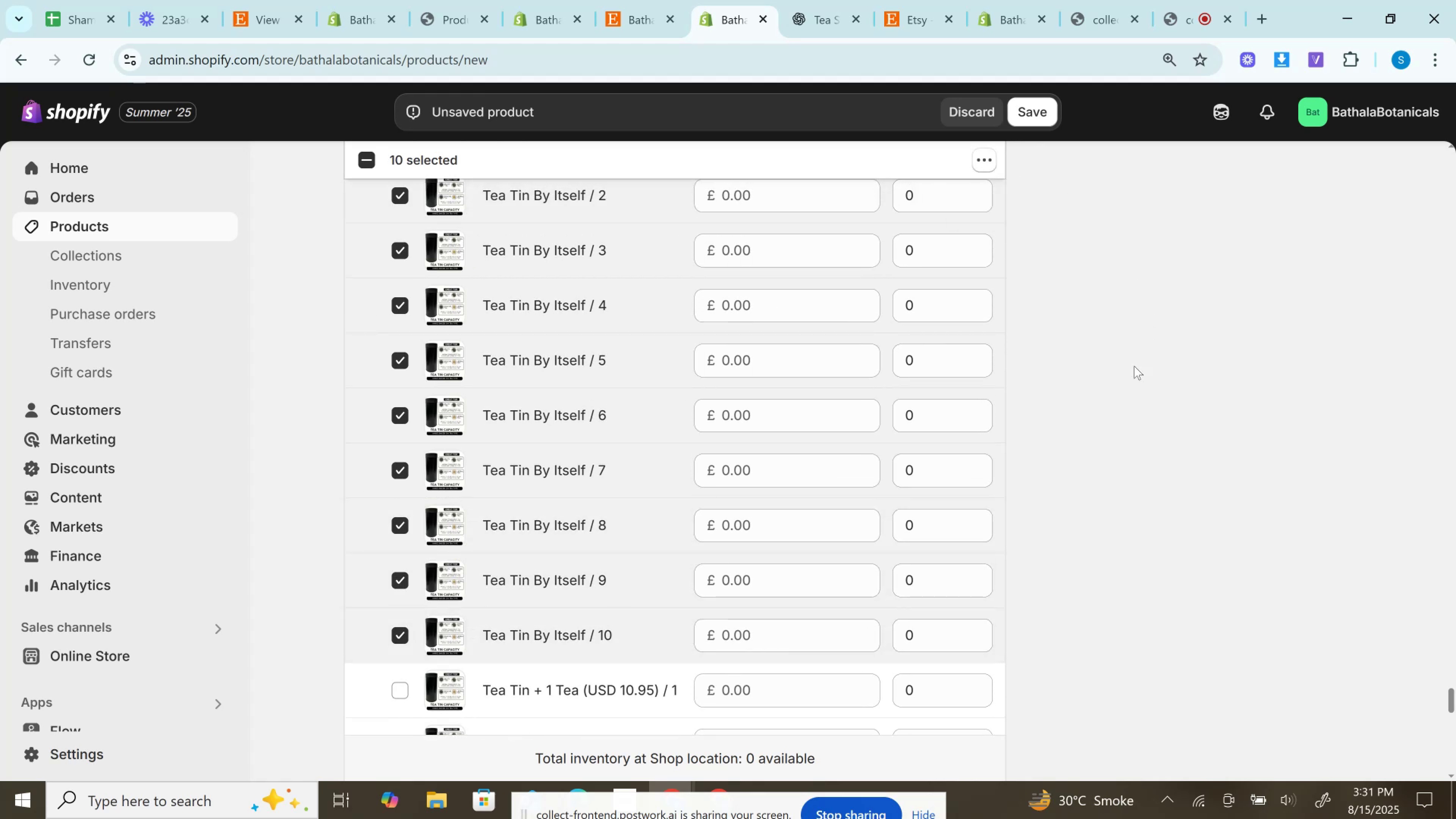 
scroll: coordinate [1122, 389], scroll_direction: up, amount: 3.0
 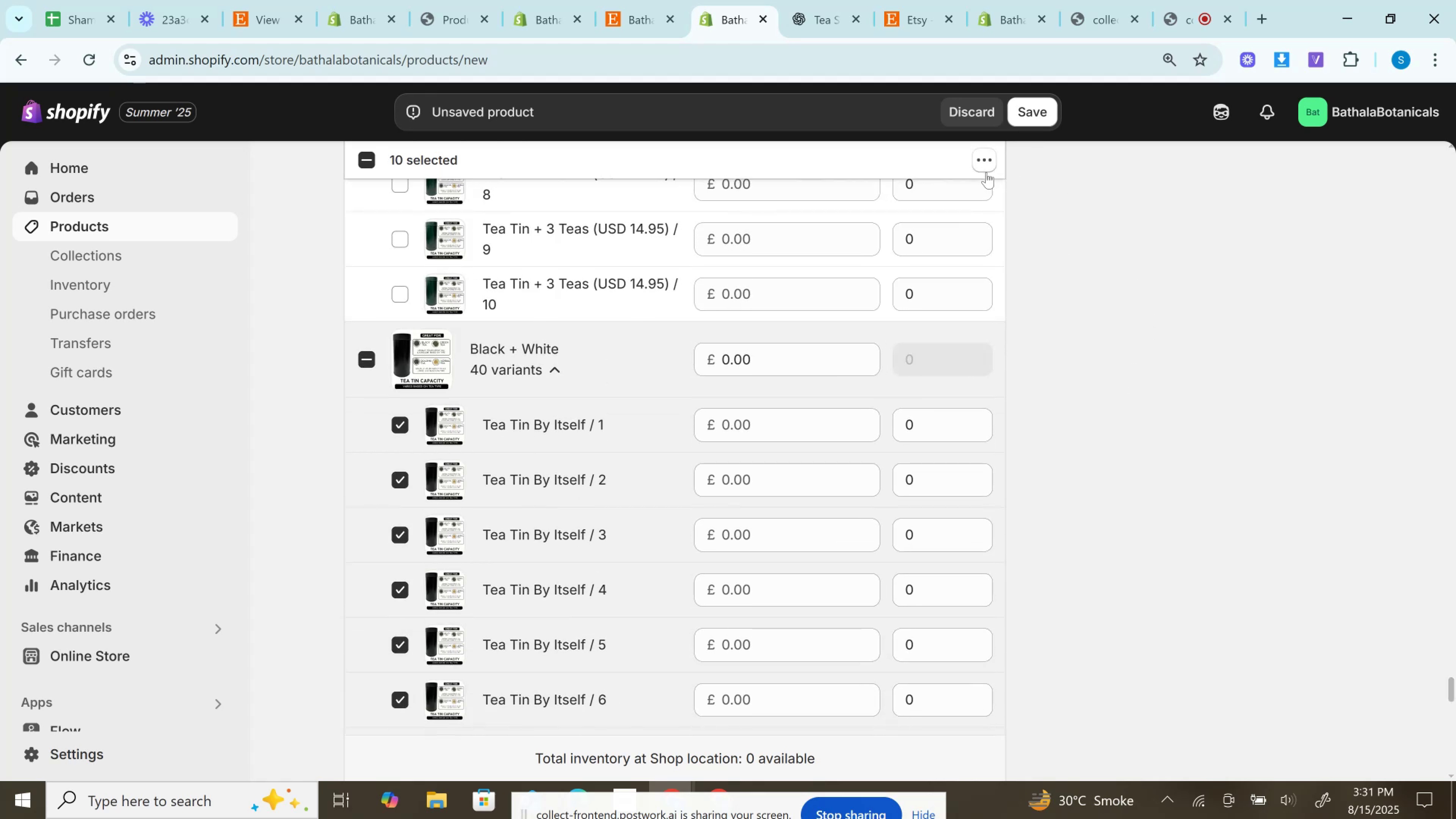 
left_click([982, 160])
 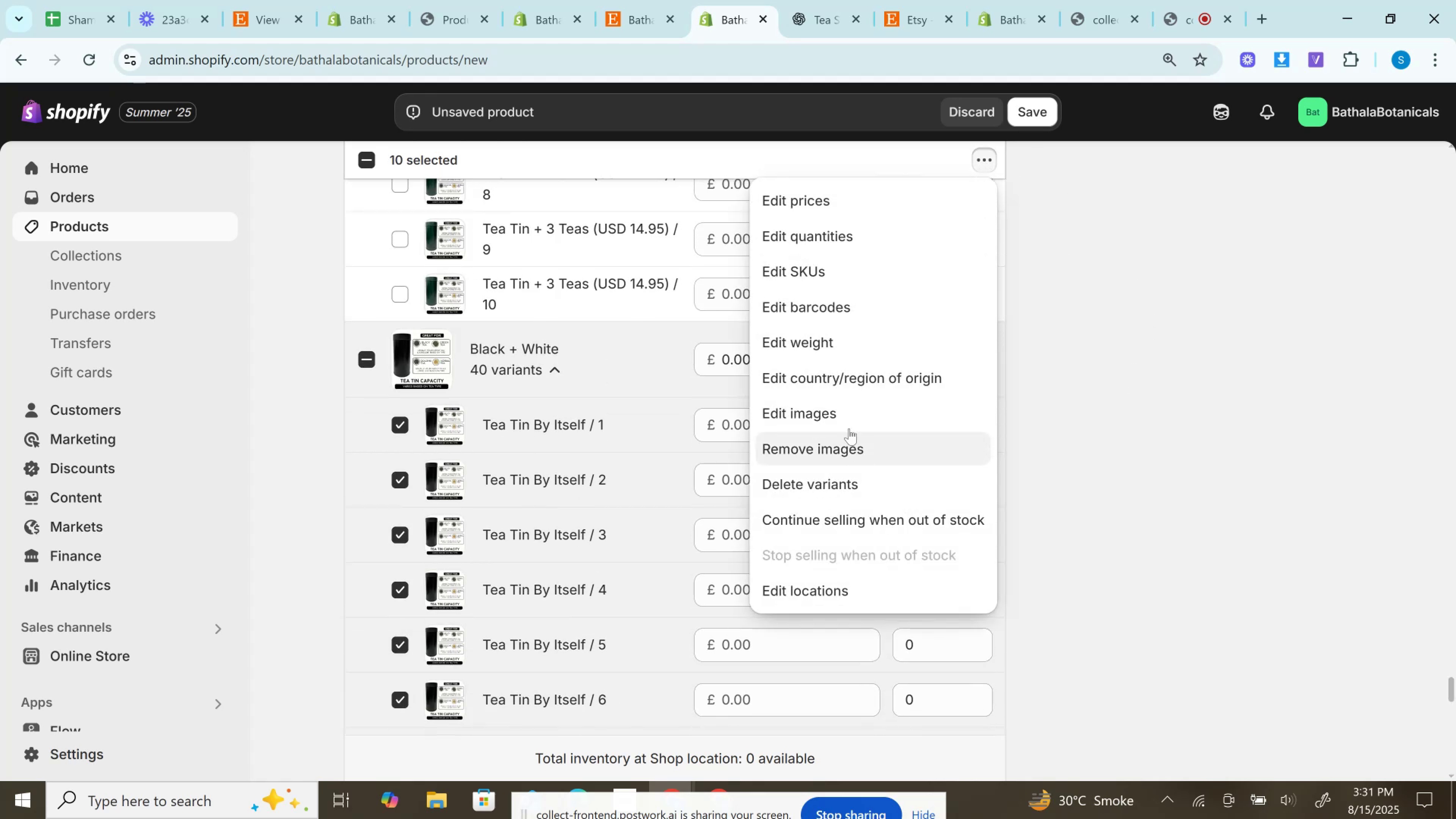 
left_click([843, 413])
 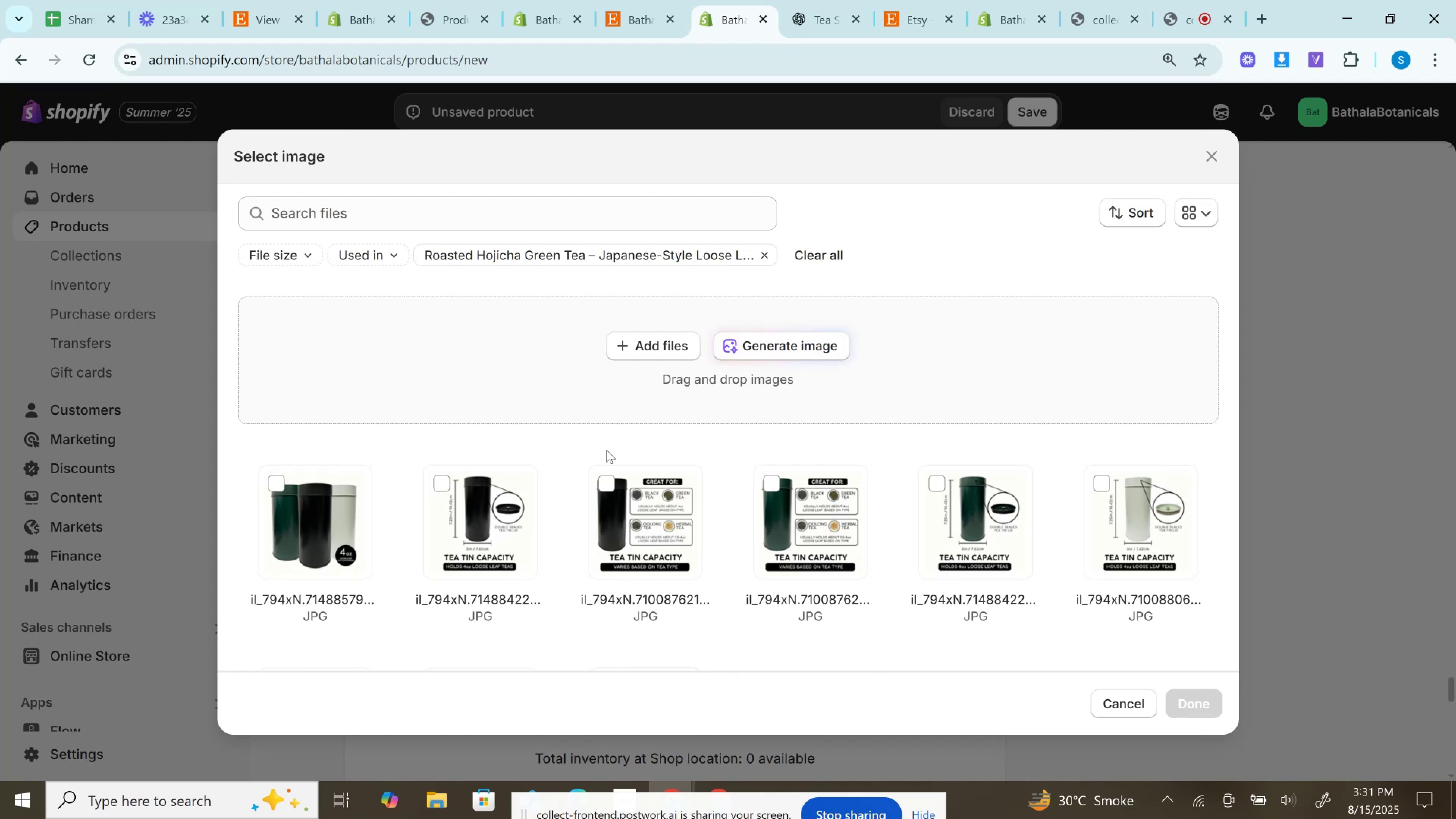 
left_click([465, 507])
 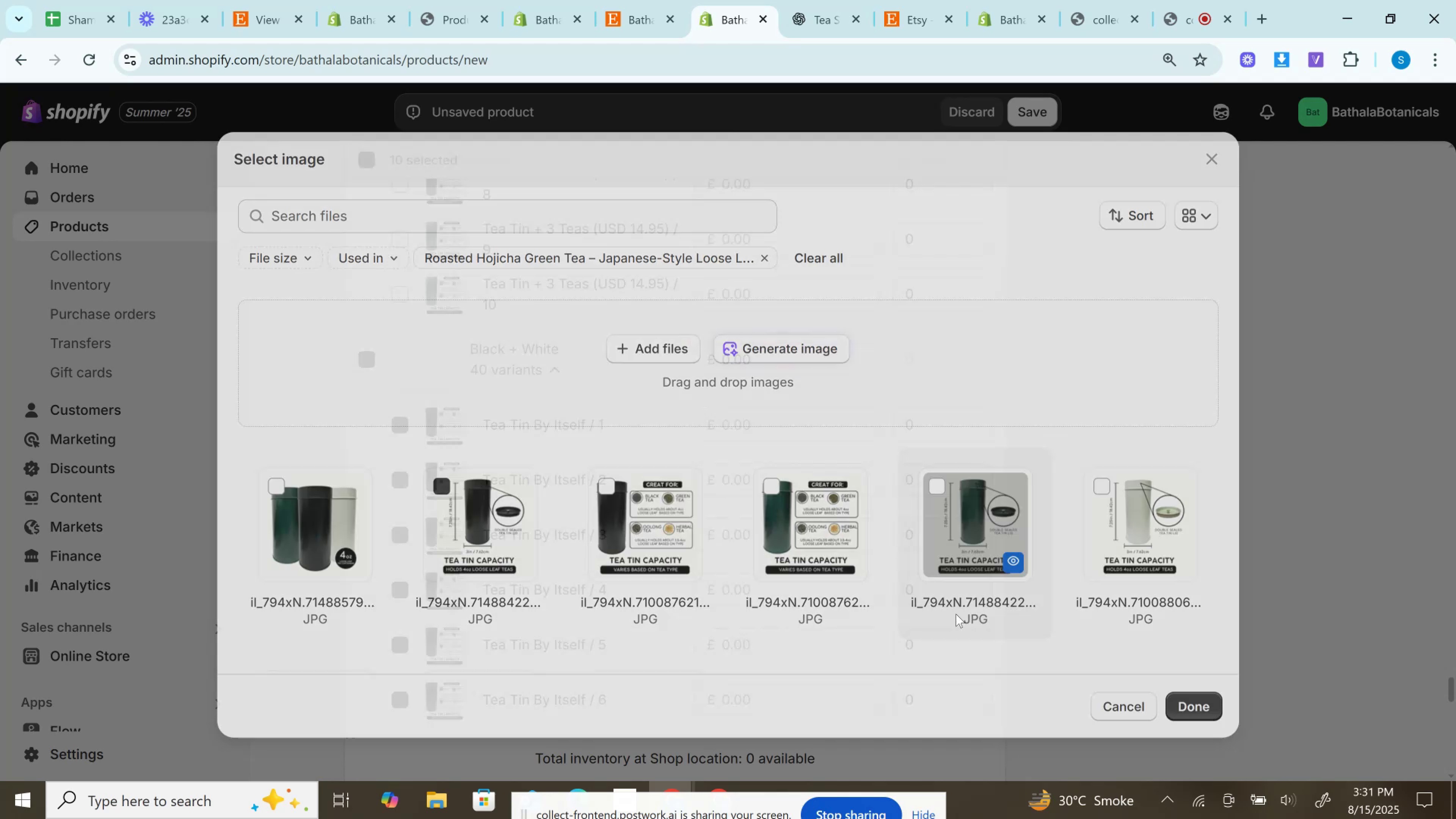 
scroll: coordinate [532, 487], scroll_direction: down, amount: 3.0
 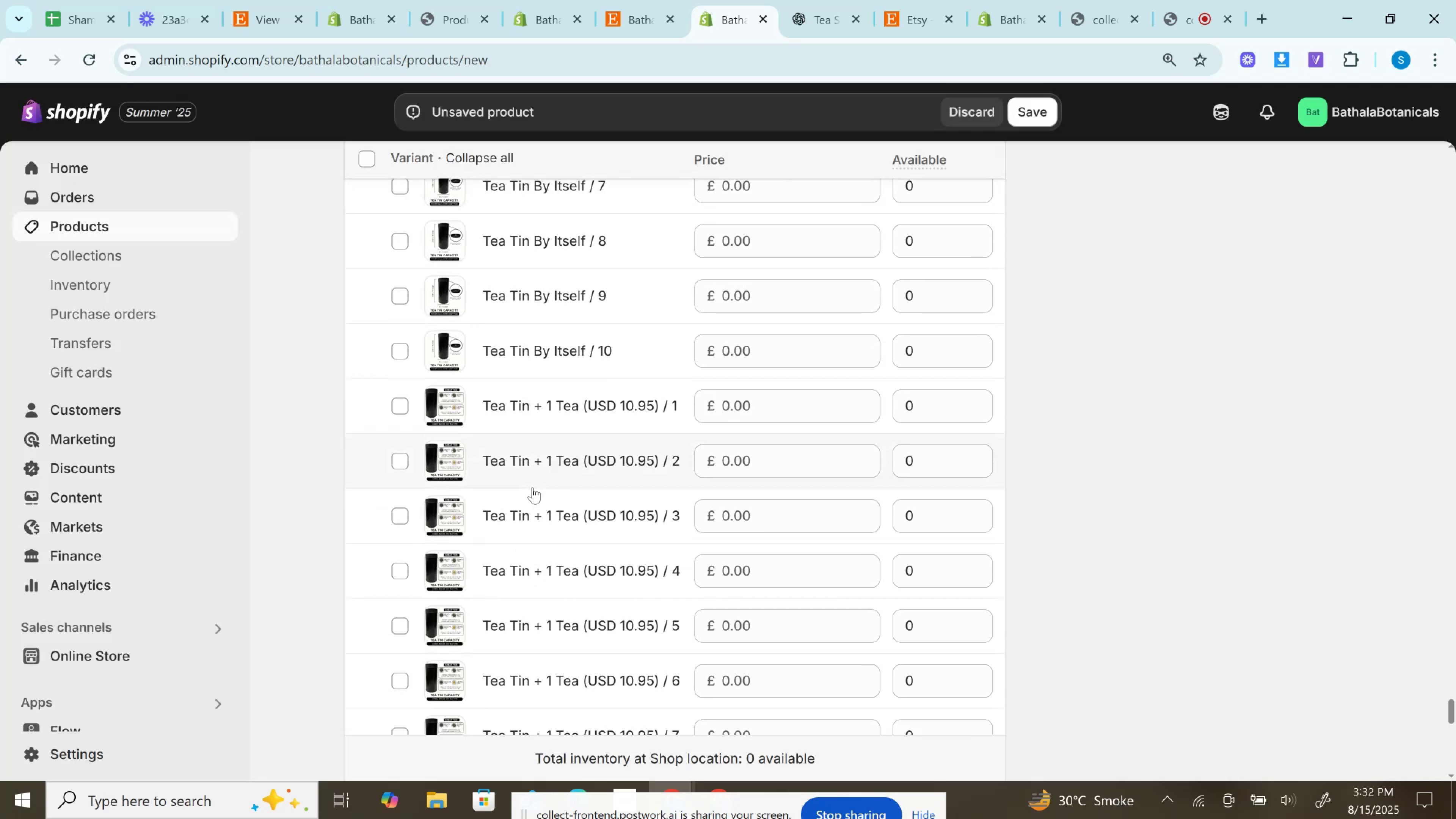 
scroll: coordinate [532, 487], scroll_direction: up, amount: 7.0
 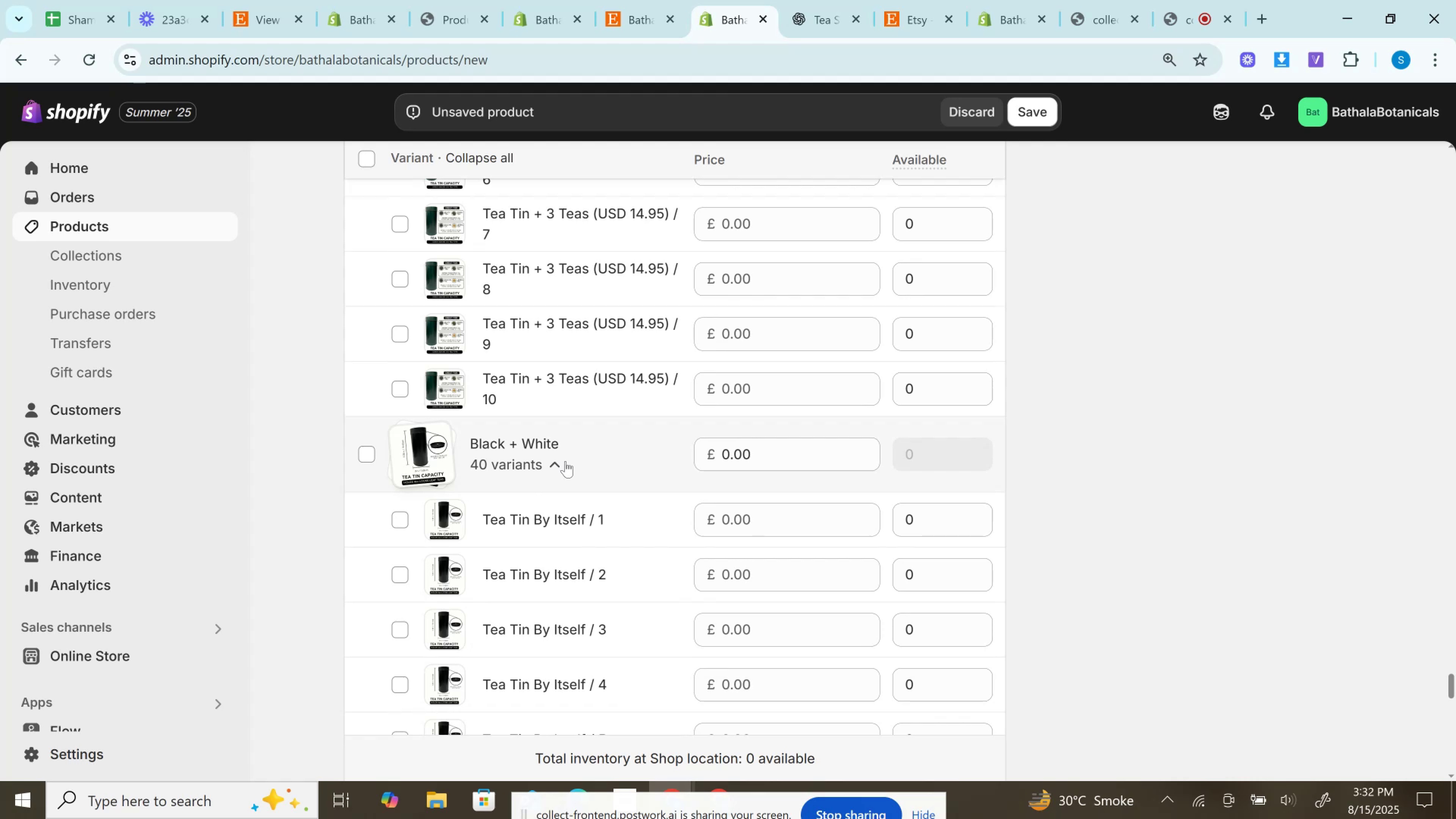 
left_click([565, 464])
 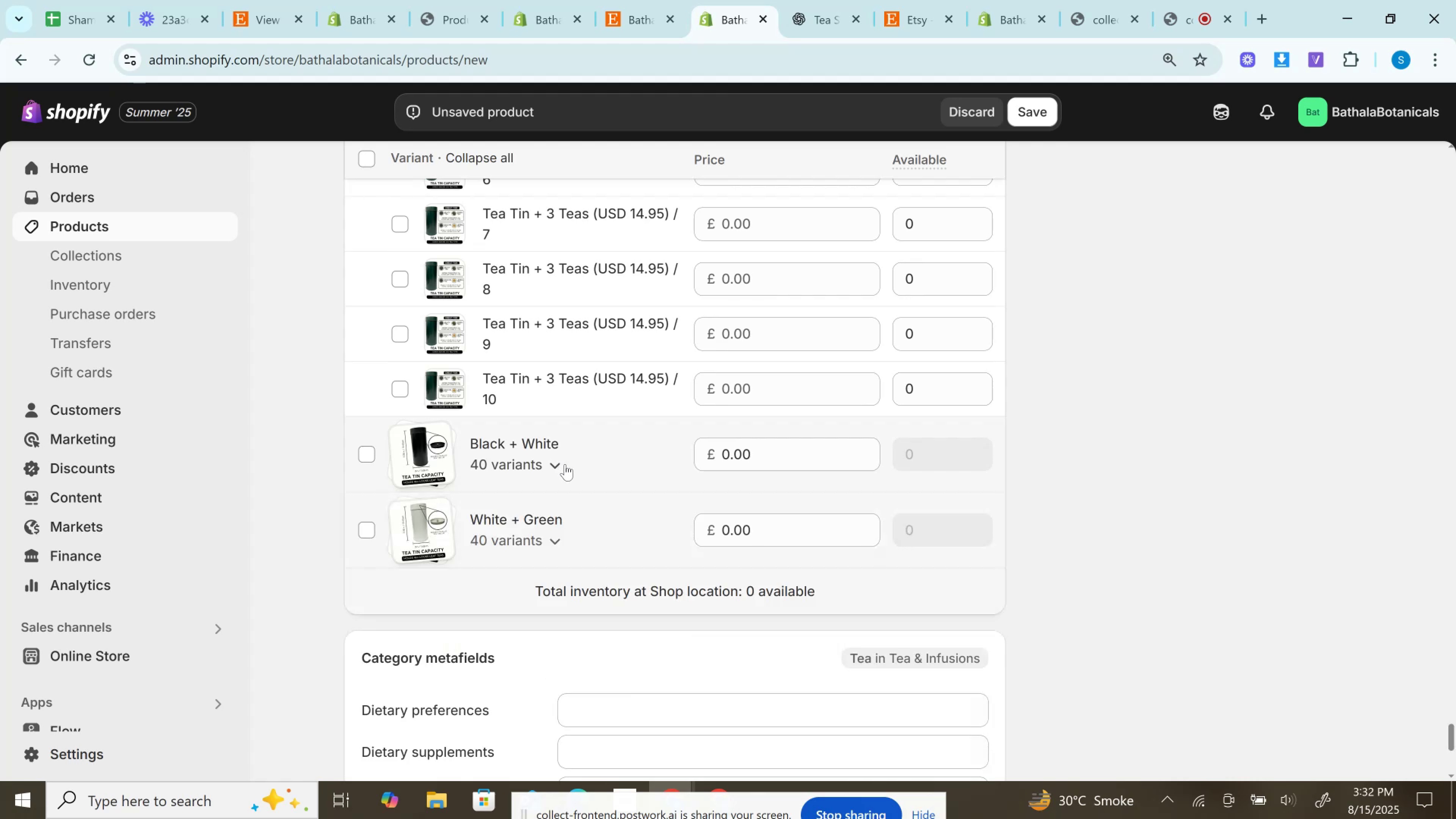 
scroll: coordinate [565, 464], scroll_direction: up, amount: 10.0
 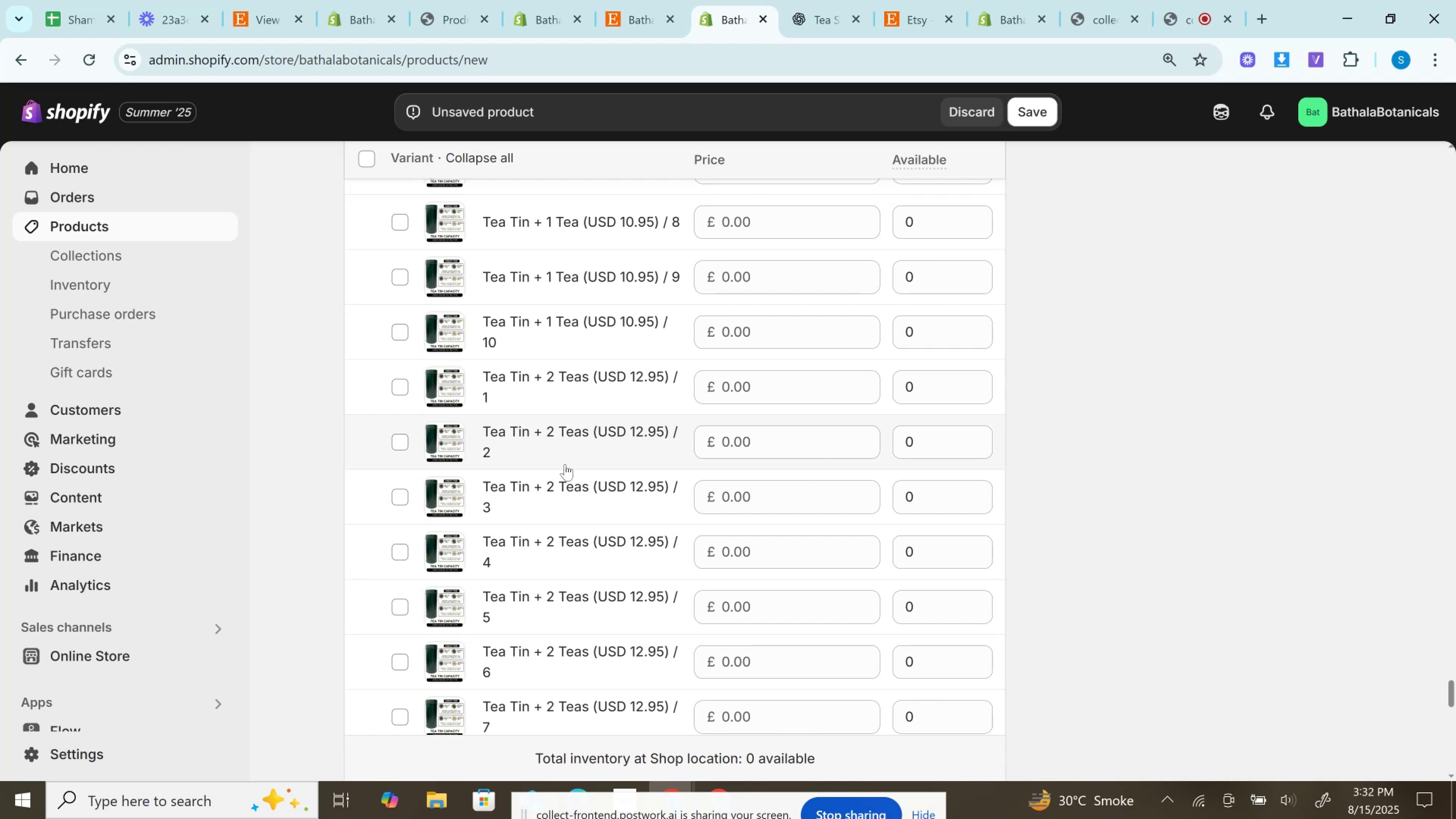 
wait(44.22)
 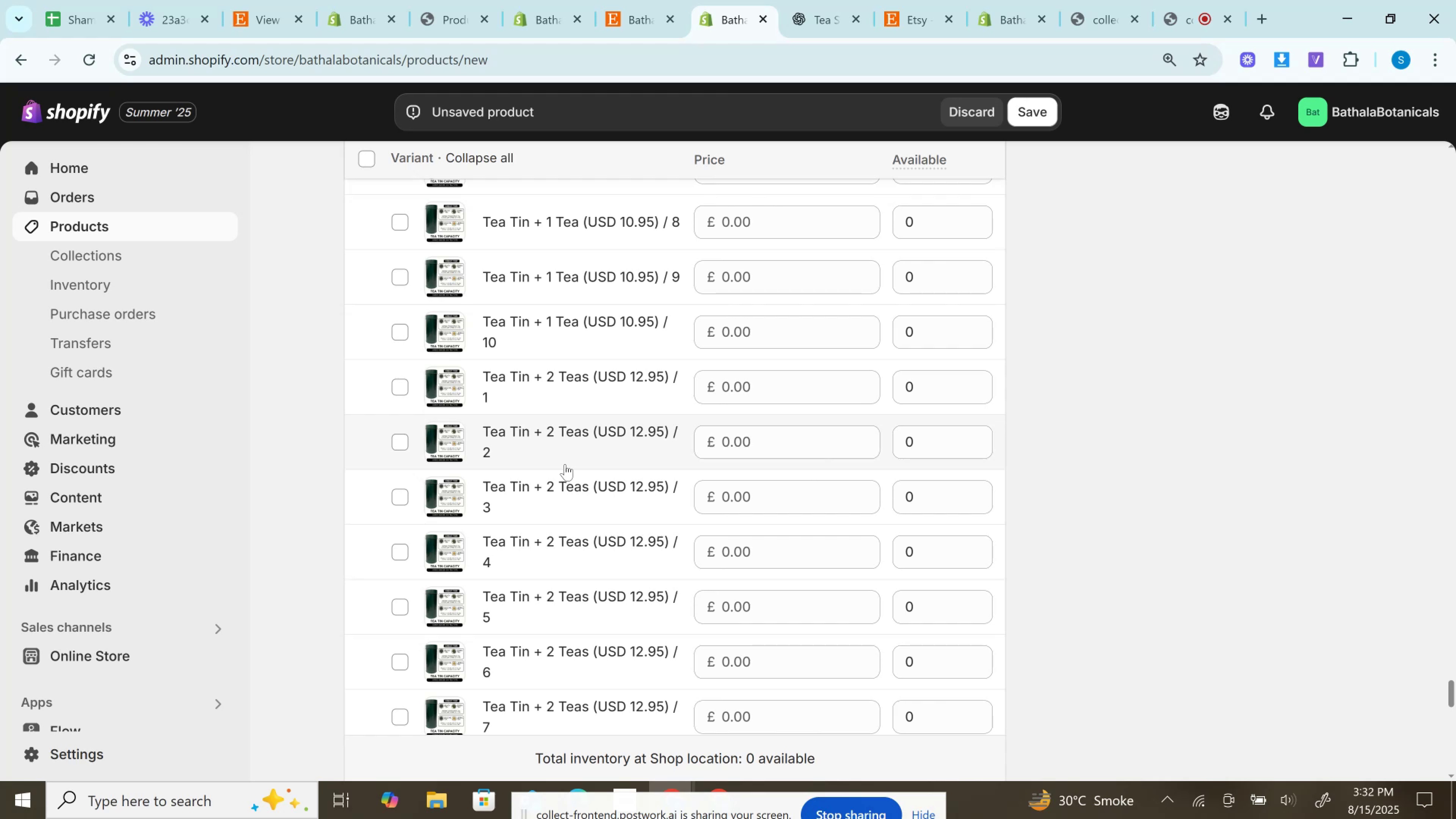 
scroll: coordinate [407, 362], scroll_direction: up, amount: 6.0
 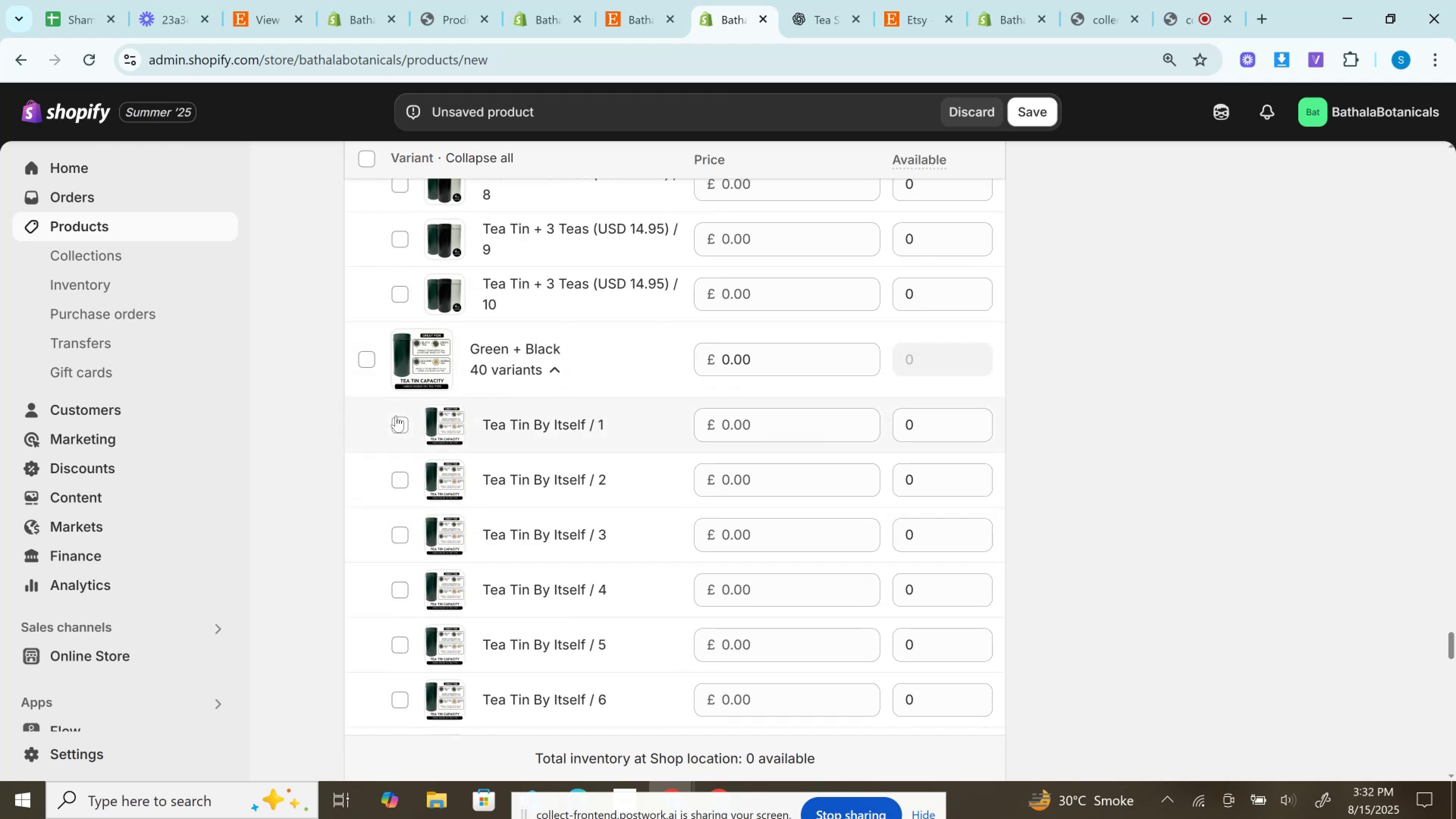 
left_click([398, 424])
 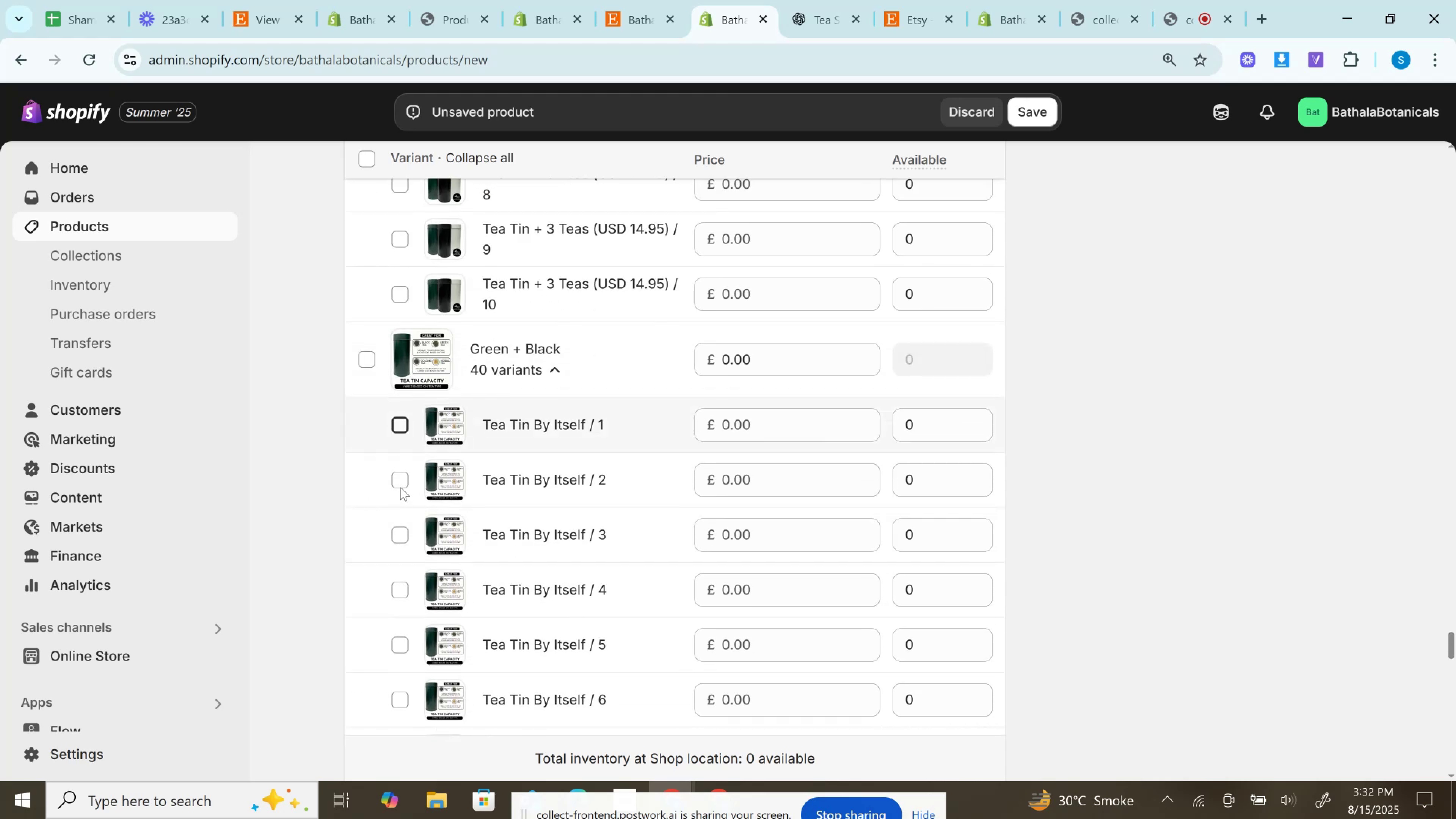 
left_click([400, 485])
 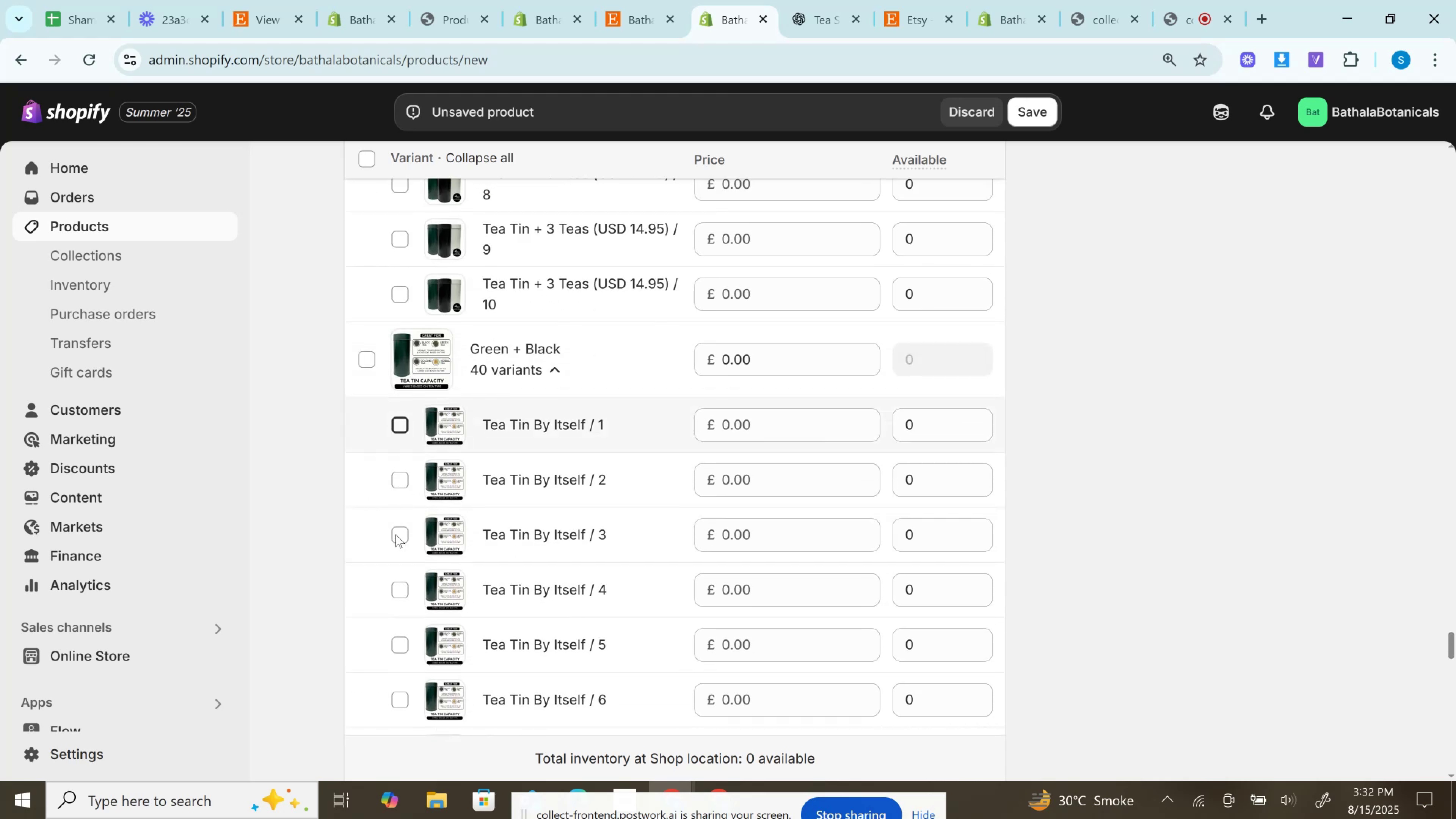 
left_click([395, 534])
 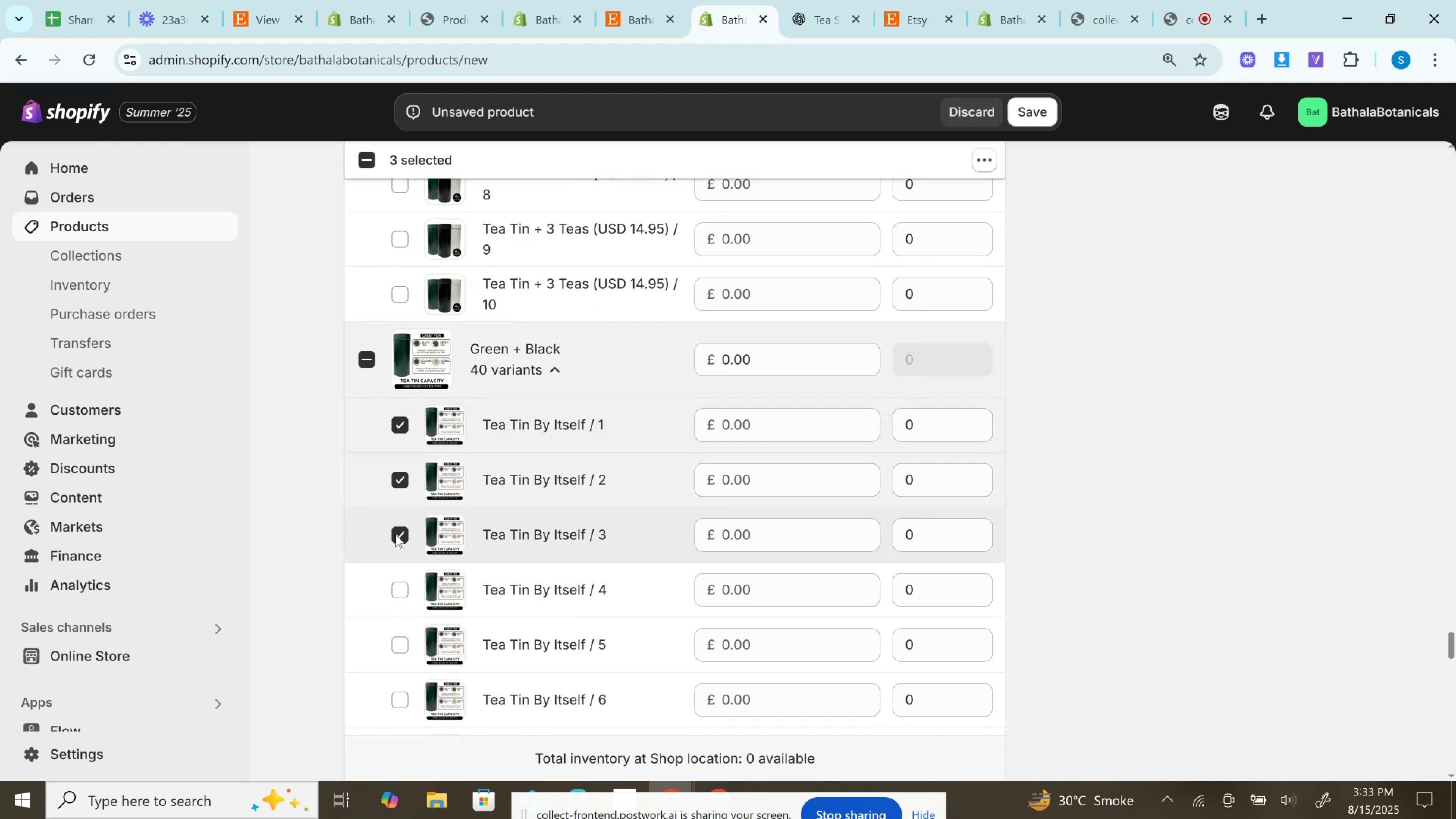 
scroll: coordinate [395, 534], scroll_direction: down, amount: 1.0
 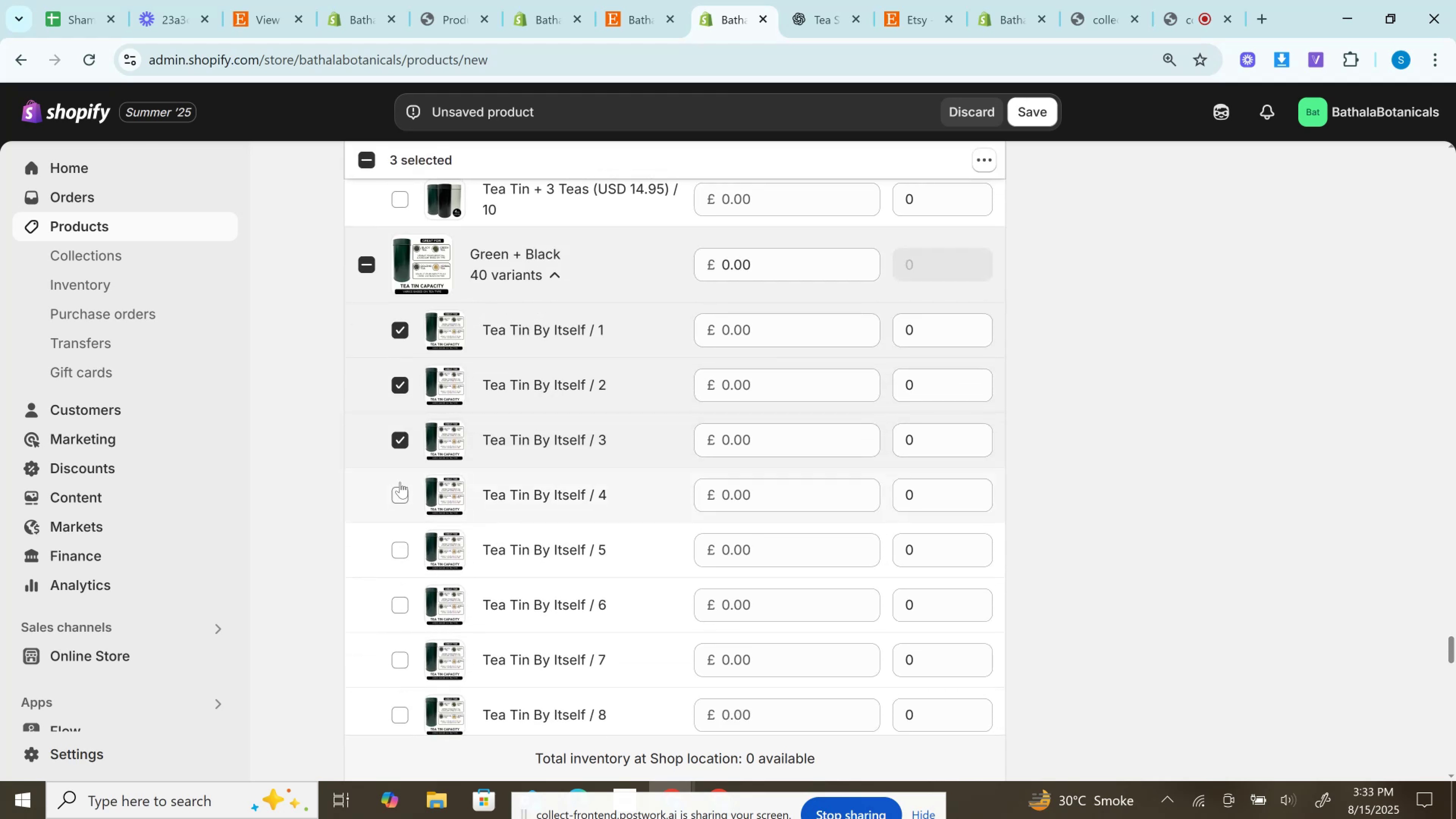 
left_click([402, 496])
 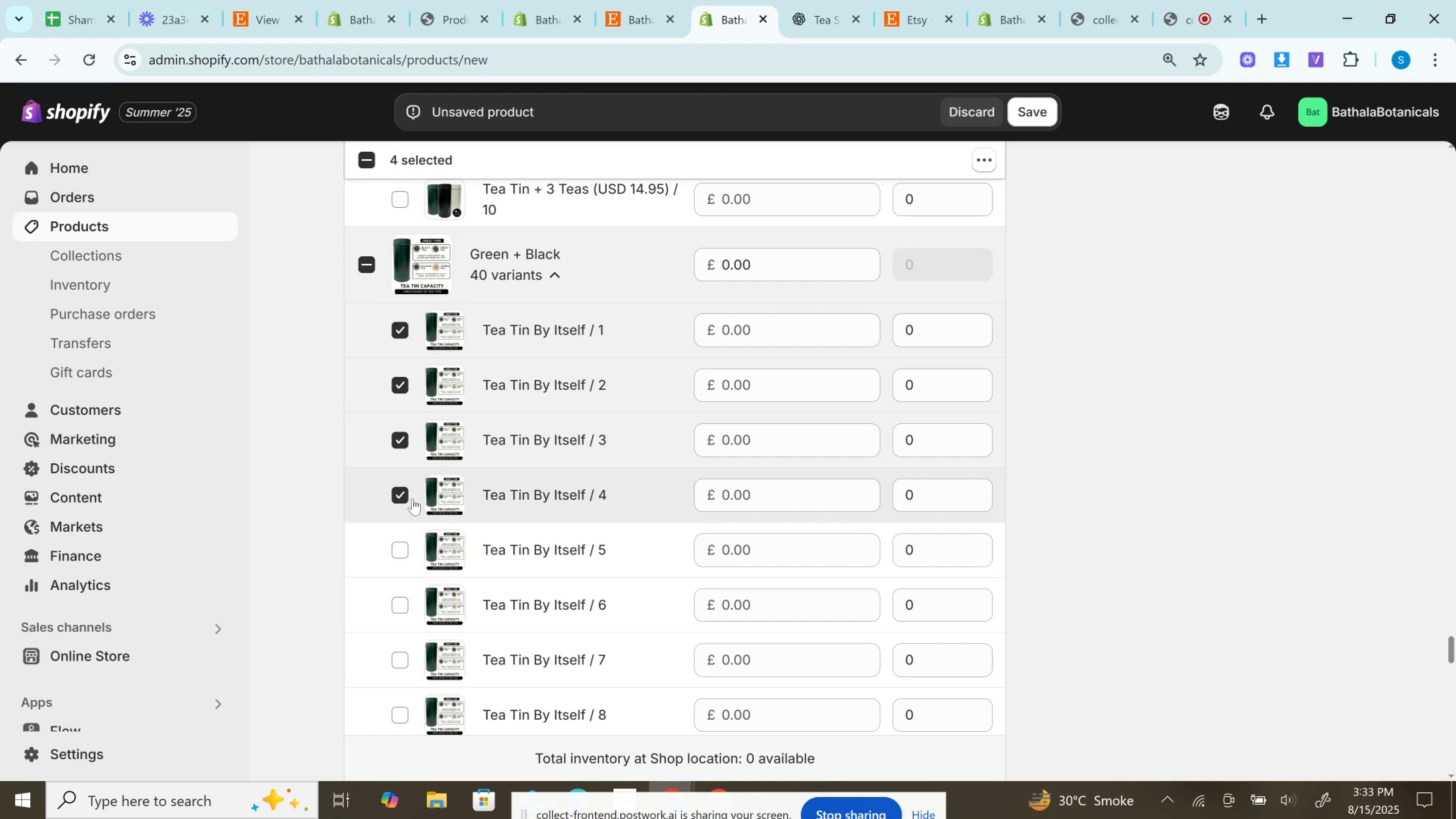 
left_click([406, 543])
 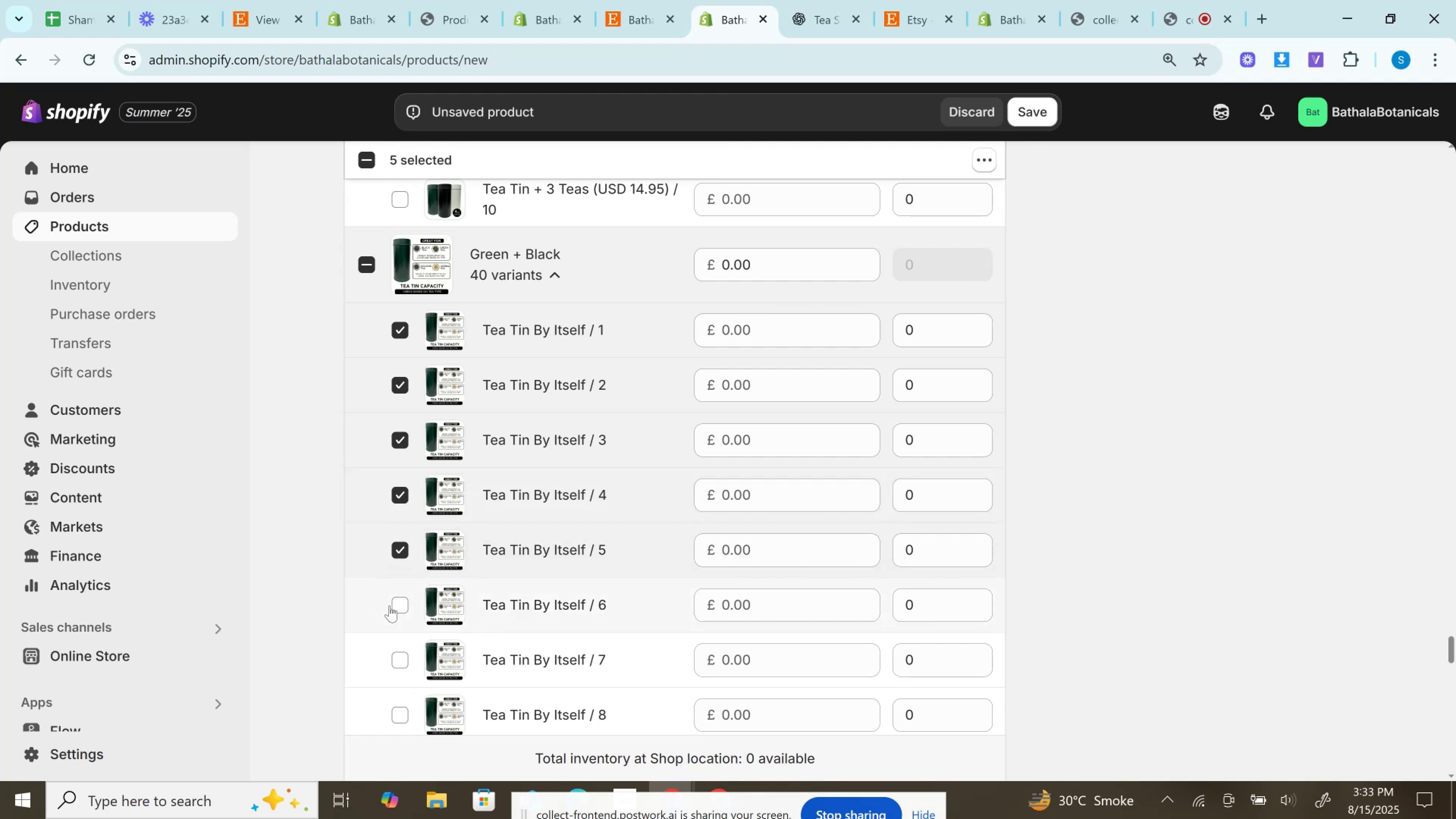 
left_click([395, 606])
 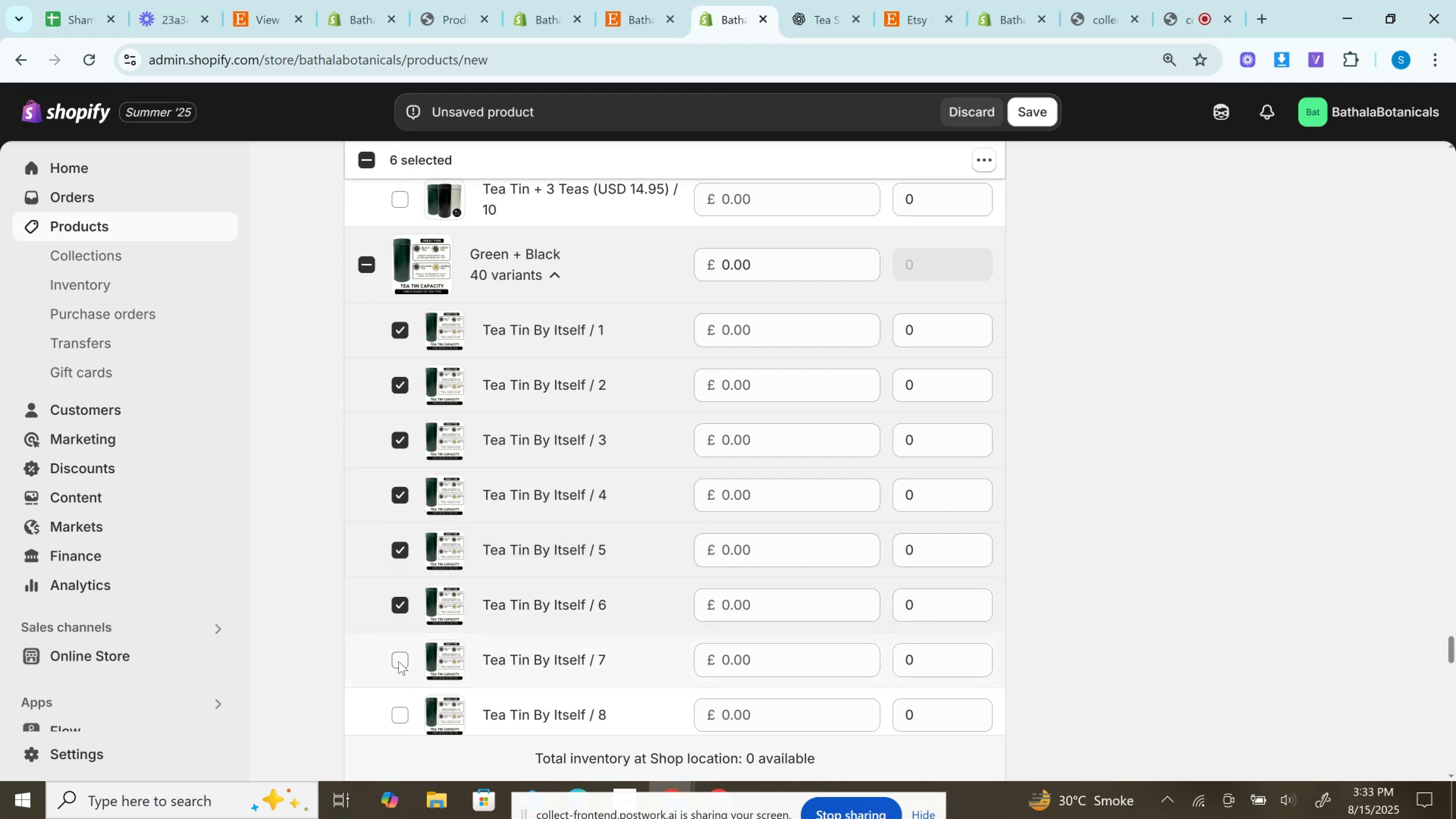 
left_click([399, 661])
 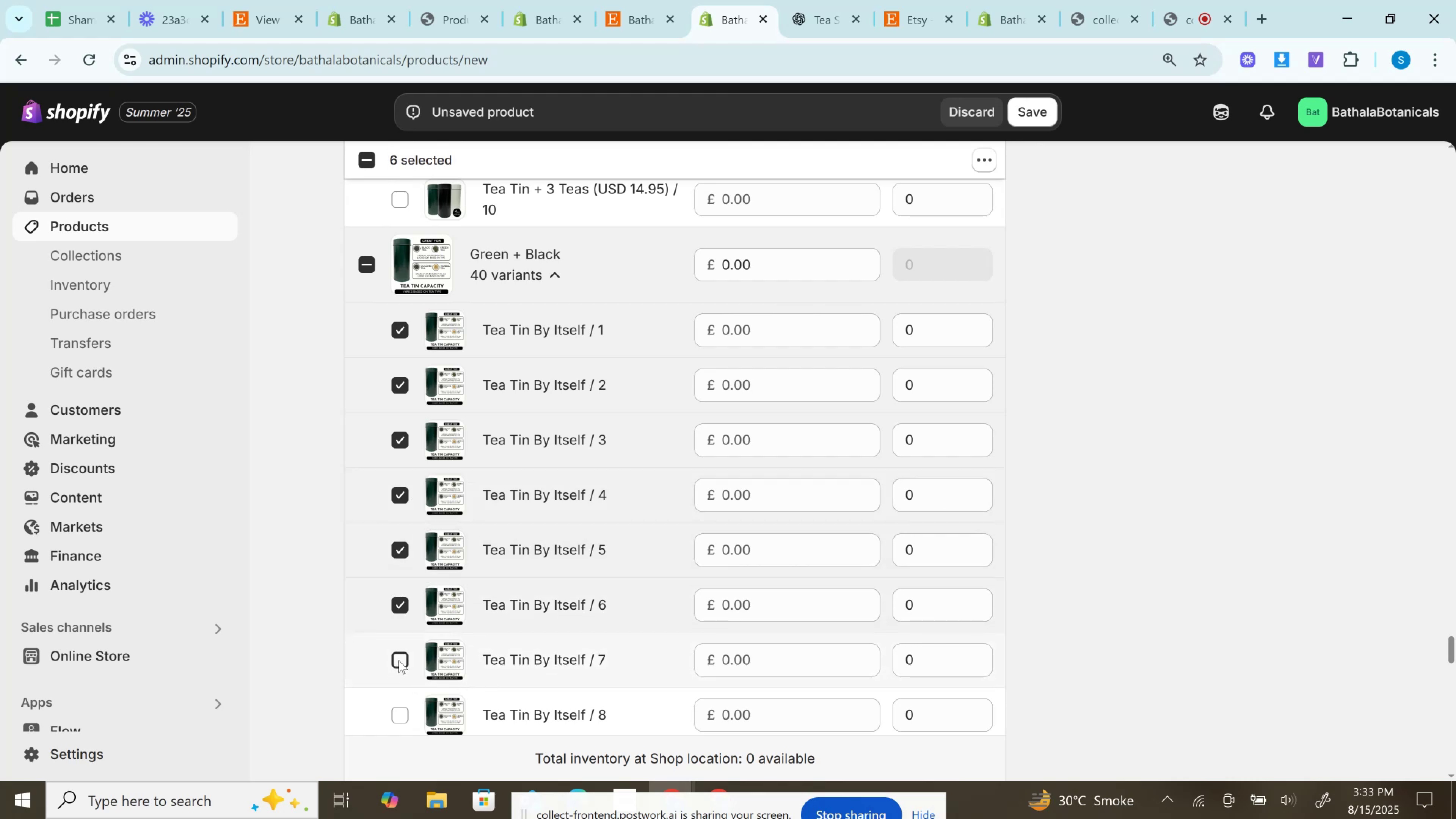 
scroll: coordinate [399, 660], scroll_direction: down, amount: 1.0
 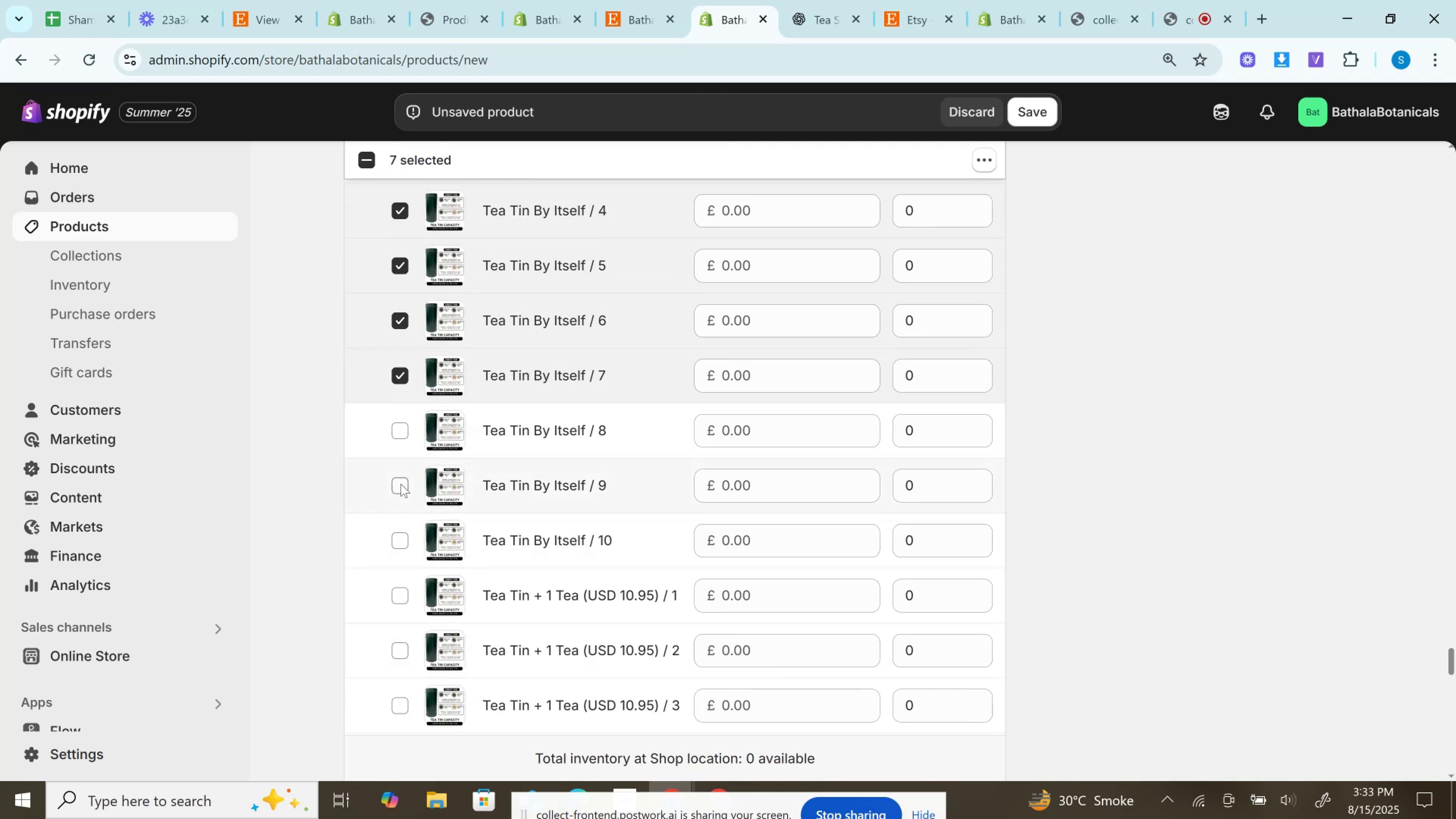 
left_click([400, 440])
 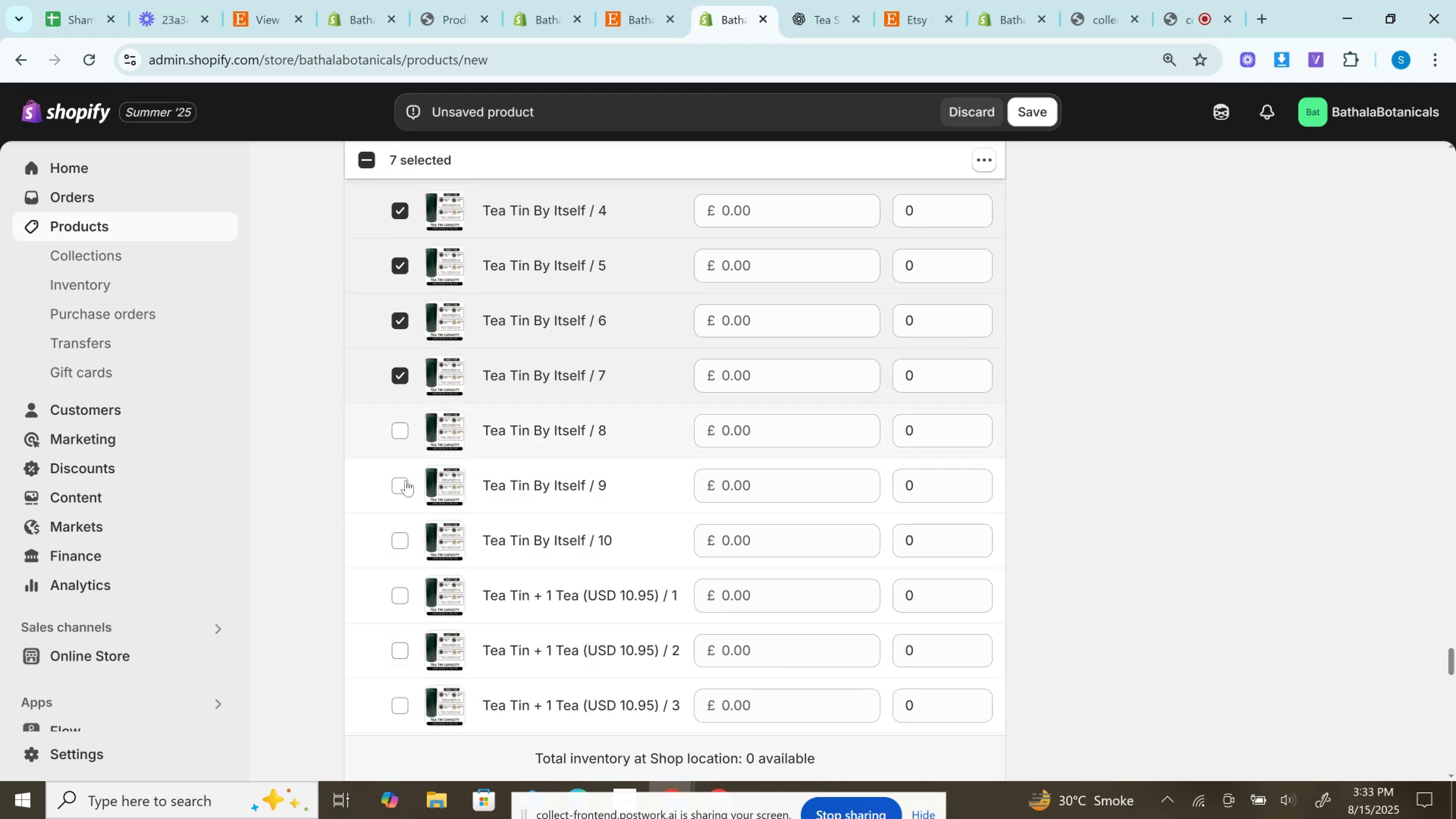 
left_click([406, 480])
 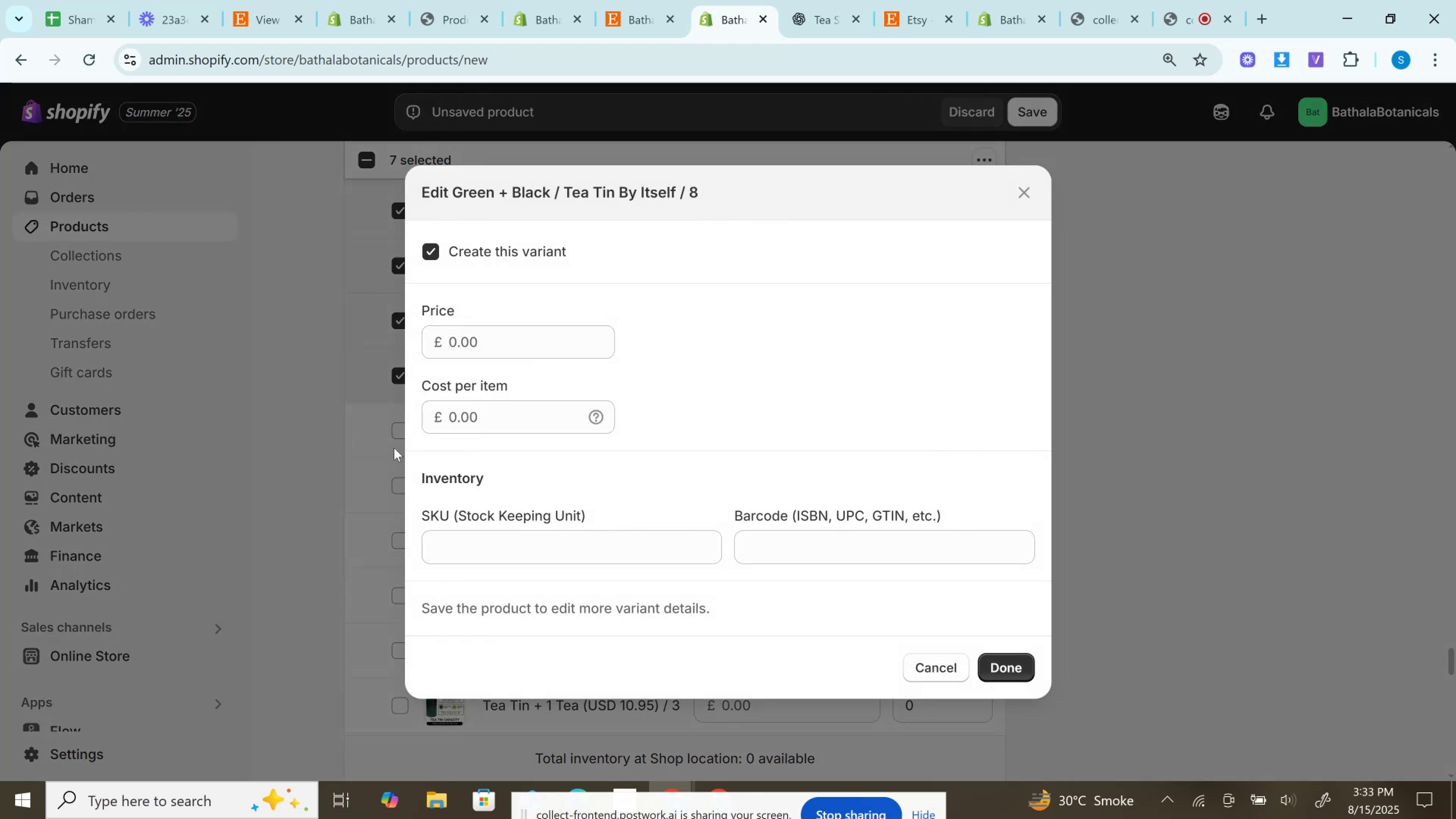 
left_click([390, 446])
 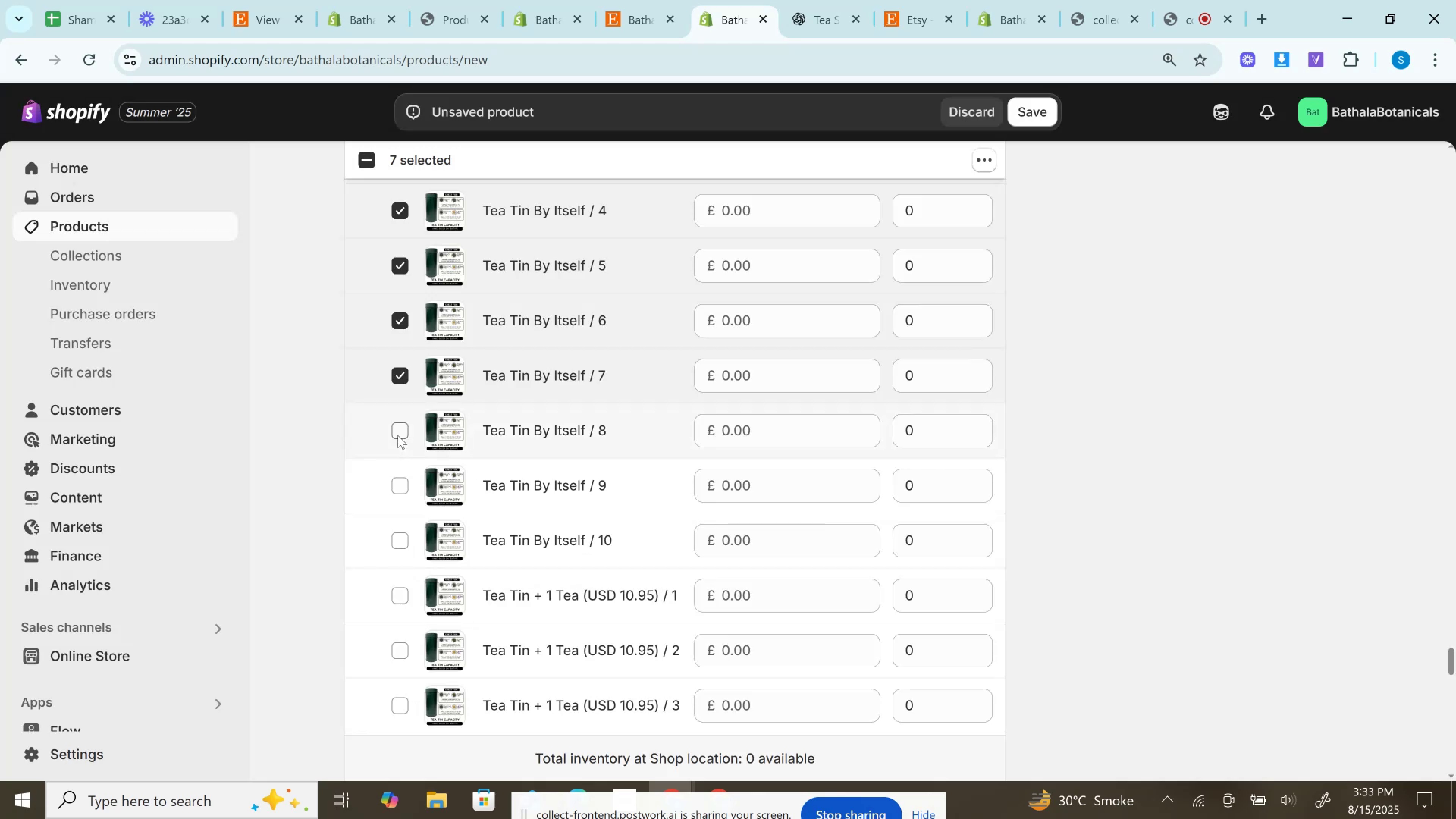 
left_click([398, 435])
 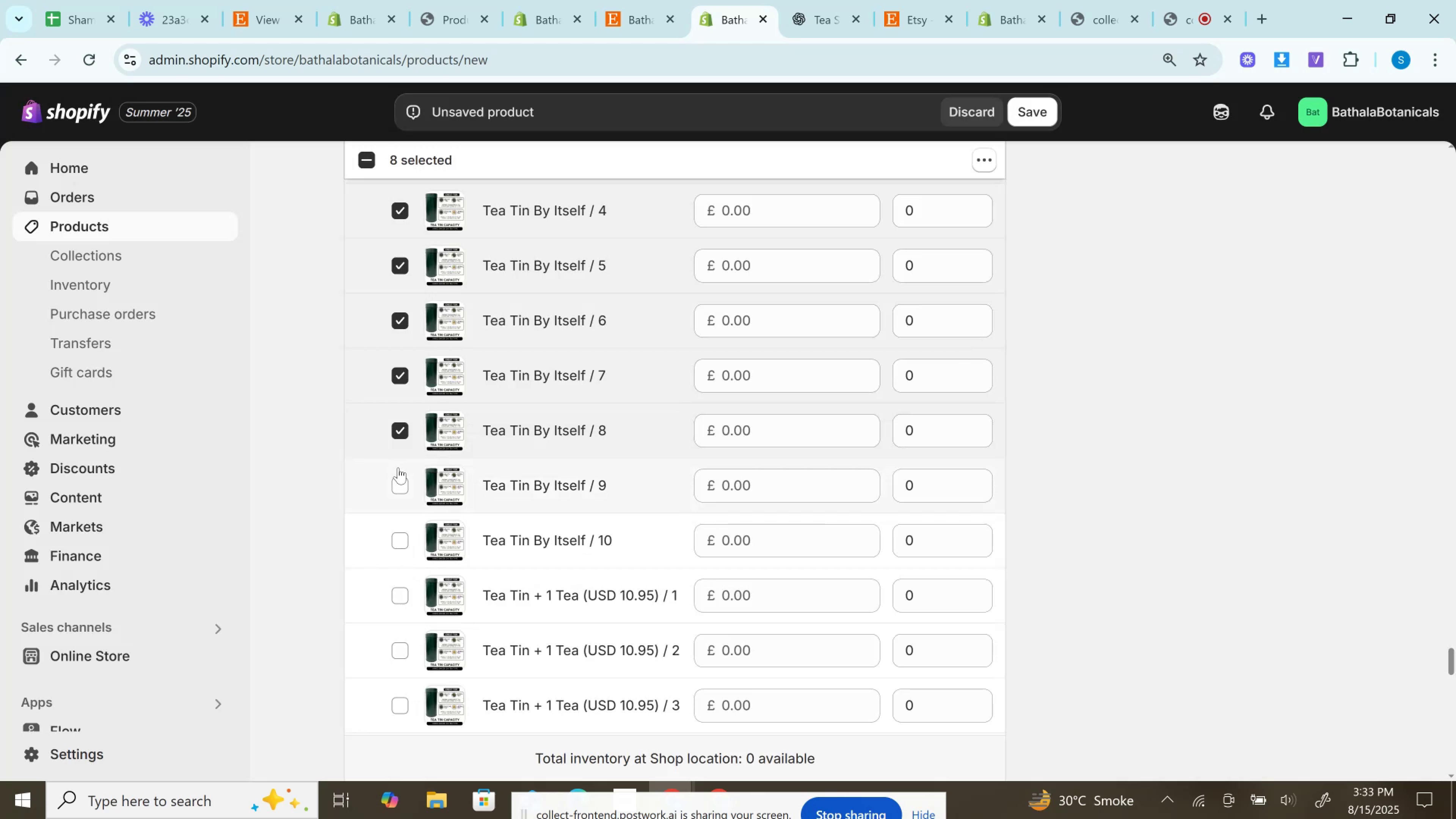 
left_click([398, 468])
 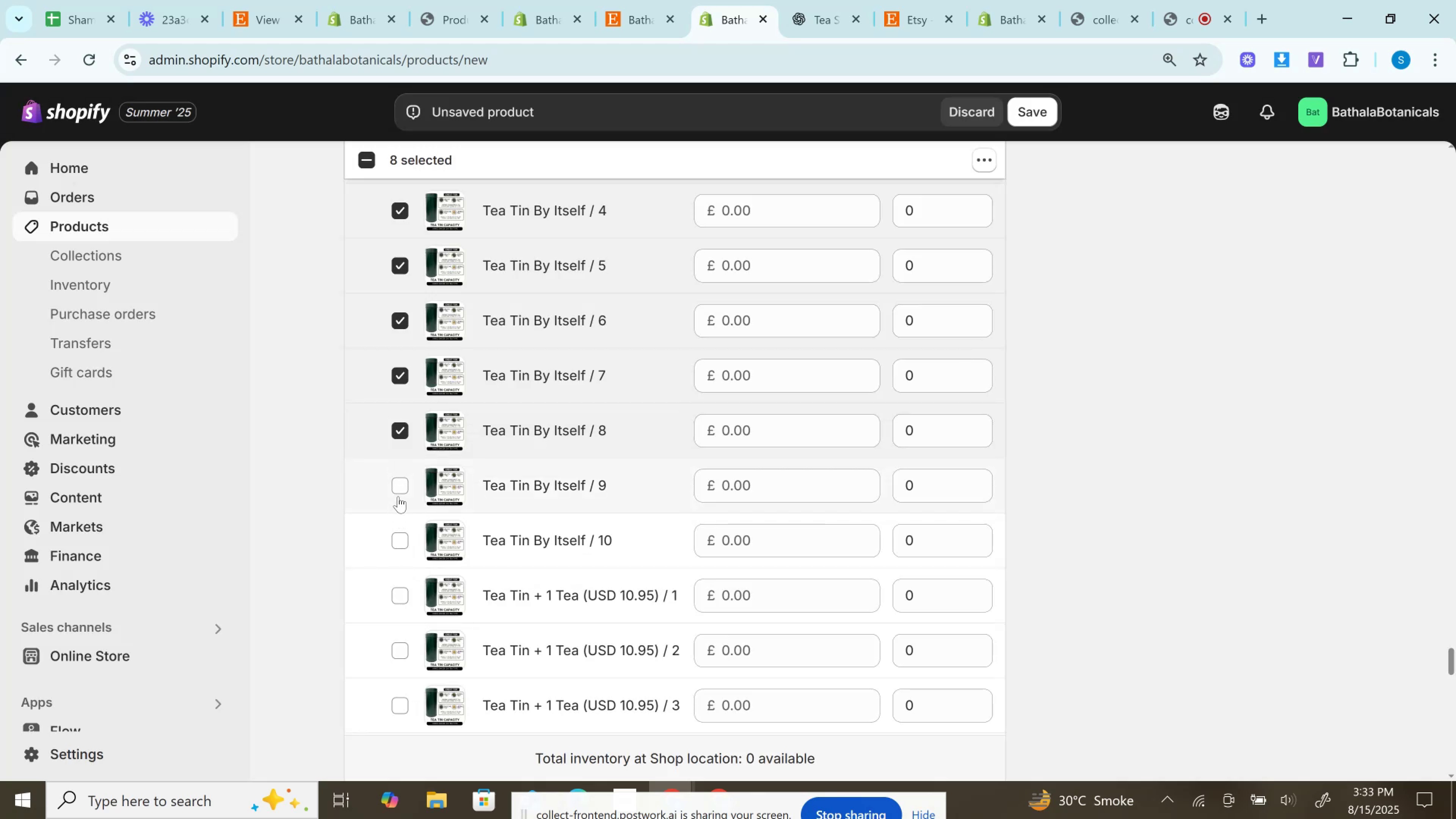 
left_click([404, 483])
 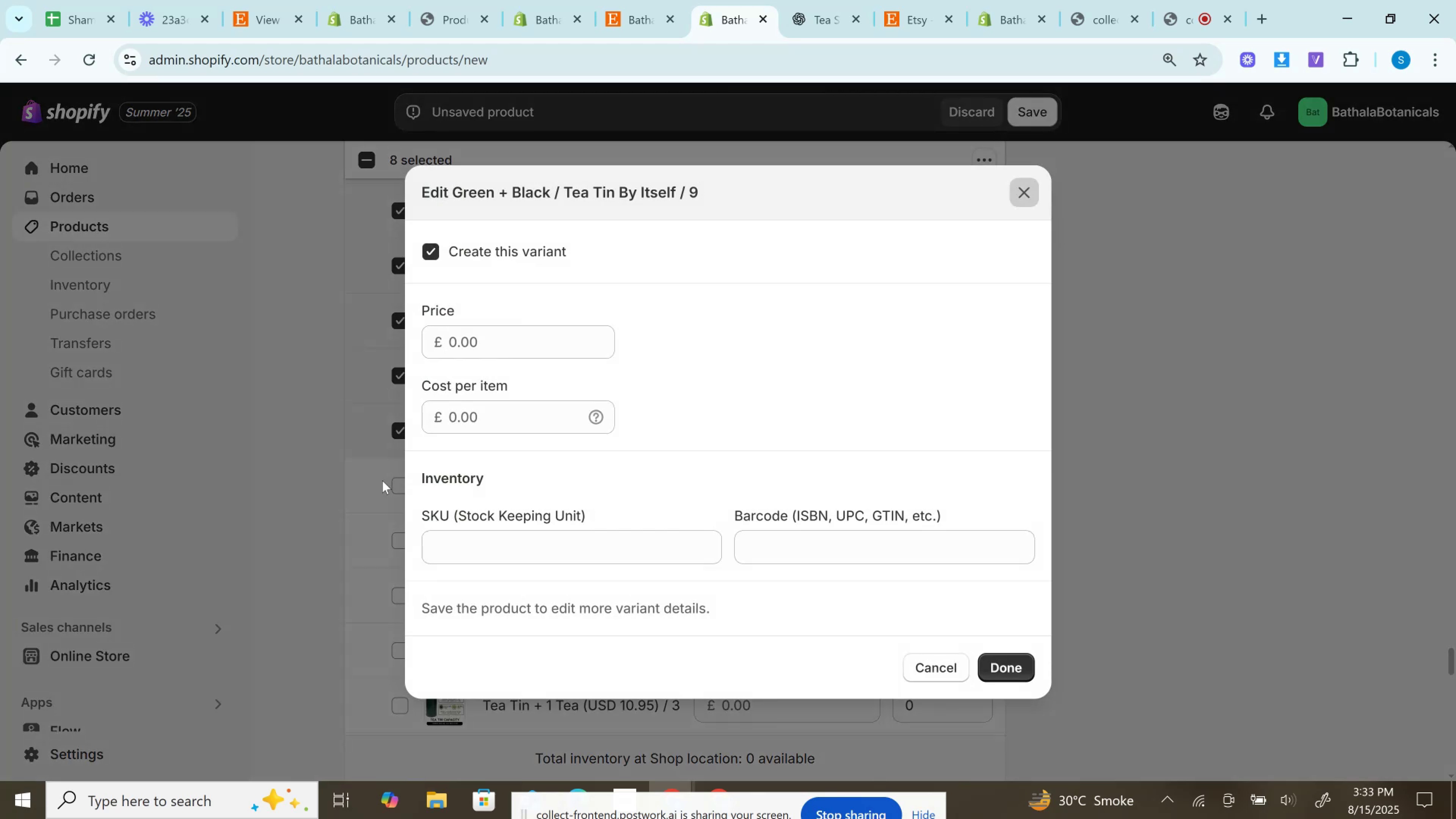 
left_click_drag(start_coordinate=[382, 480], to_coordinate=[381, 482])
 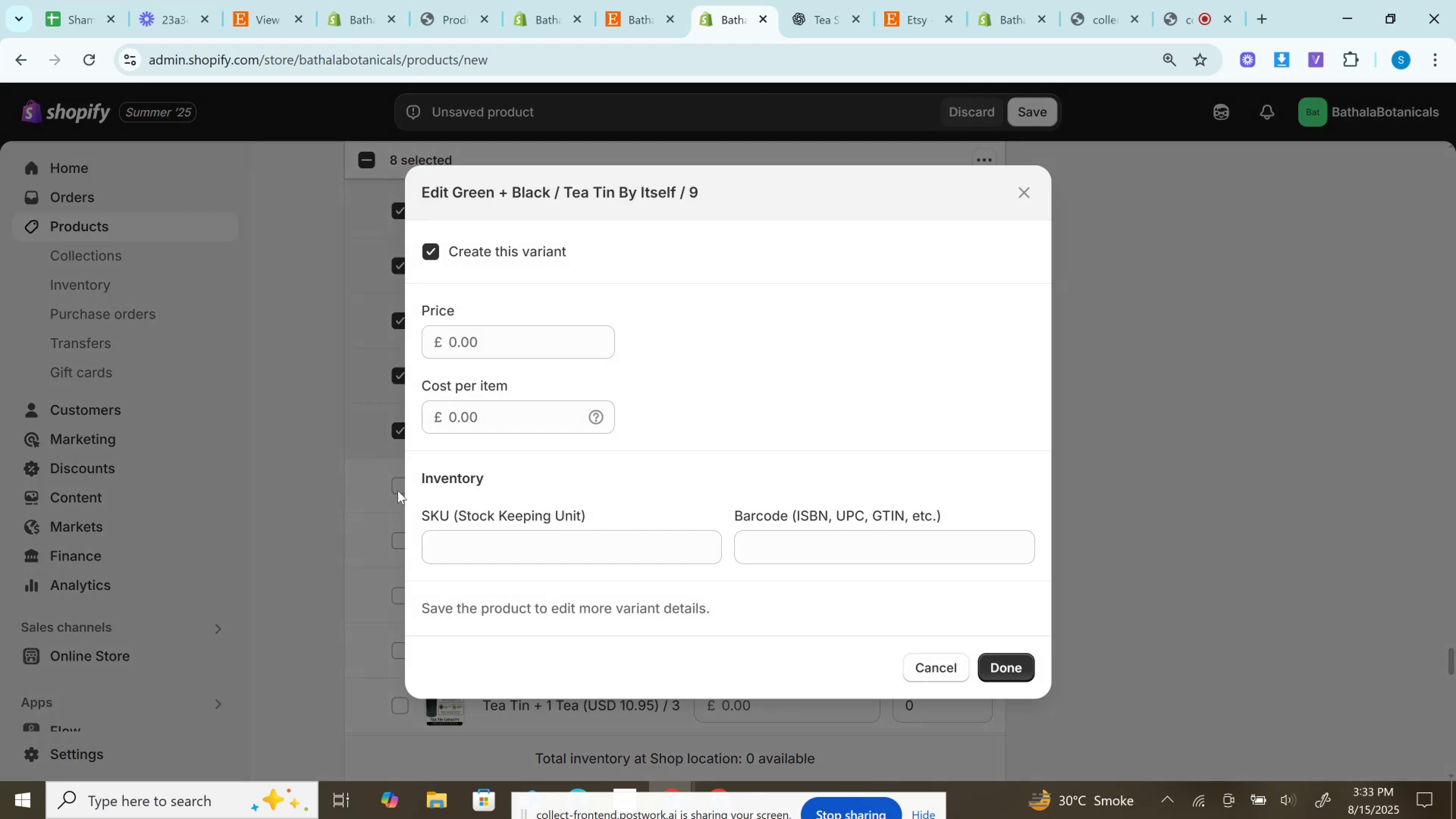 
left_click([388, 480])
 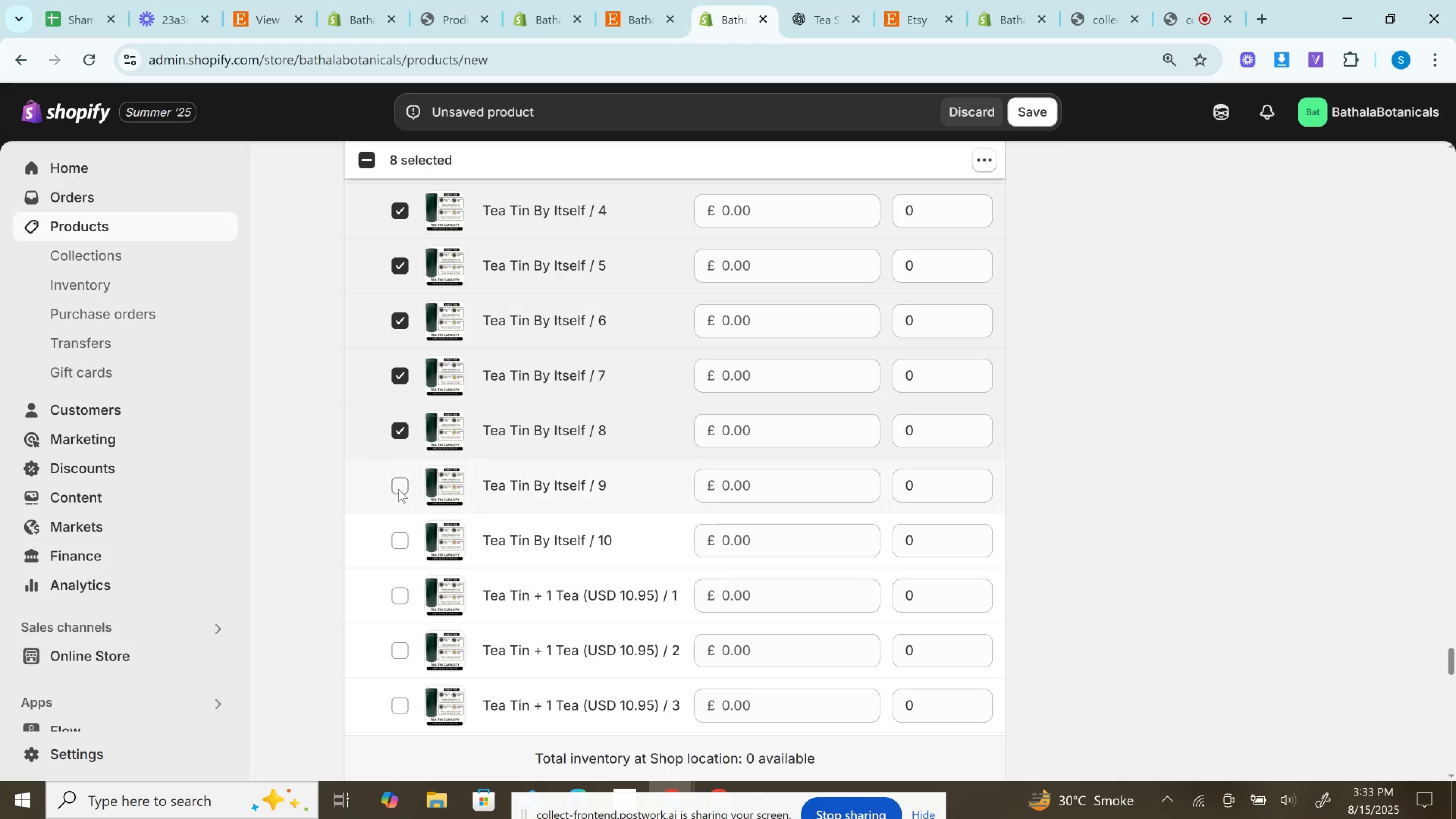 
left_click([399, 489])
 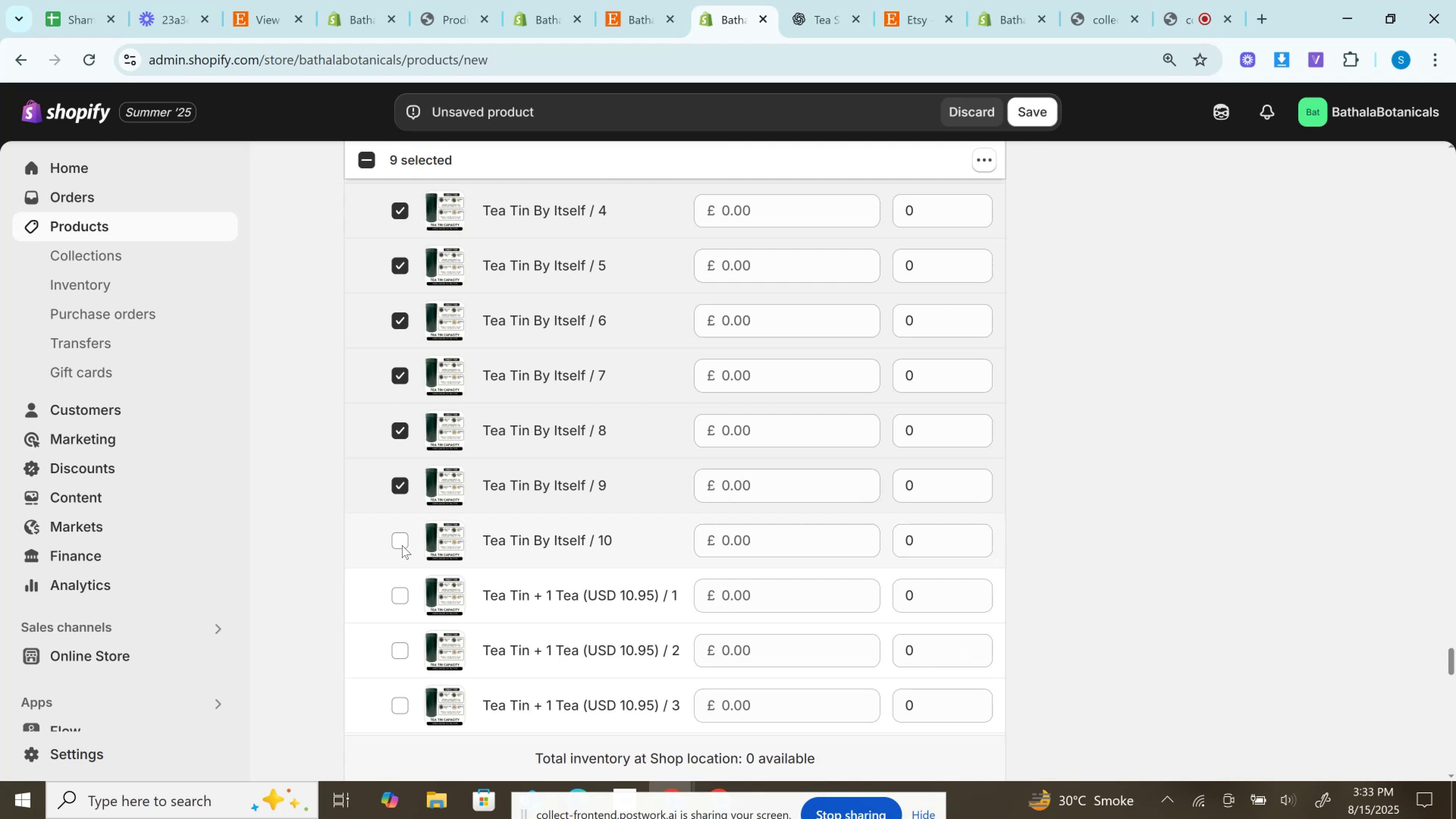 
left_click([402, 537])
 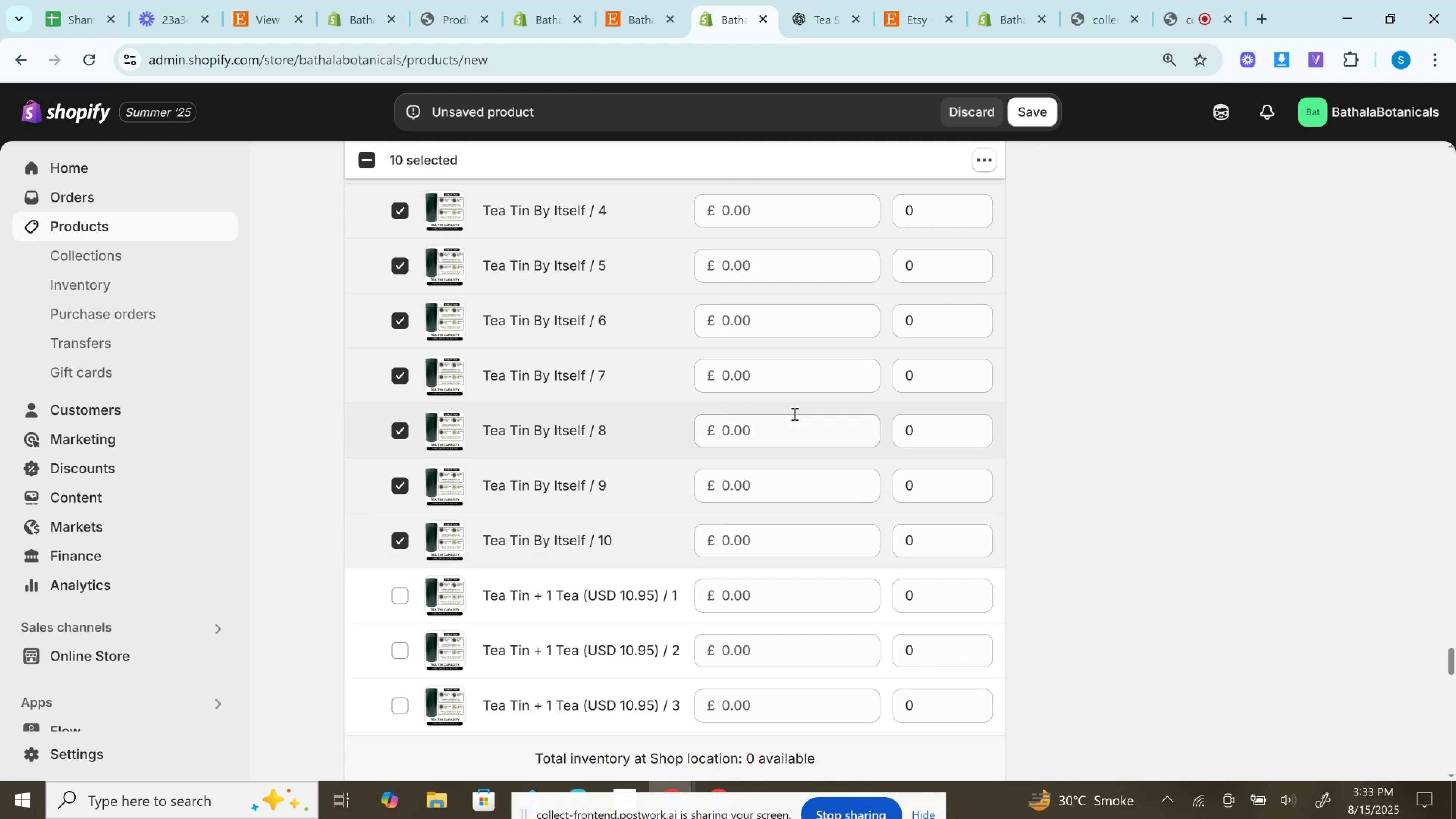 
scroll: coordinate [794, 414], scroll_direction: up, amount: 4.0
 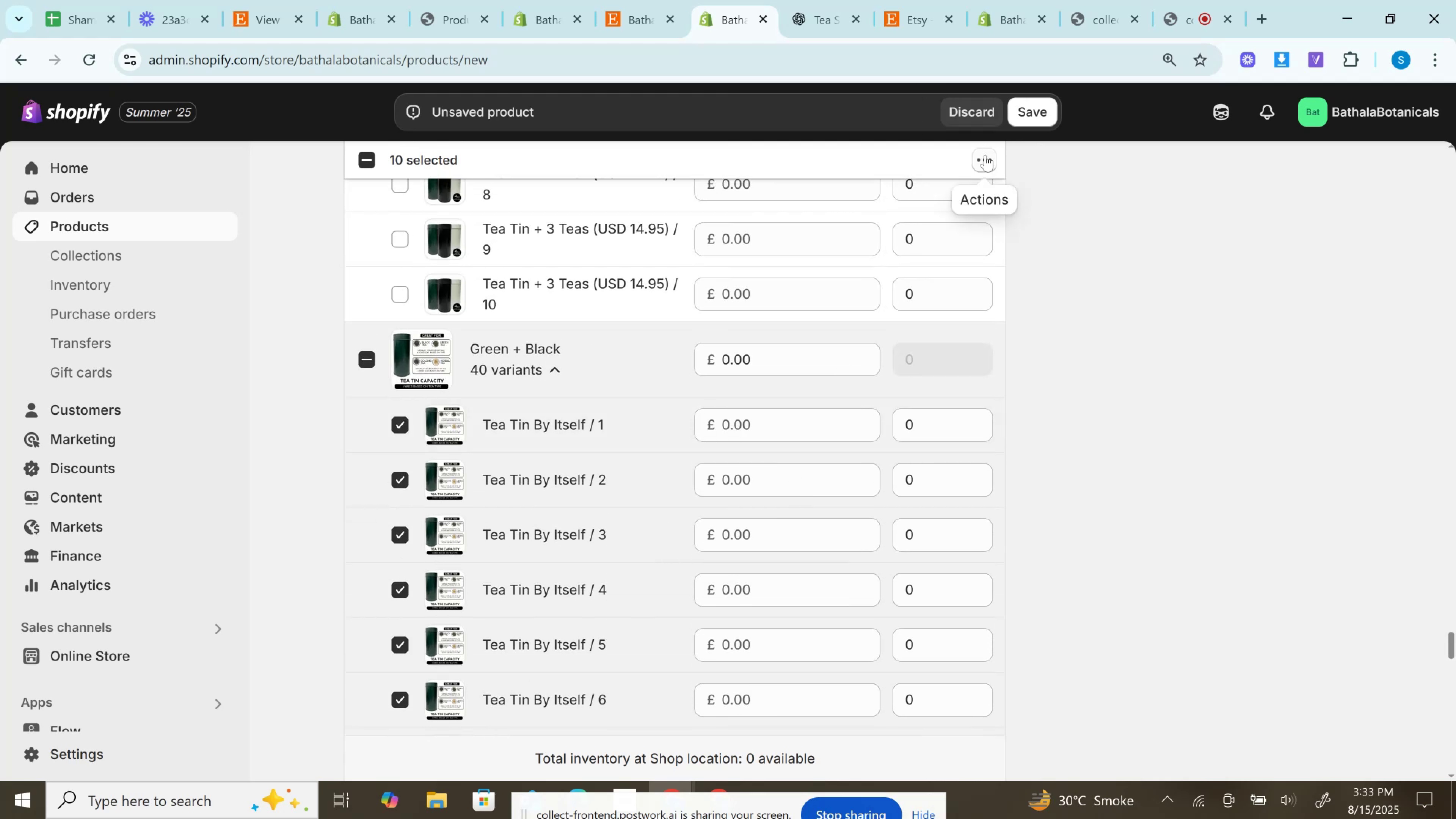 
left_click([986, 159])
 